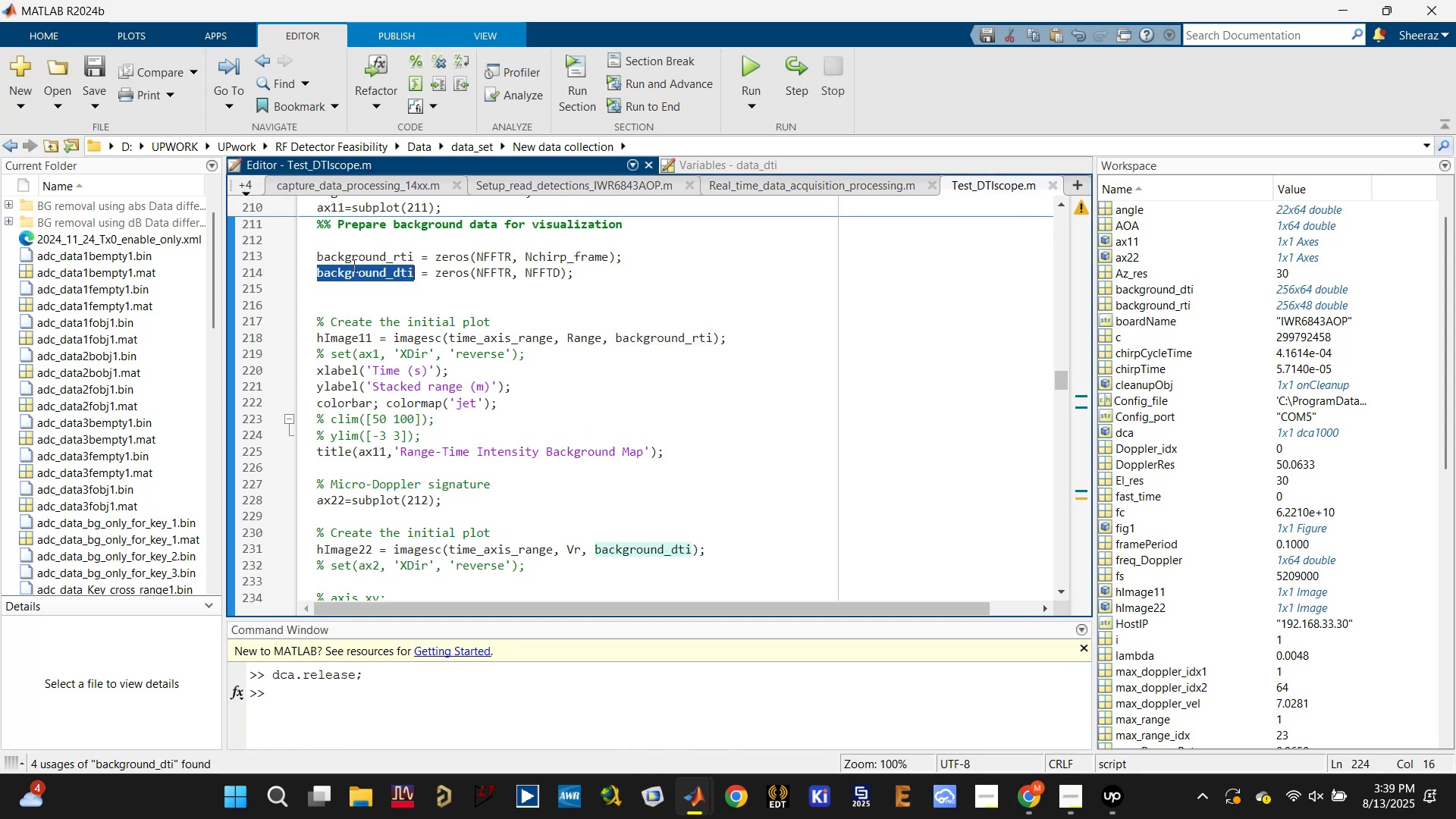 
key(Control+C)
 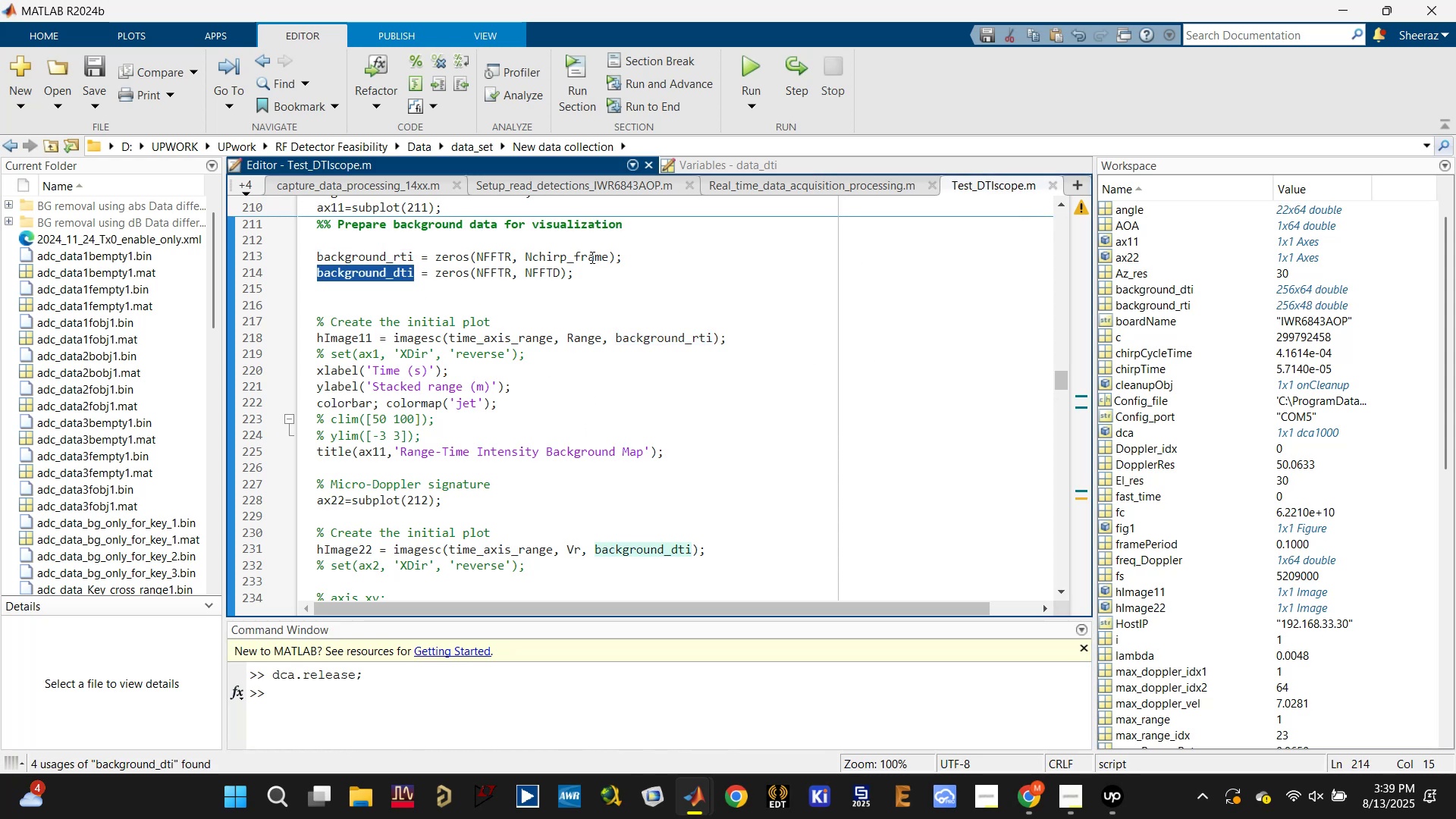 
wait(7.48)
 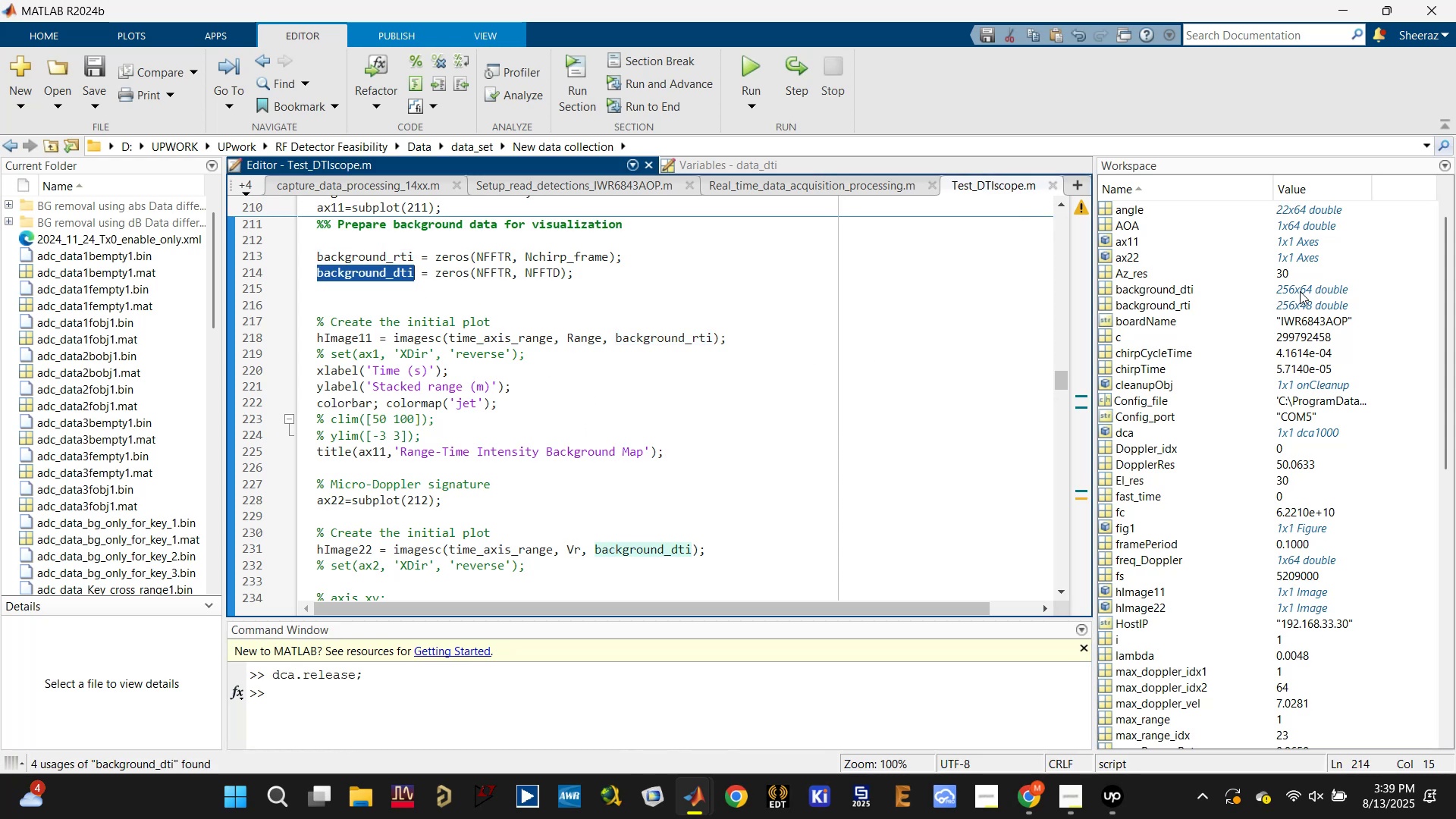 
double_click([388, 270])
 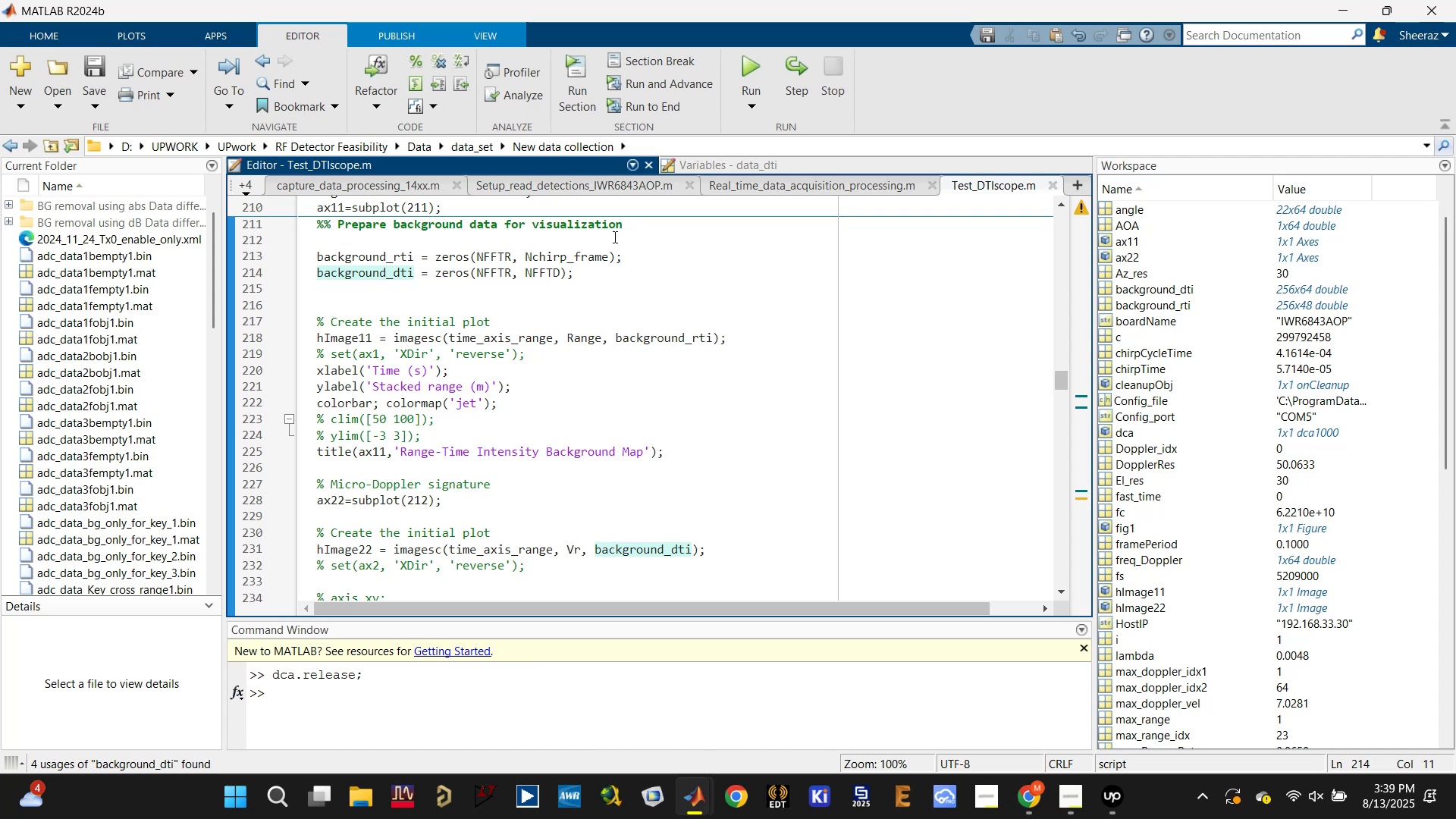 
left_click([550, 257])
 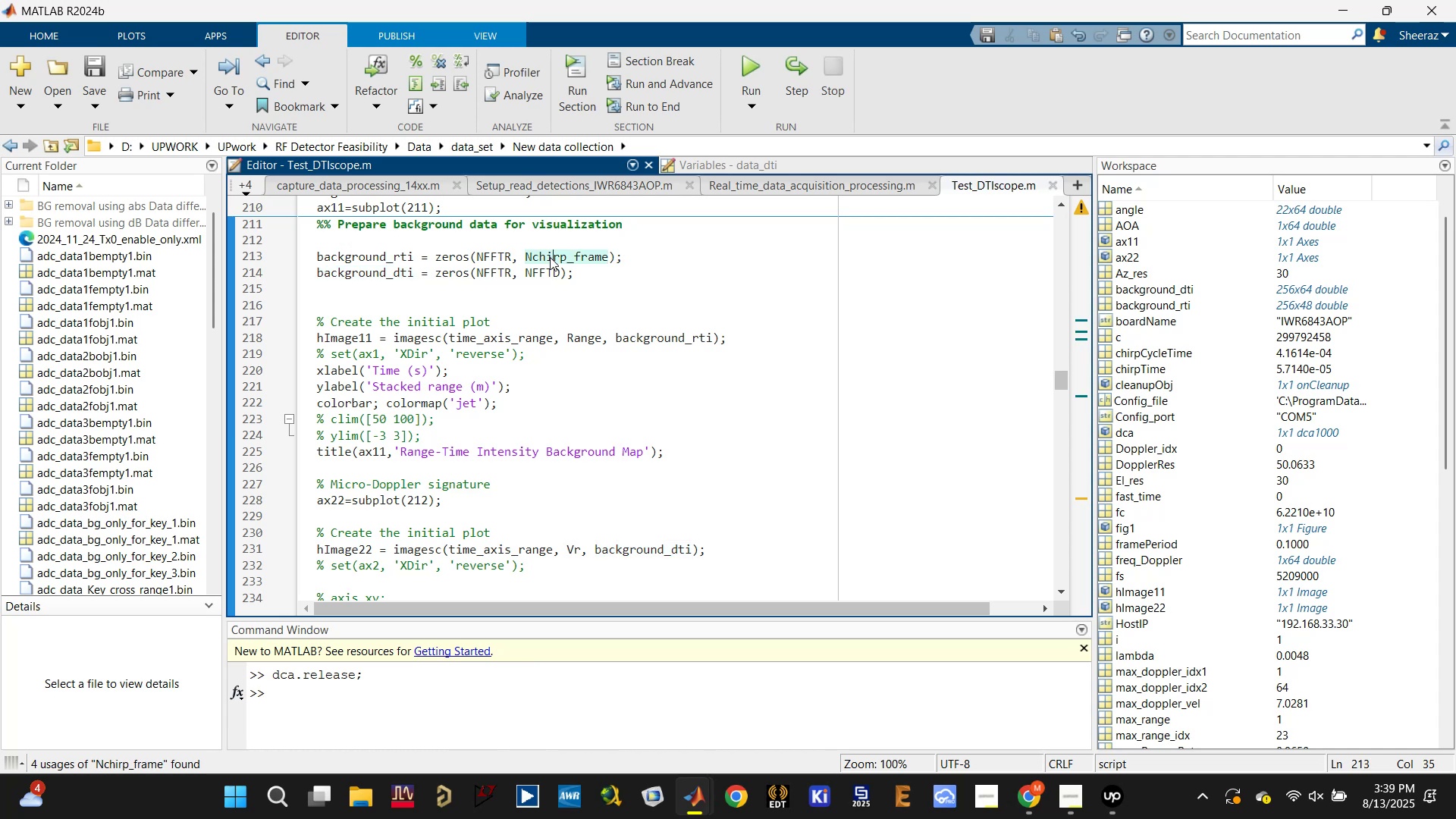 
scroll: coordinate [575, 353], scroll_direction: up, amount: 3.0
 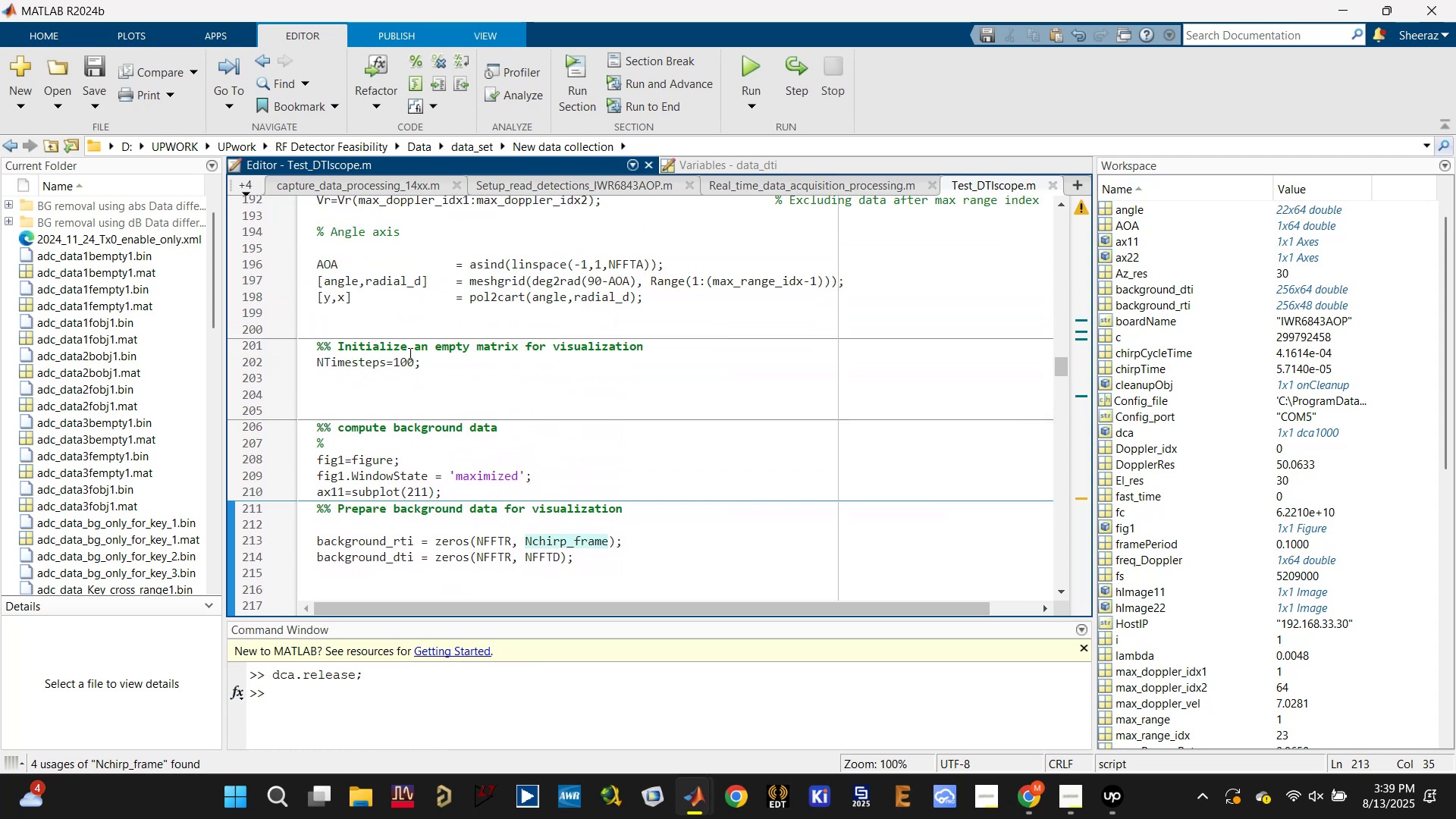 
double_click([368, 353])
 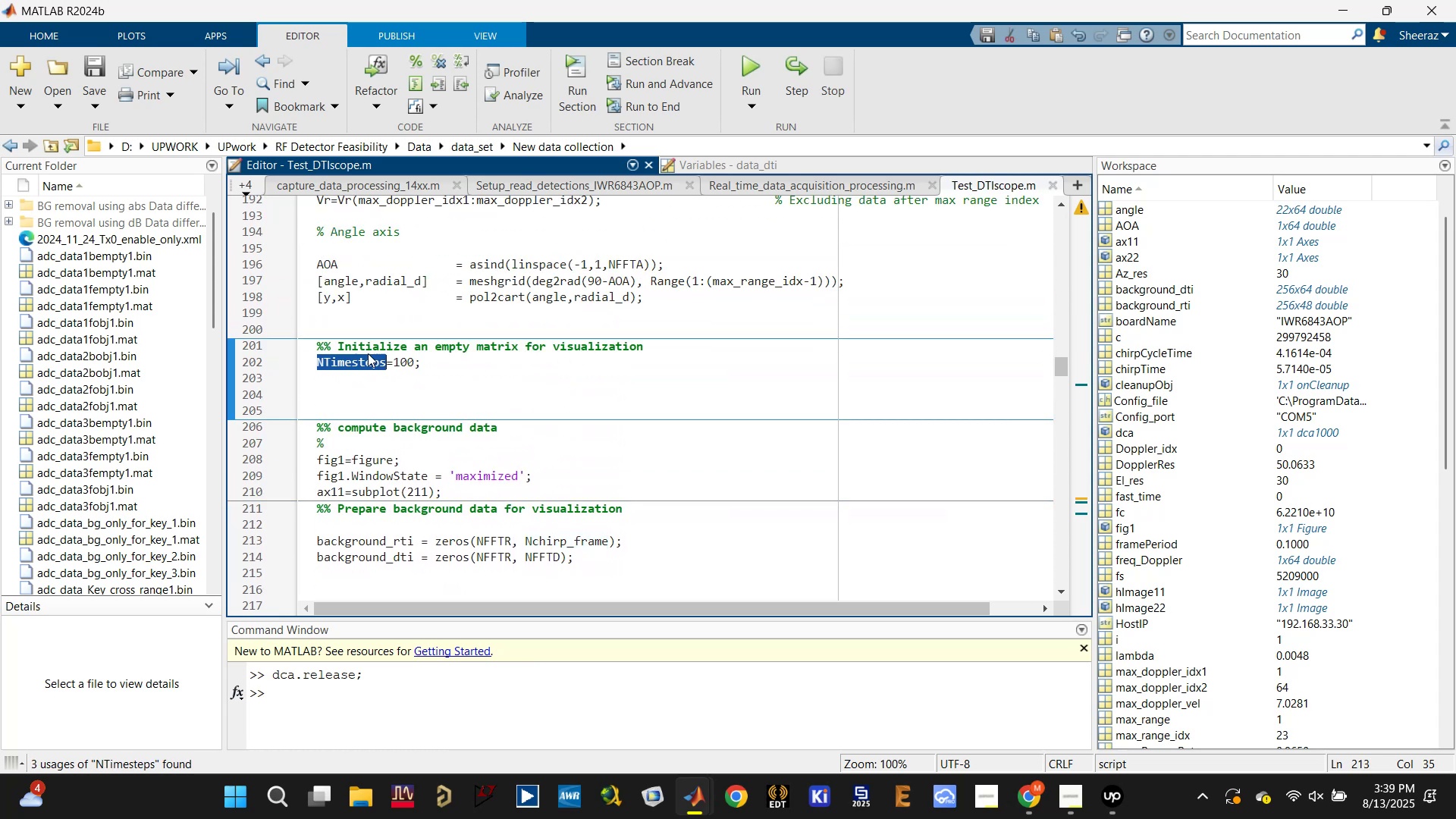 
key(Control+ControlLeft)
 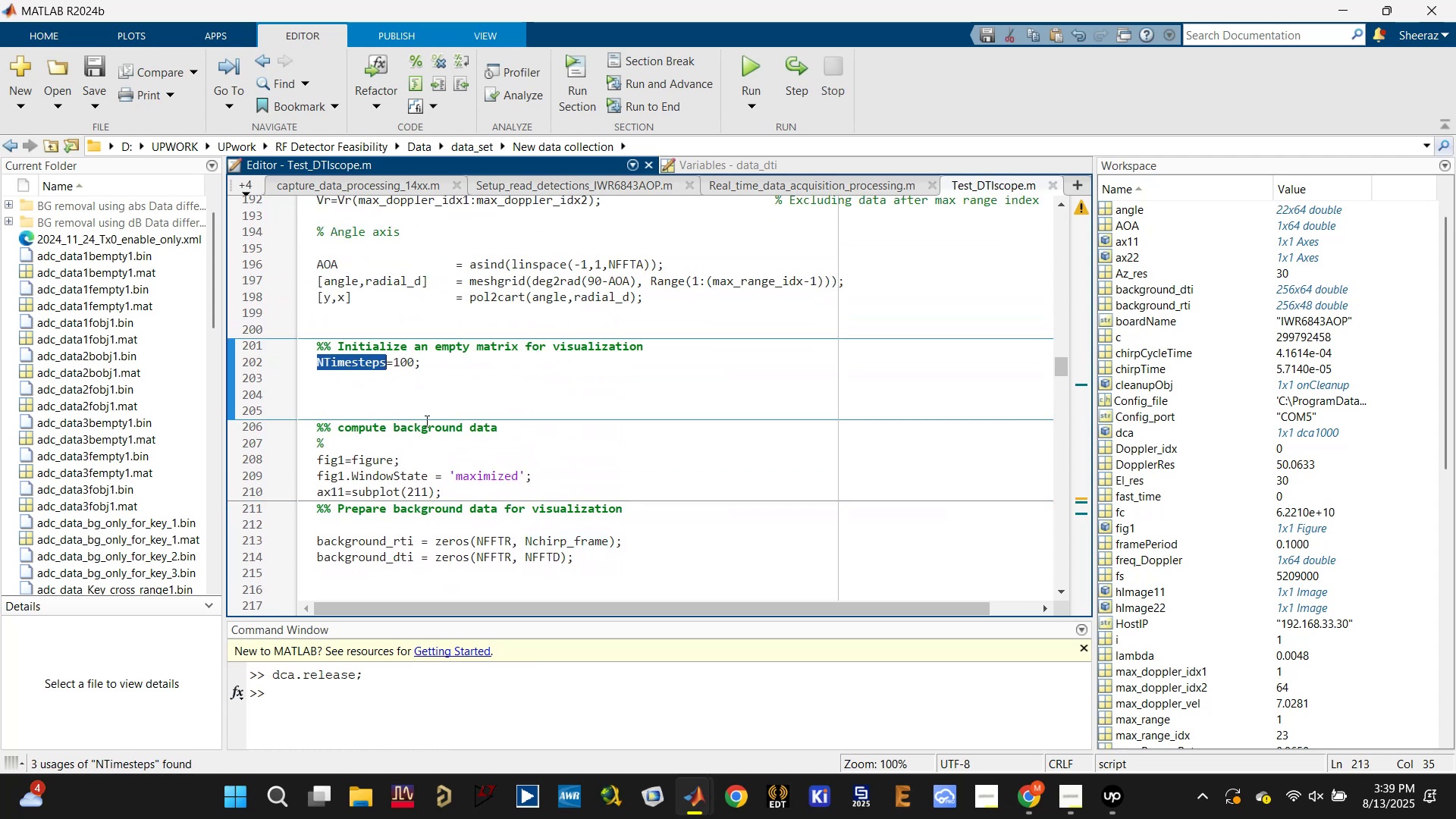 
key(Control+C)
 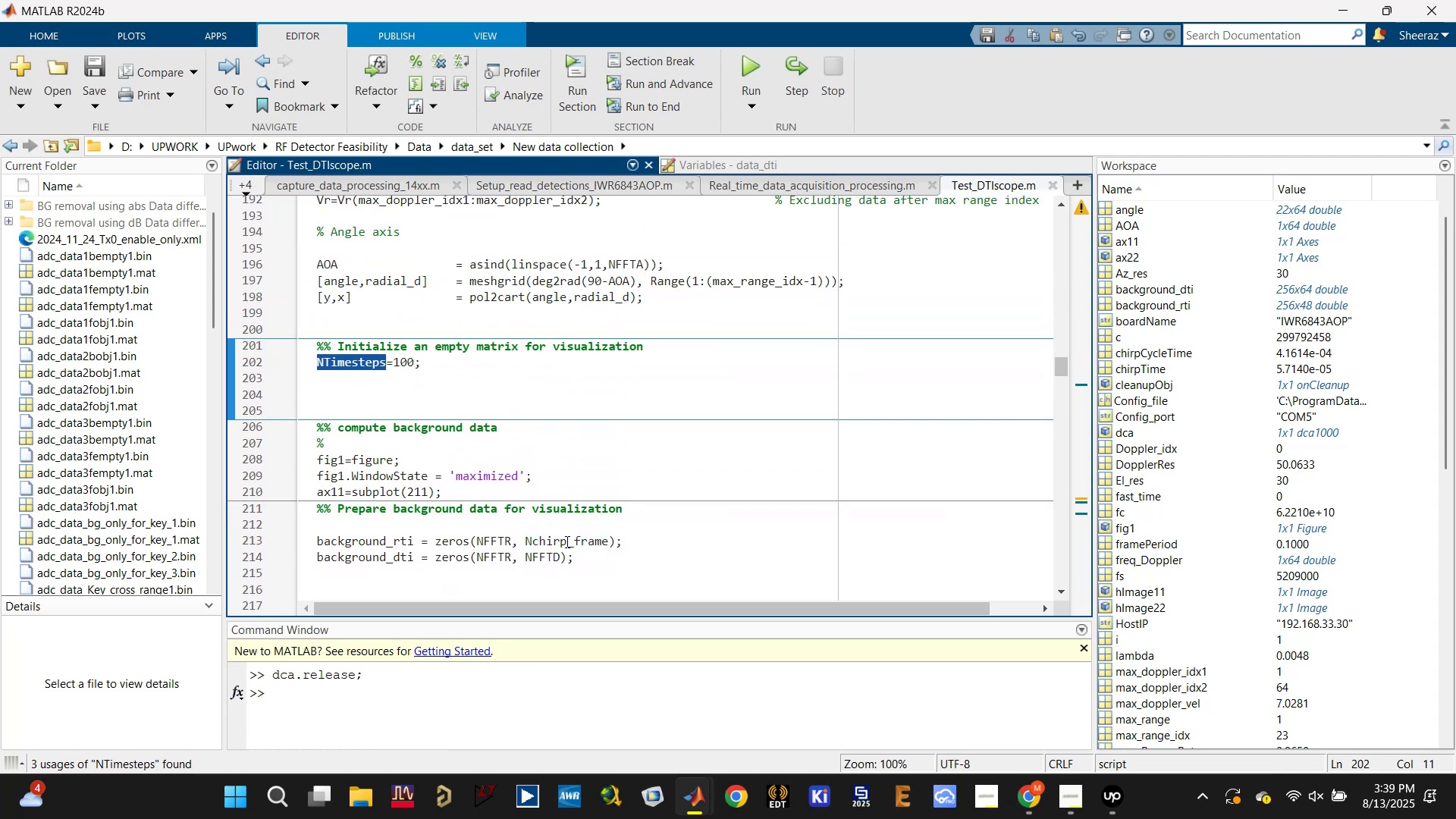 
double_click([566, 541])
 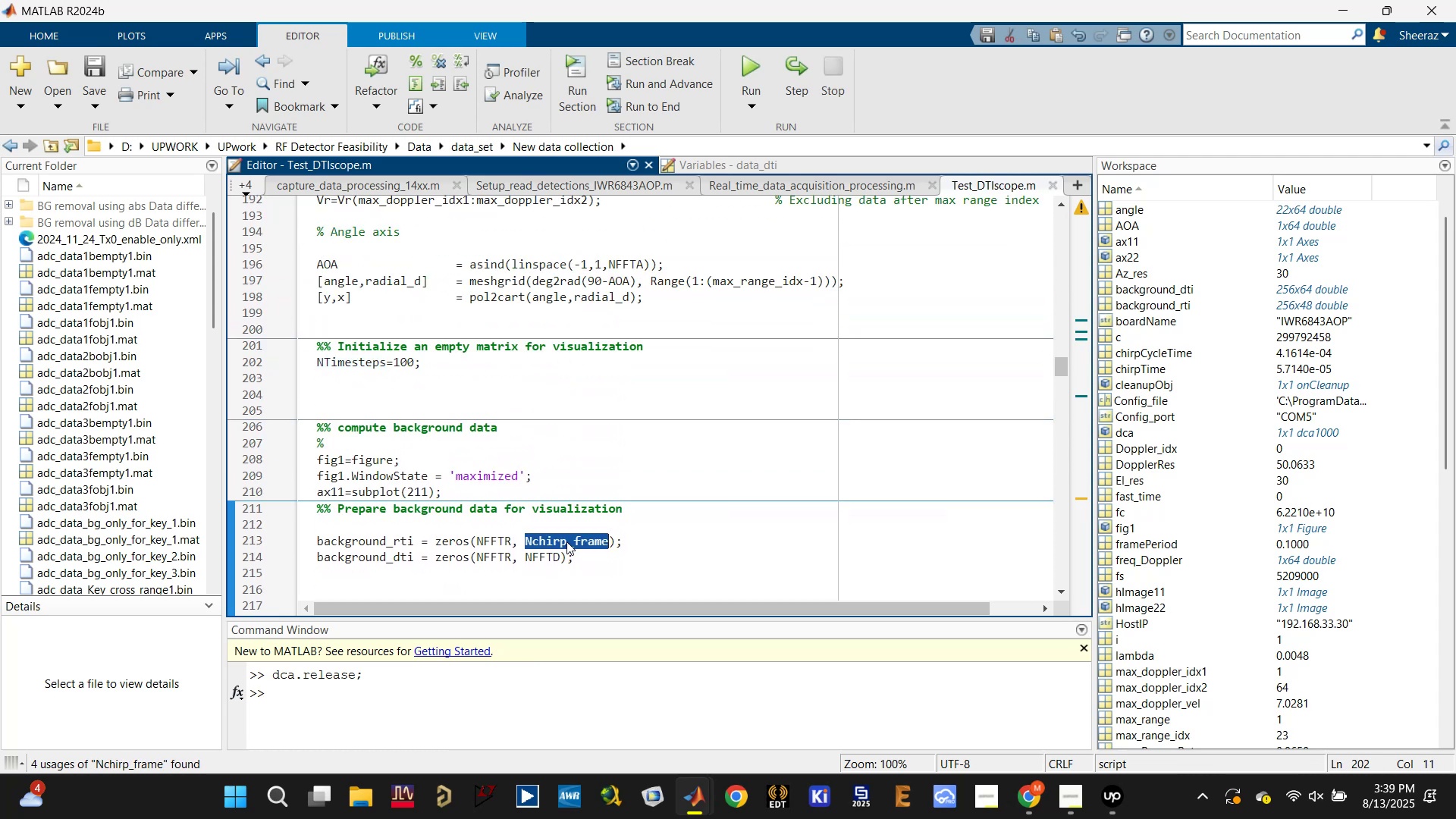 
key(Control+V)
 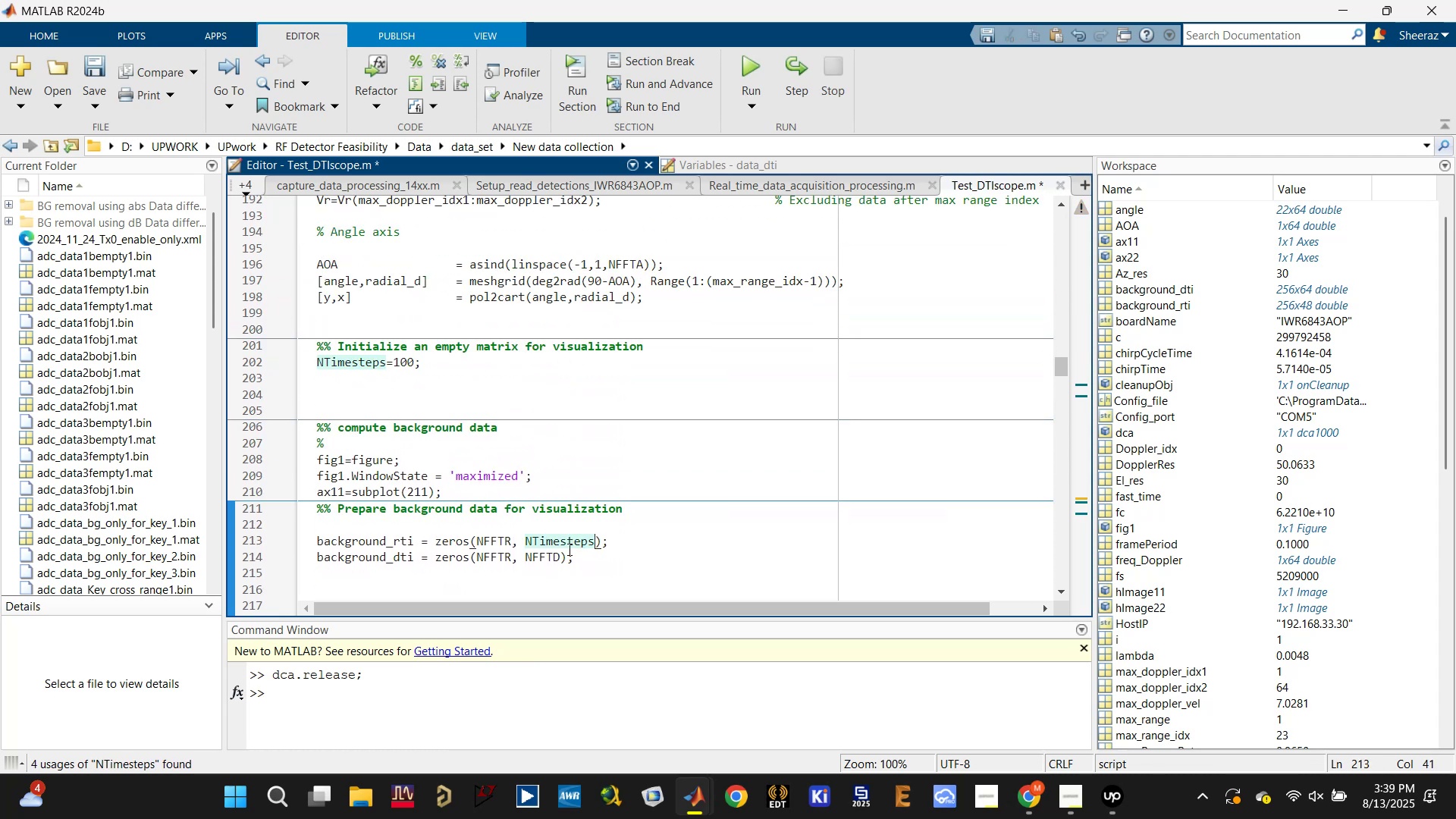 
key(Control+S)
 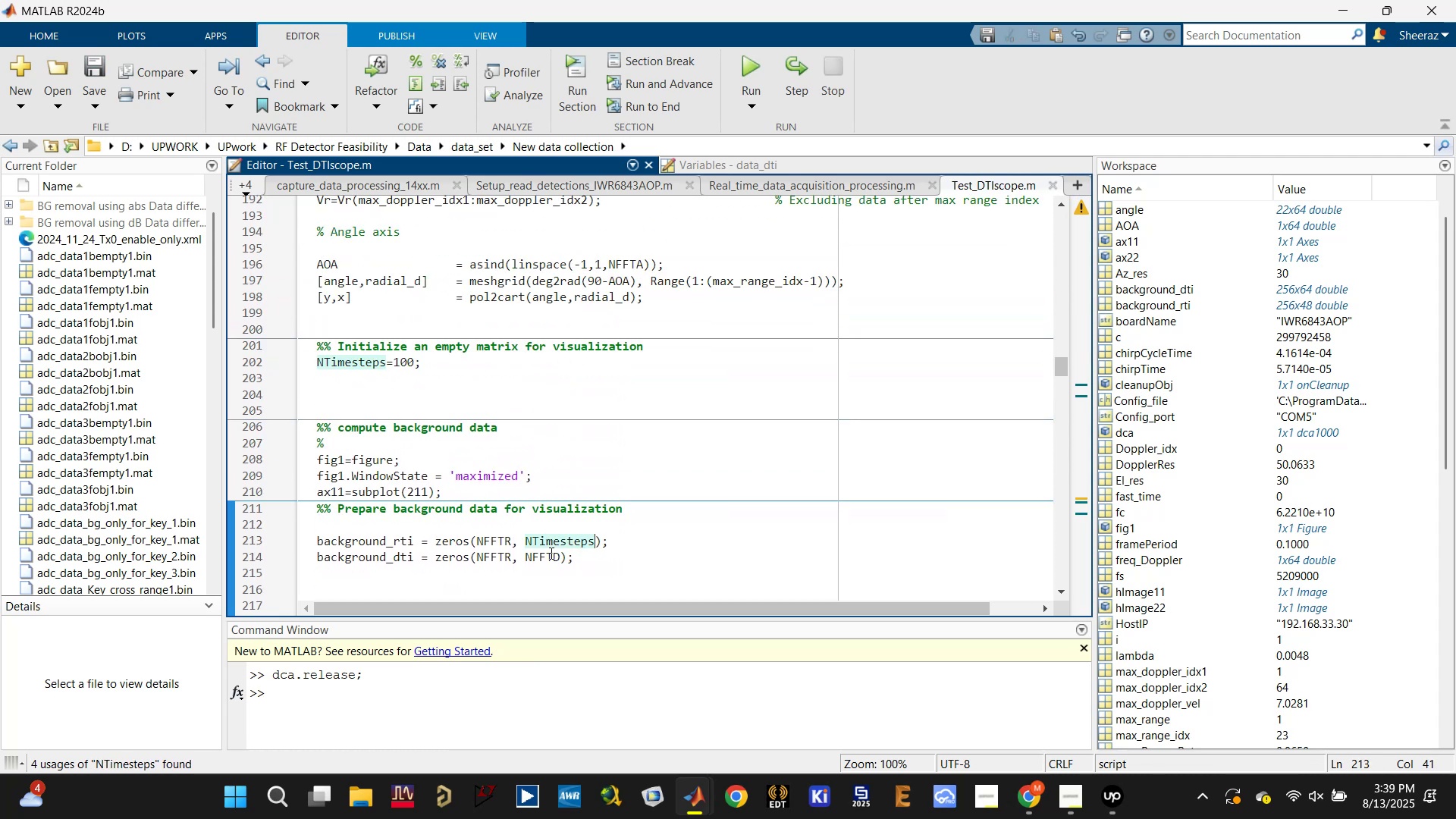 
scroll: coordinate [545, 534], scroll_direction: down, amount: 19.0
 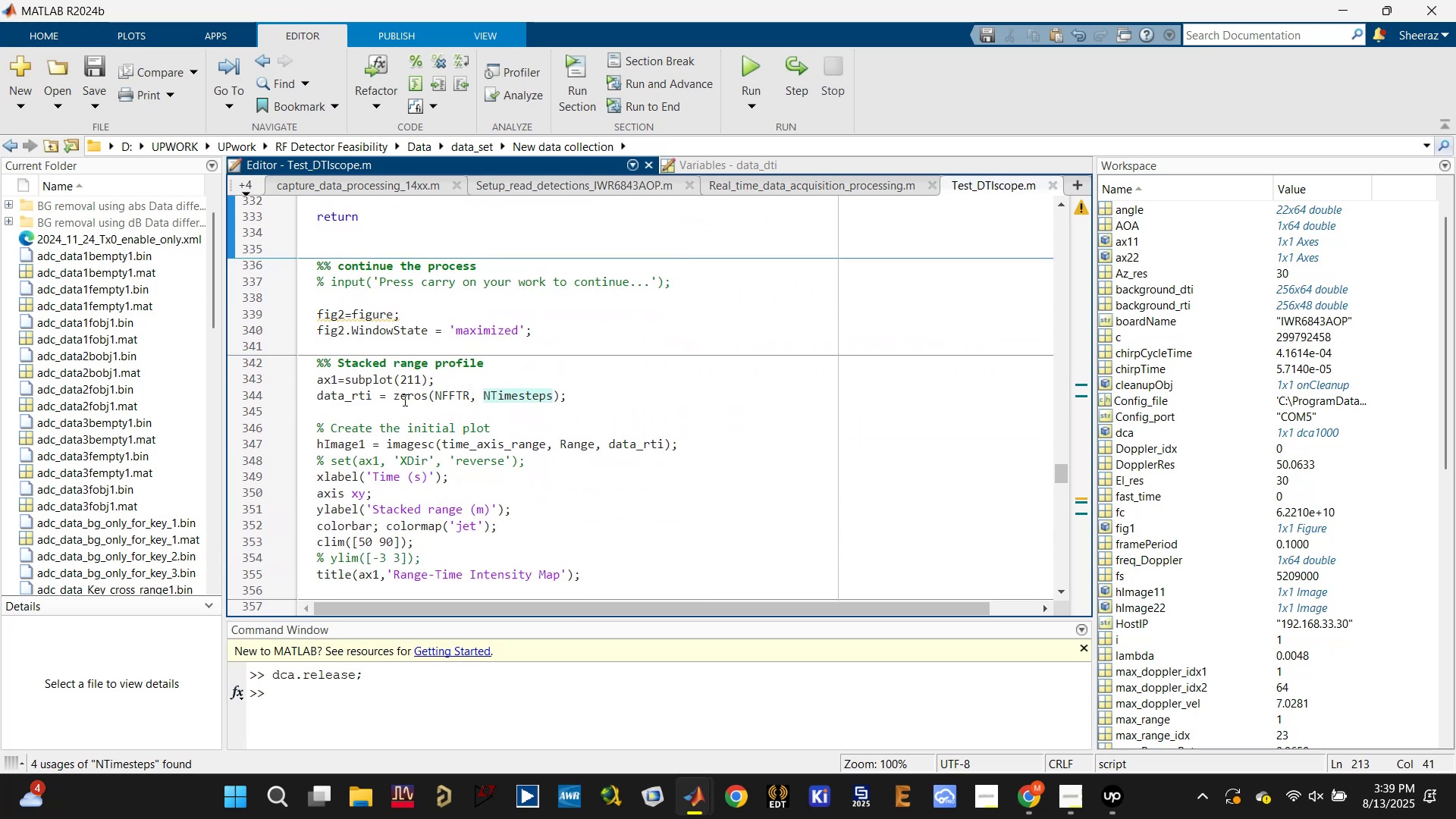 
left_click([340, 393])
 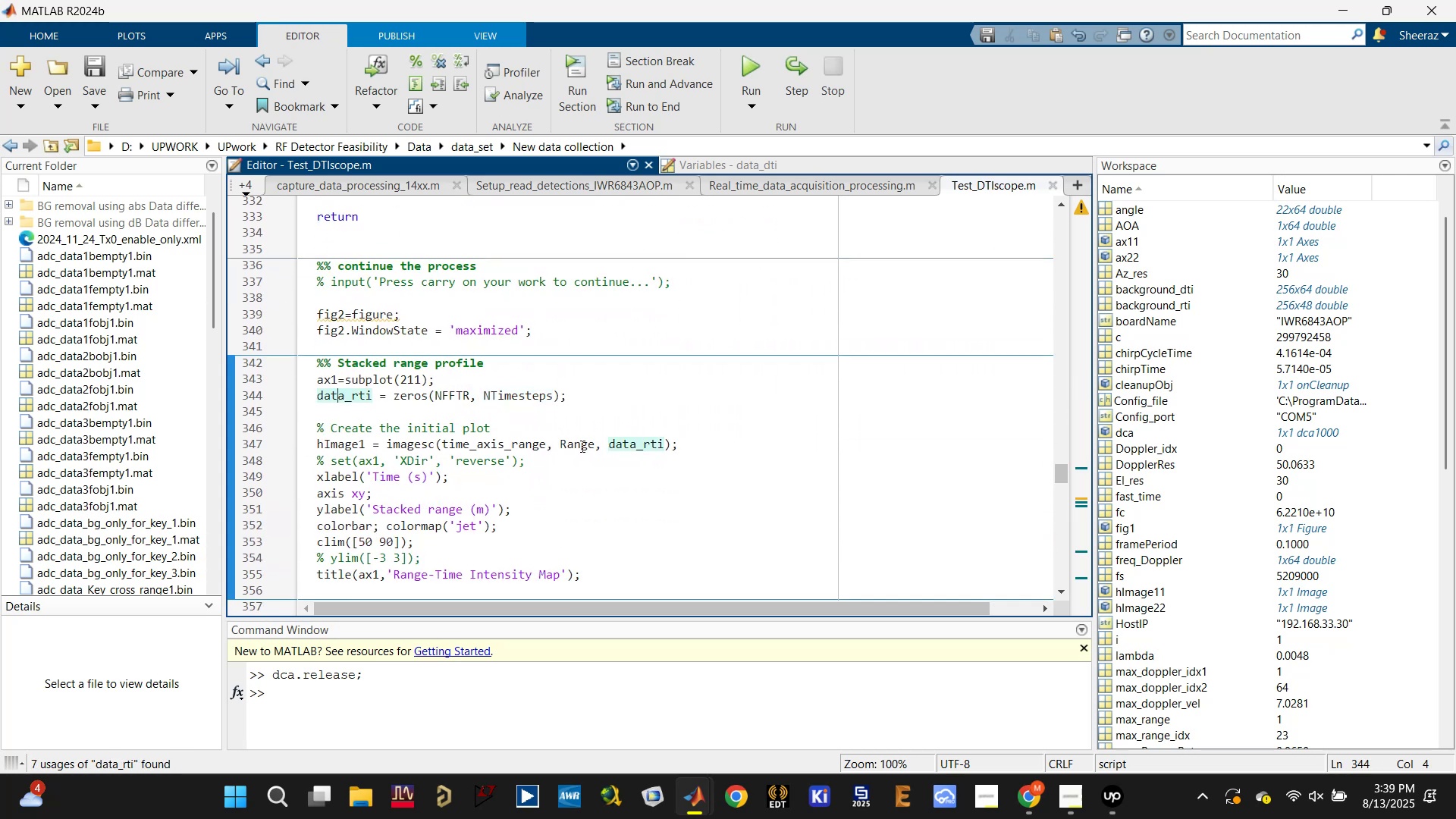 
left_click([517, 395])
 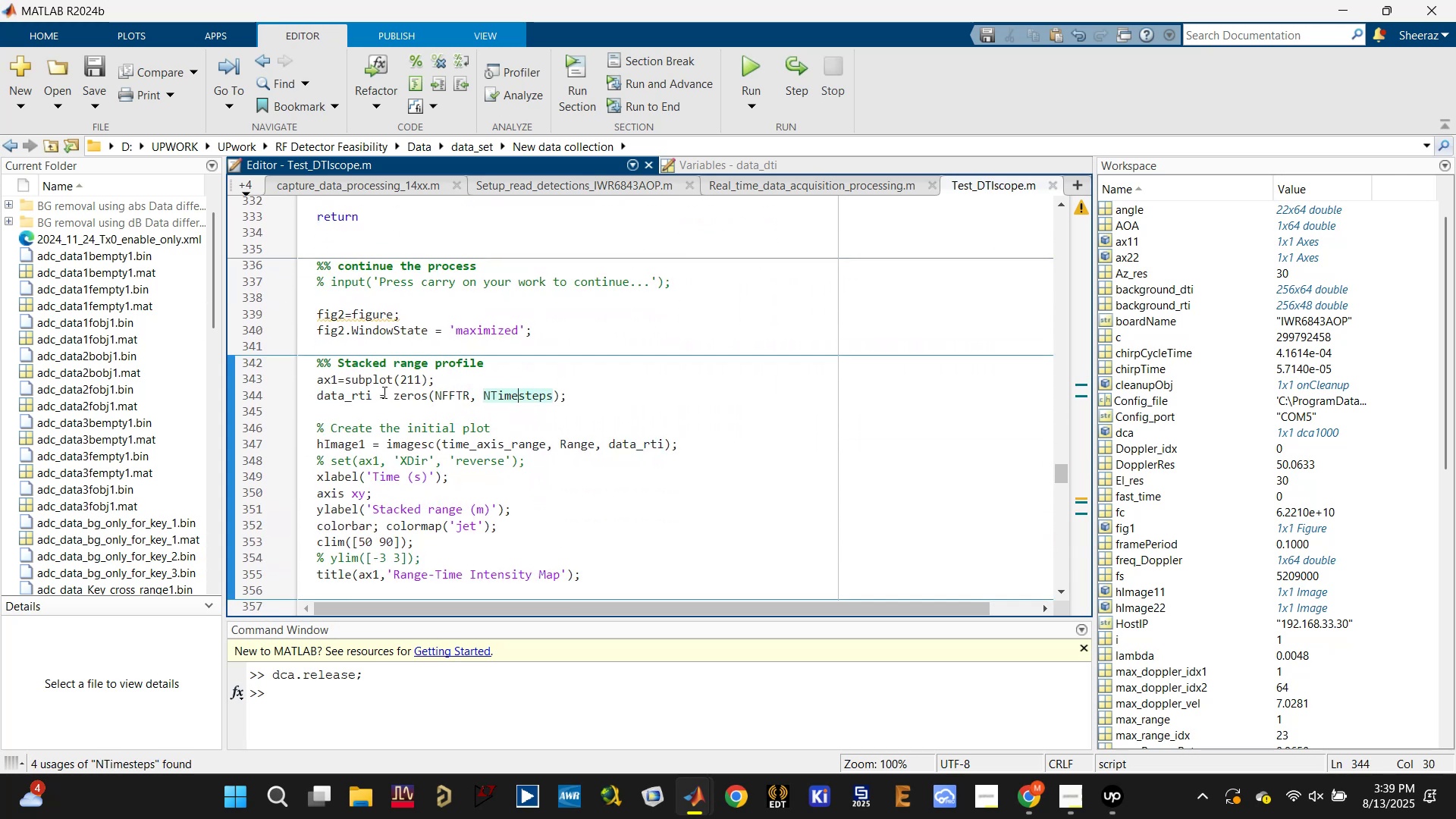 
left_click([353, 397])
 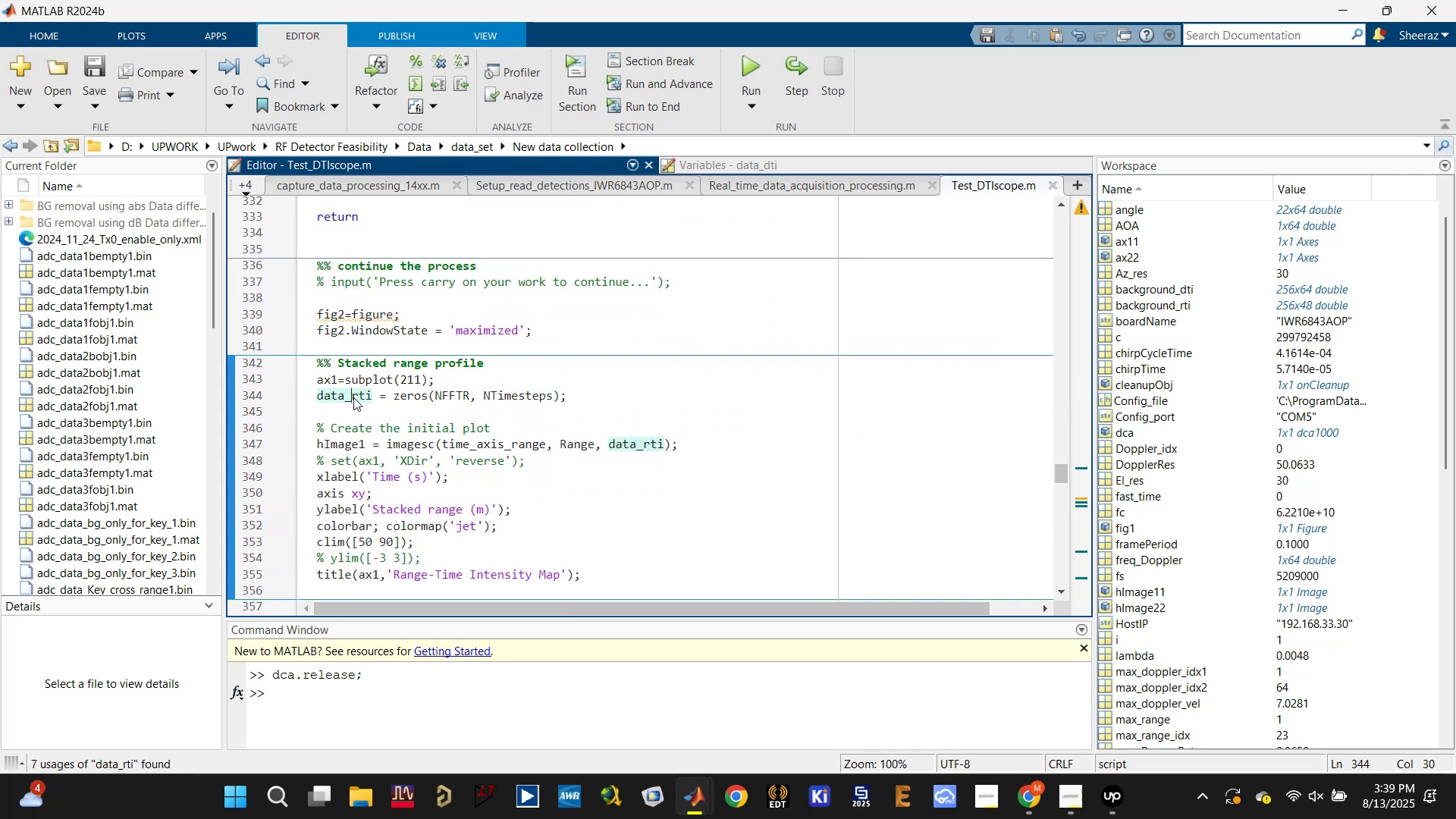 
scroll: coordinate [370, 410], scroll_direction: down, amount: 3.0
 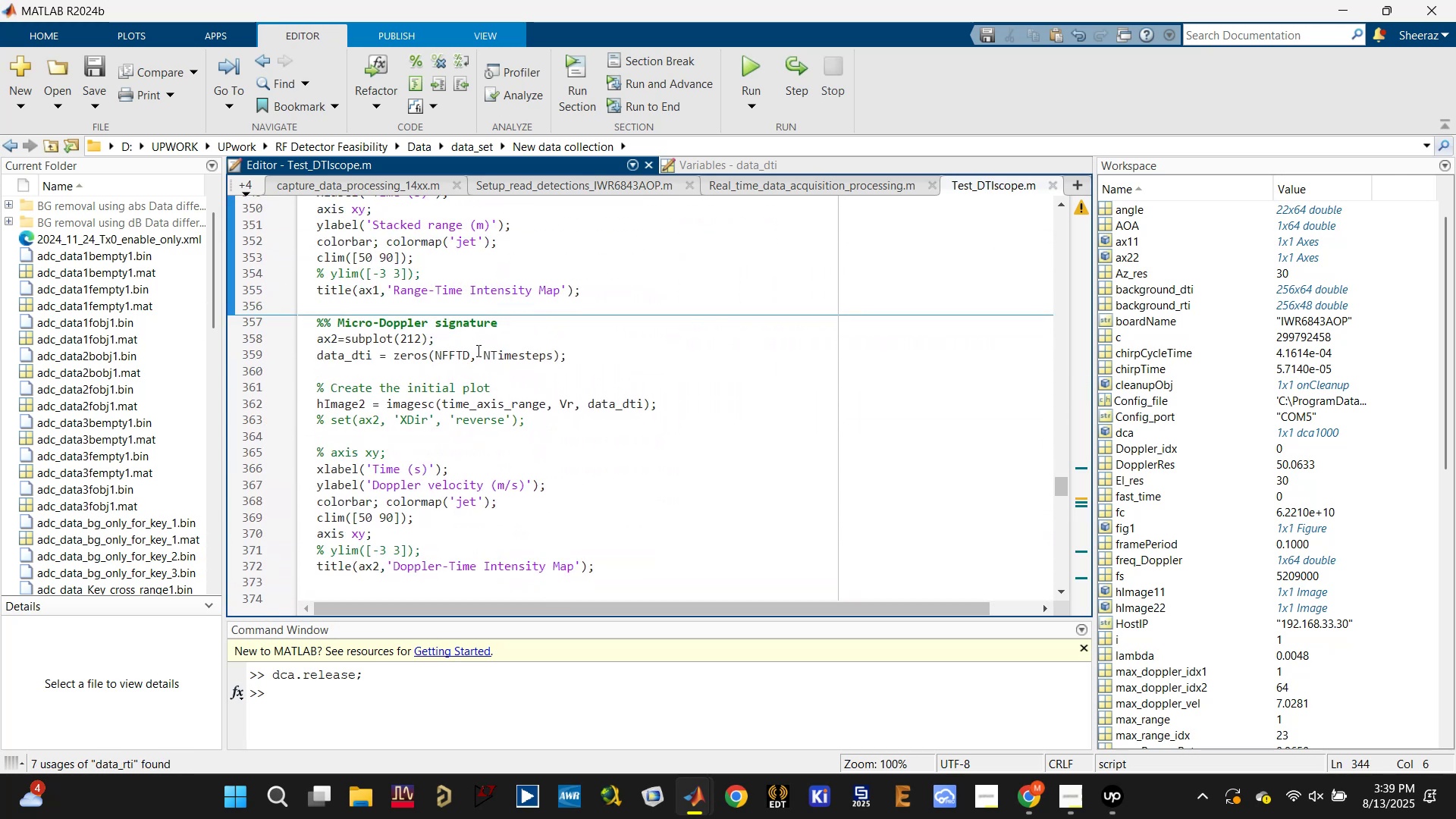 
scroll: coordinate [522, 381], scroll_direction: up, amount: 24.0
 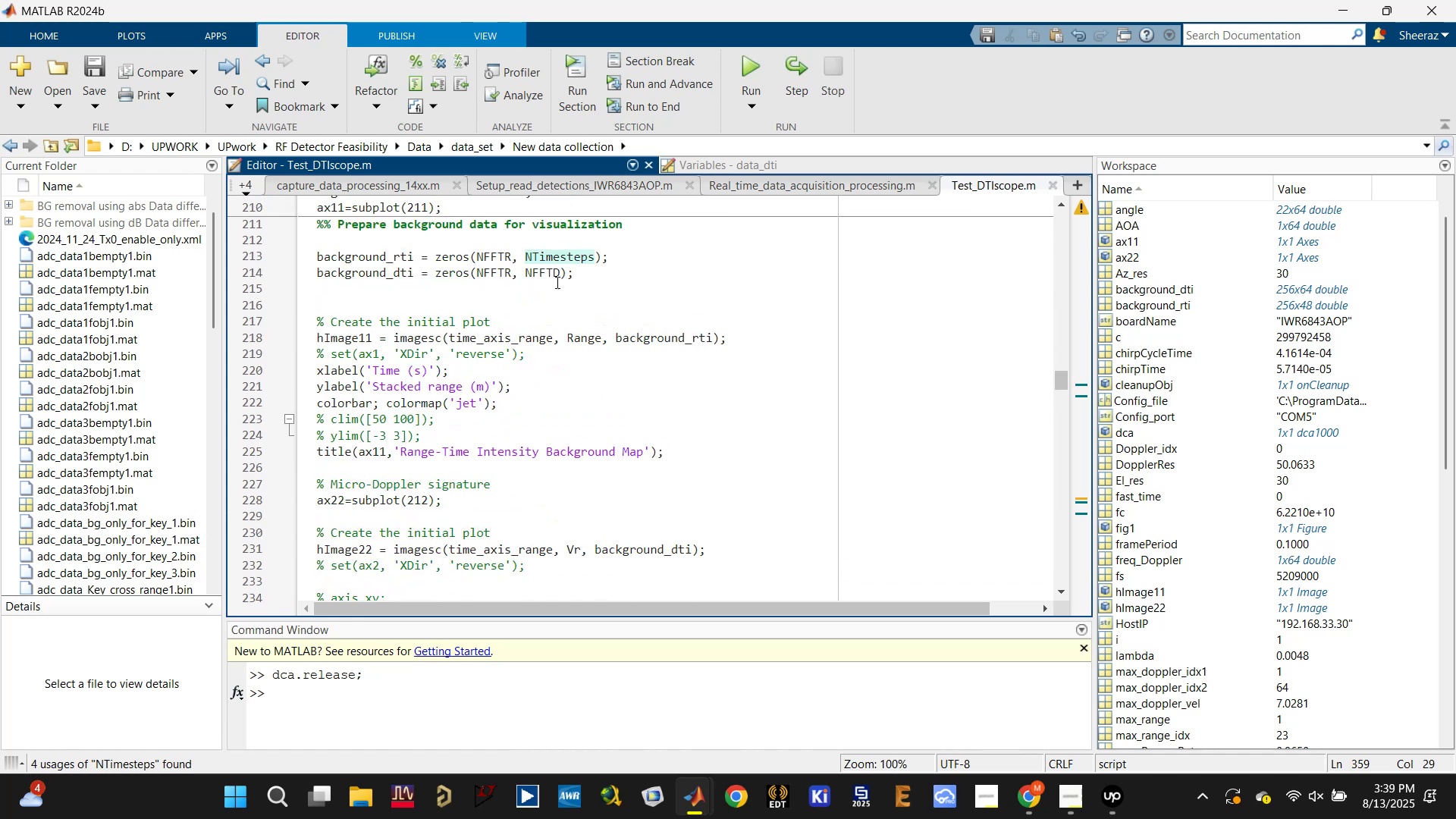 
double_click([529, 269])
 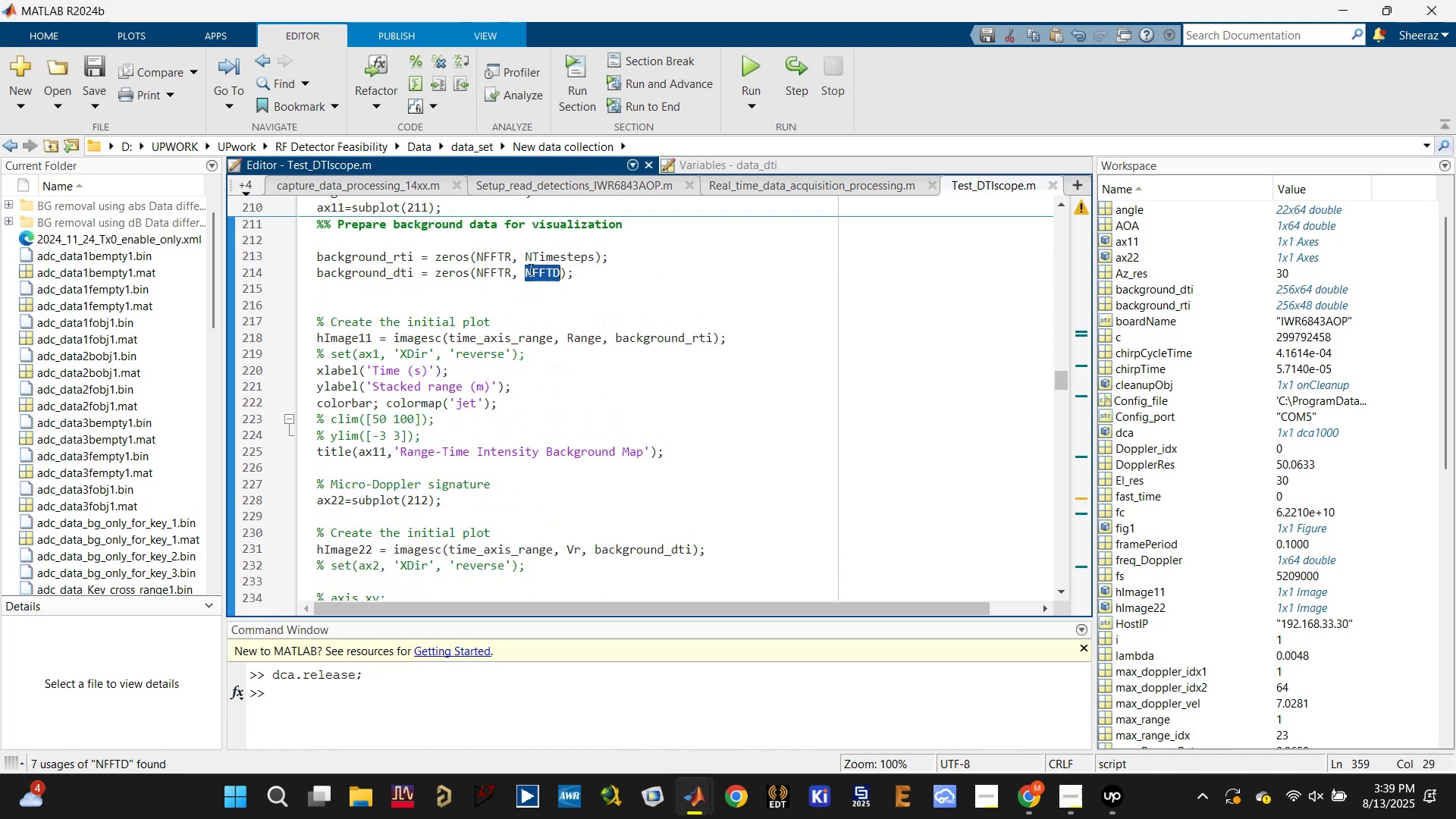 
key(Control+V)
 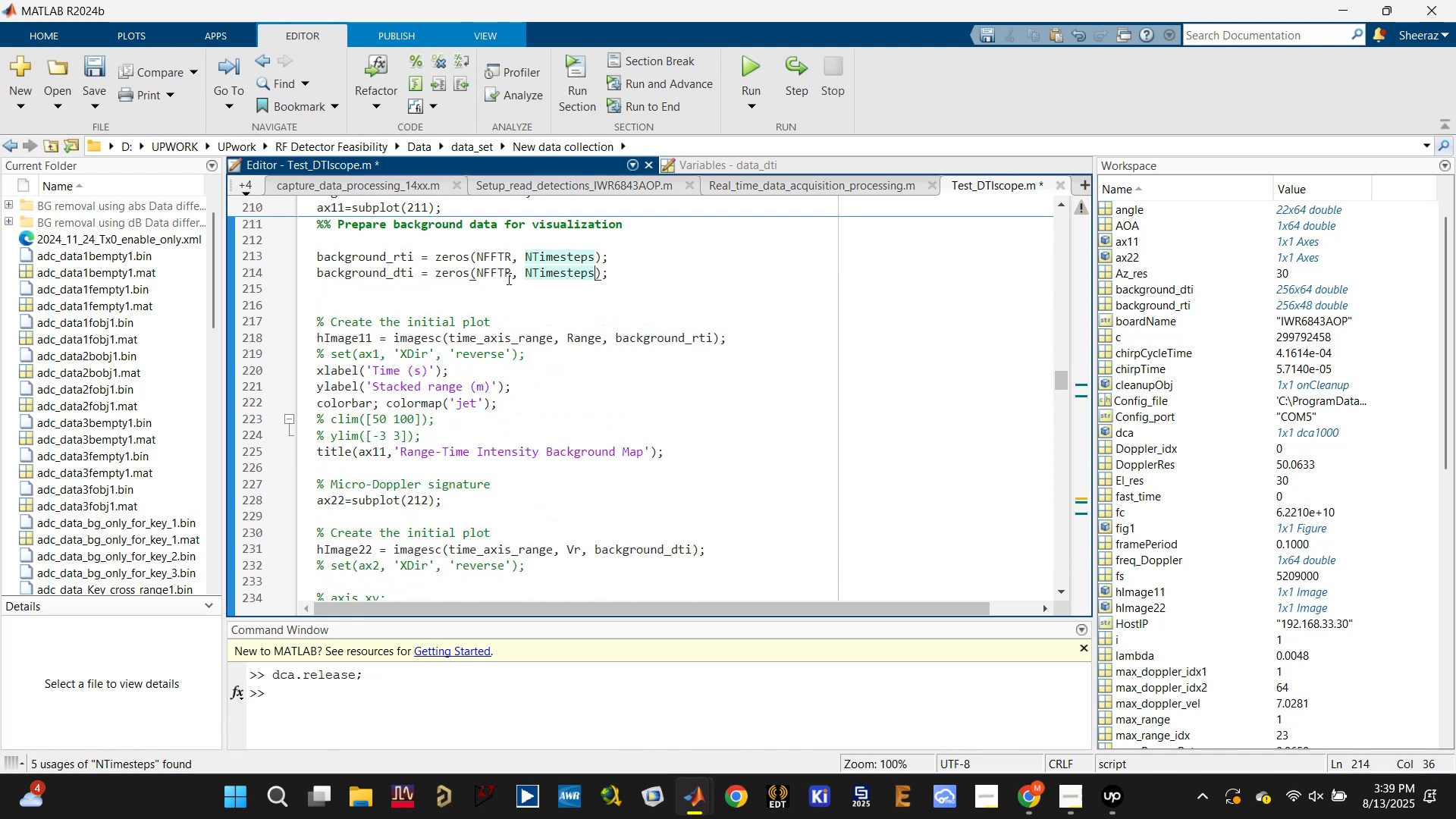 
left_click([512, 275])
 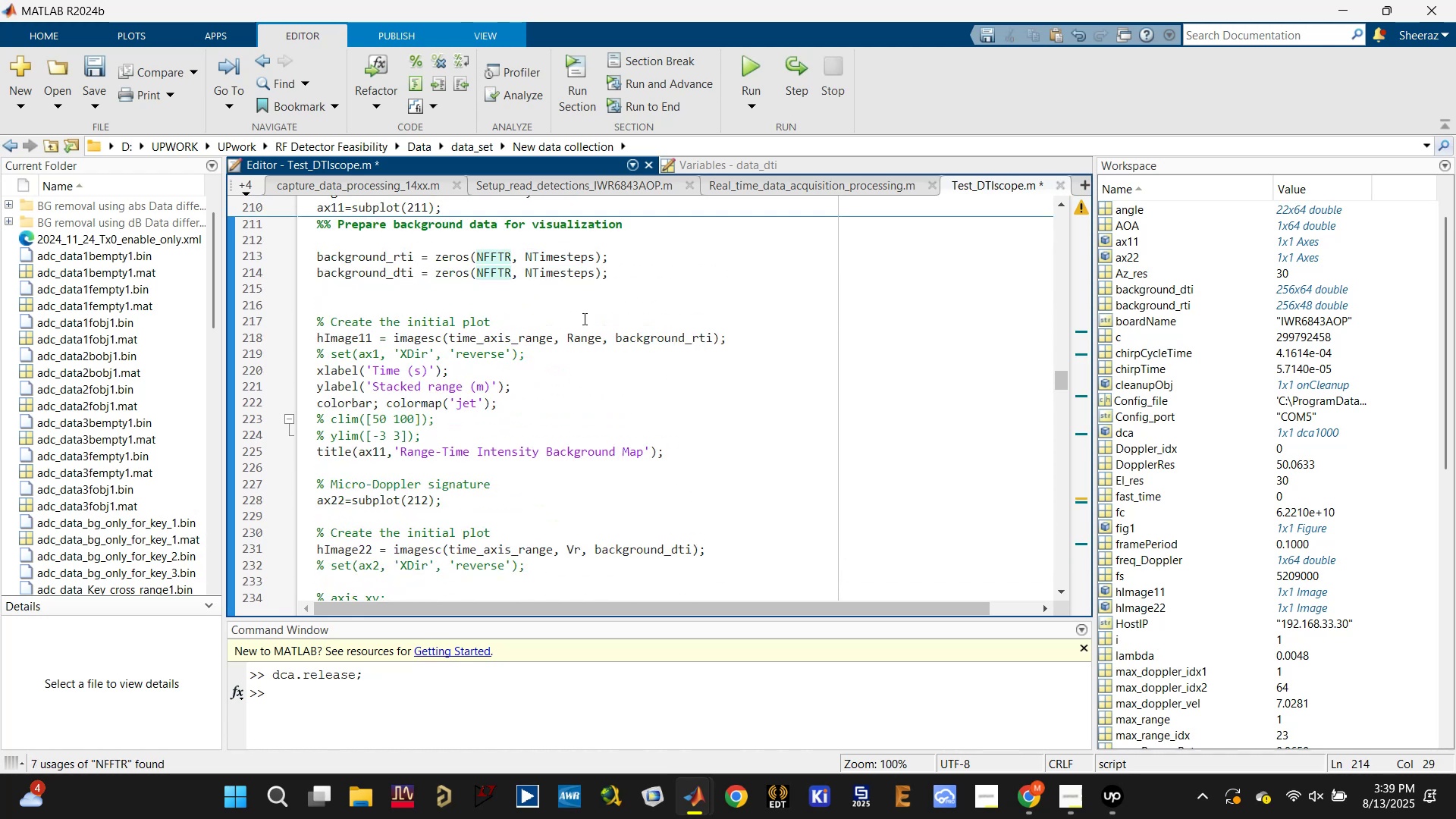 
key(Backspace)
 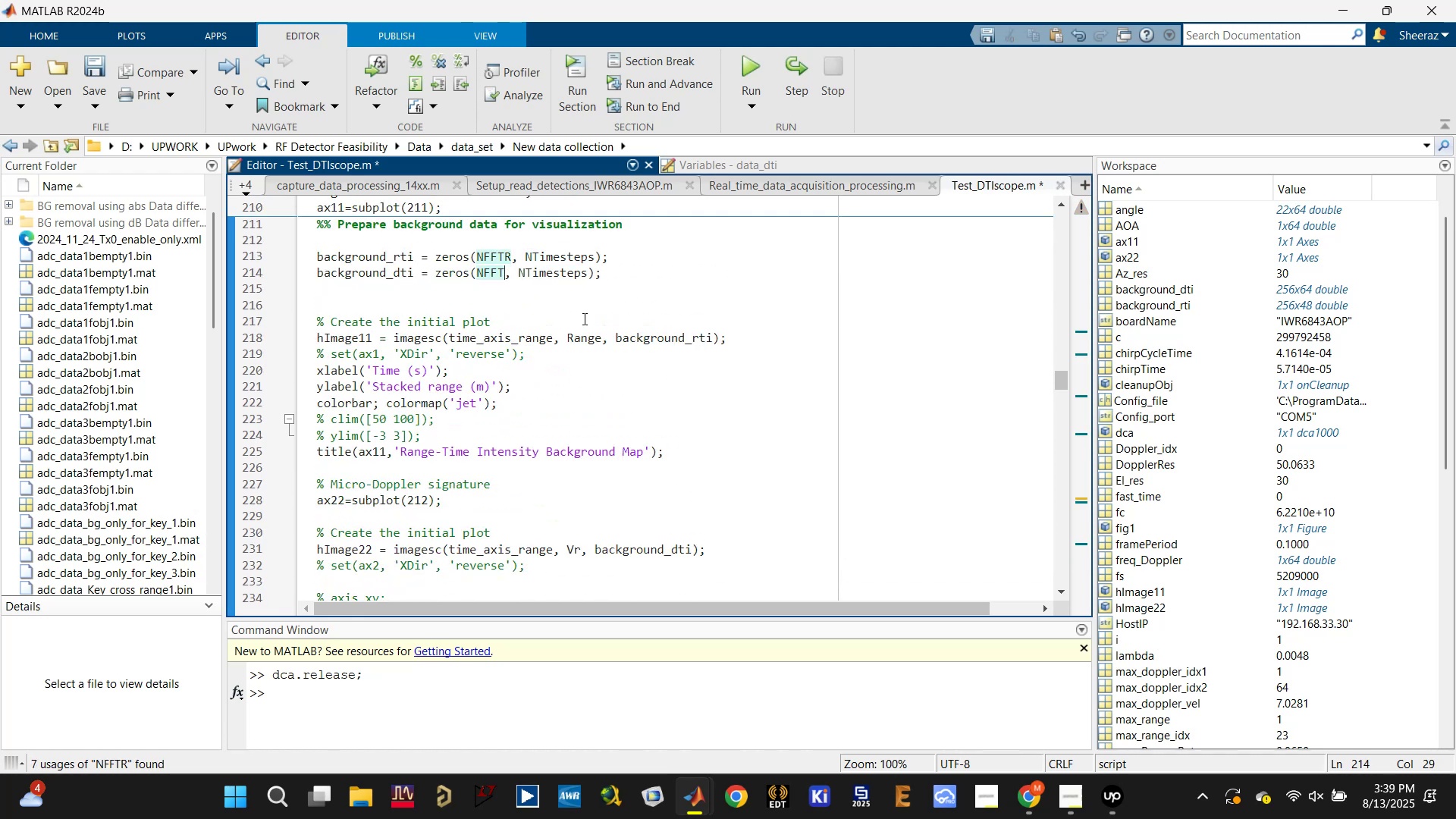 
key(Shift+ShiftLeft)
 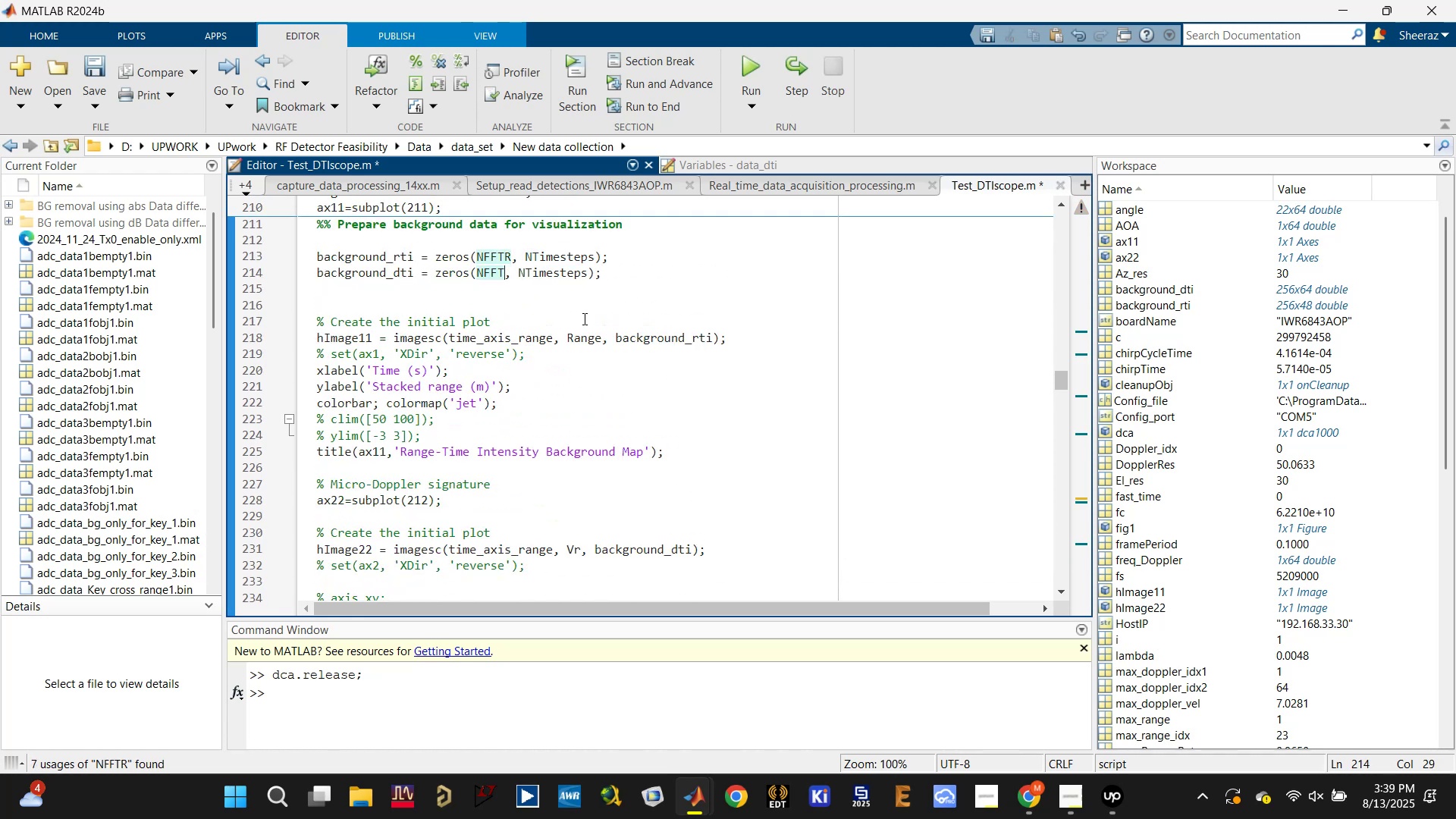 
key(Shift+D)
 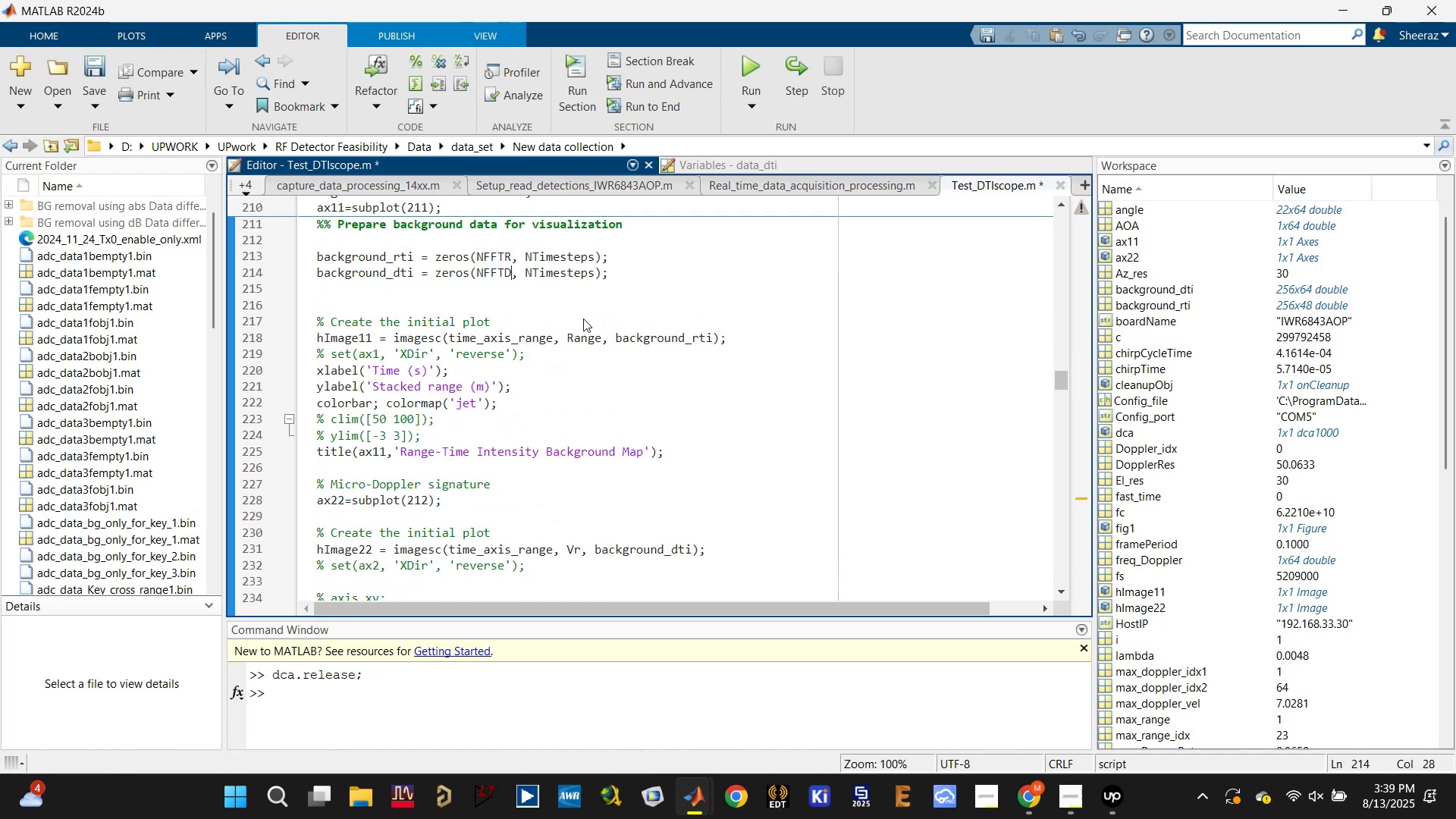 
key(Control+S)
 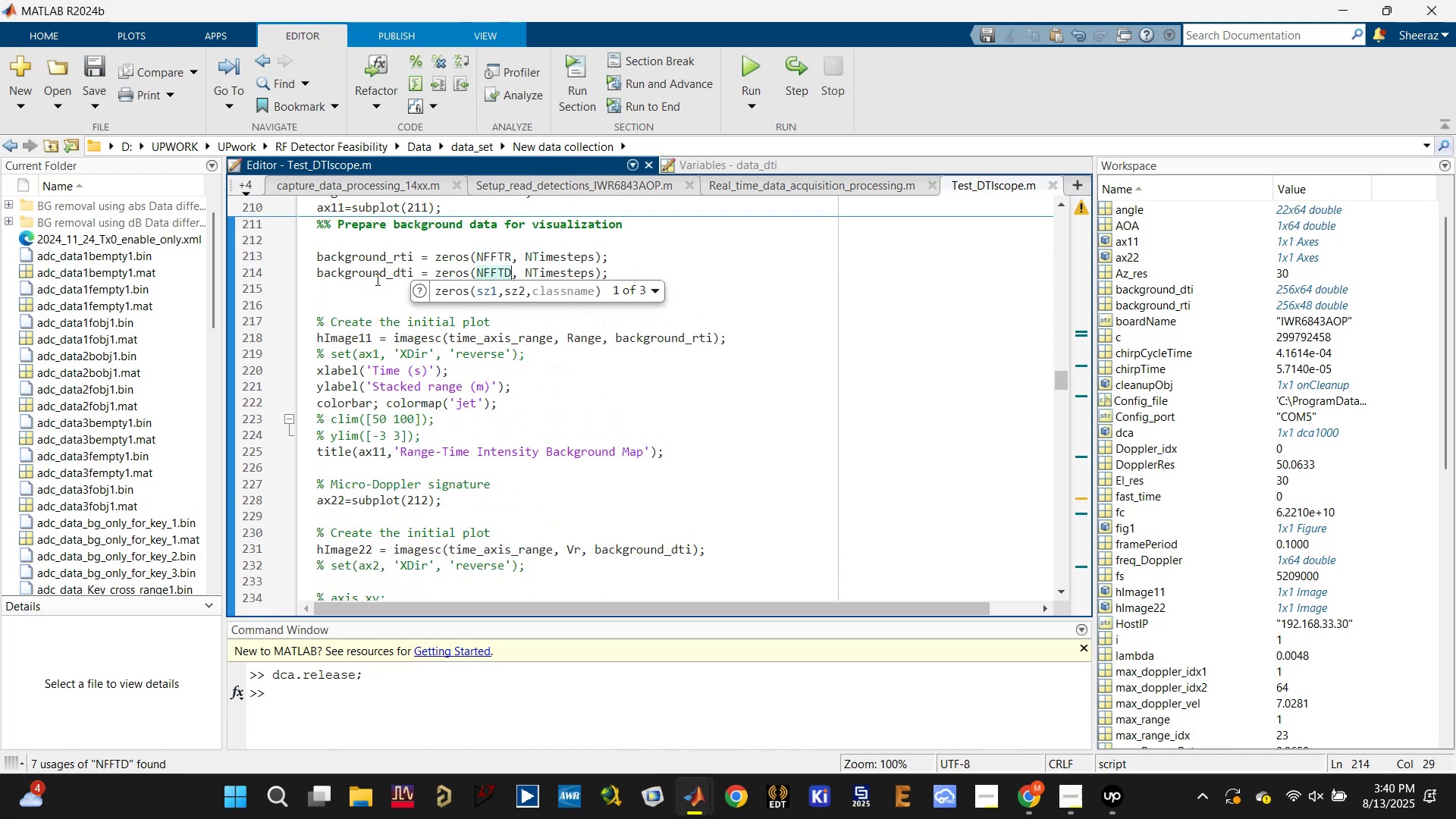 
hold_key(key=ControlLeft, duration=0.39)
 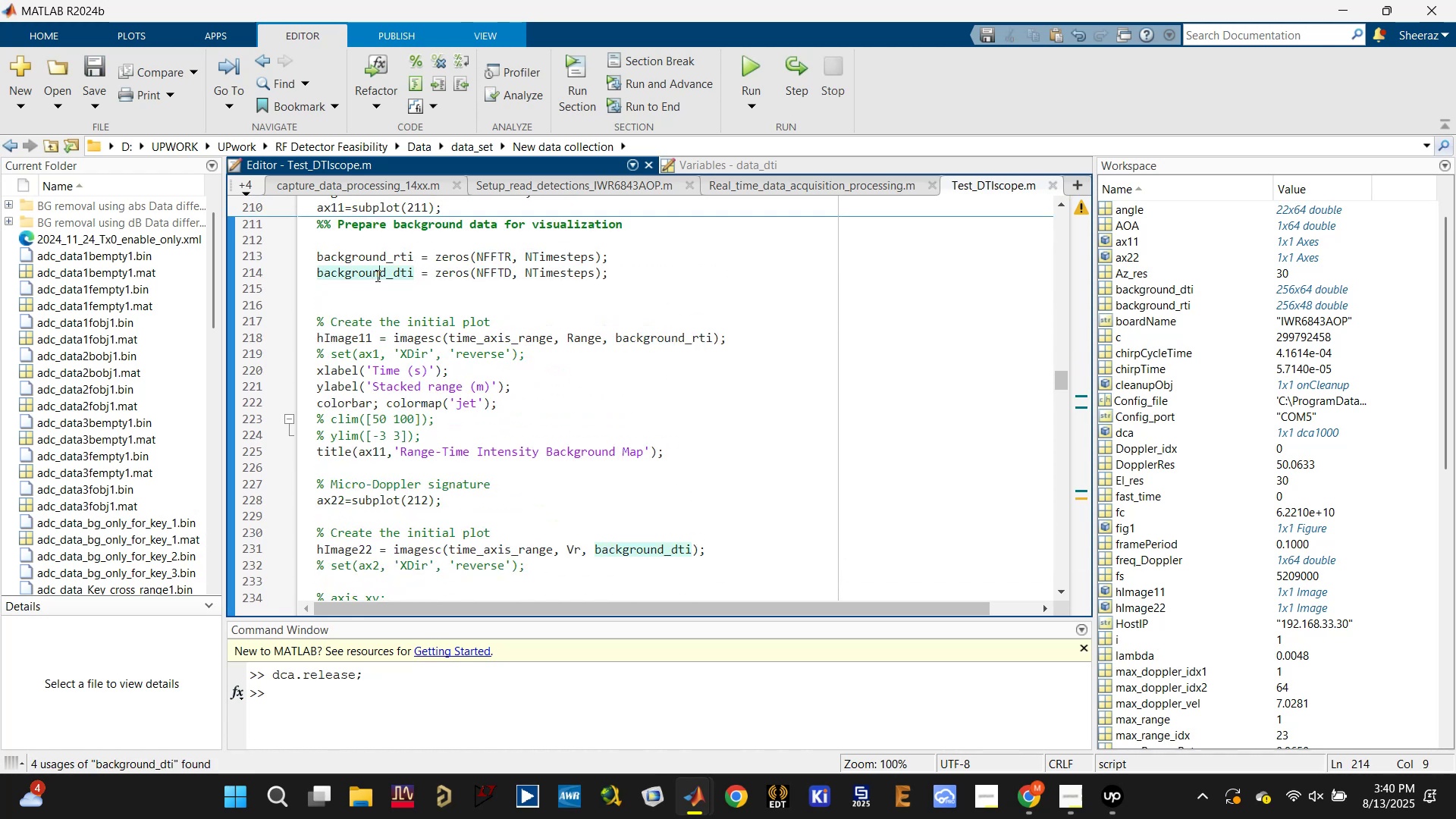 
double_click([376, 275])
 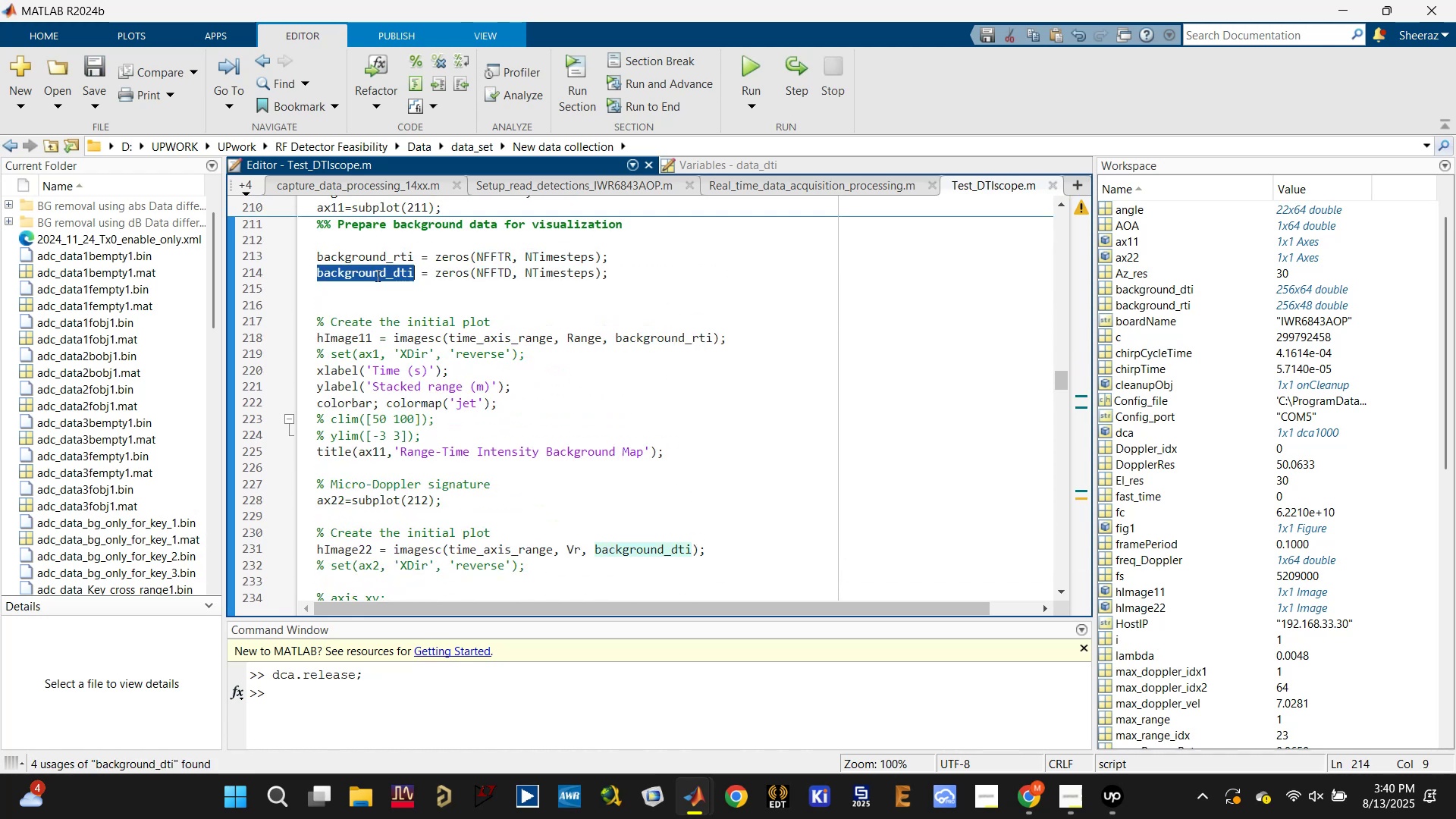 
key(Control+C)
 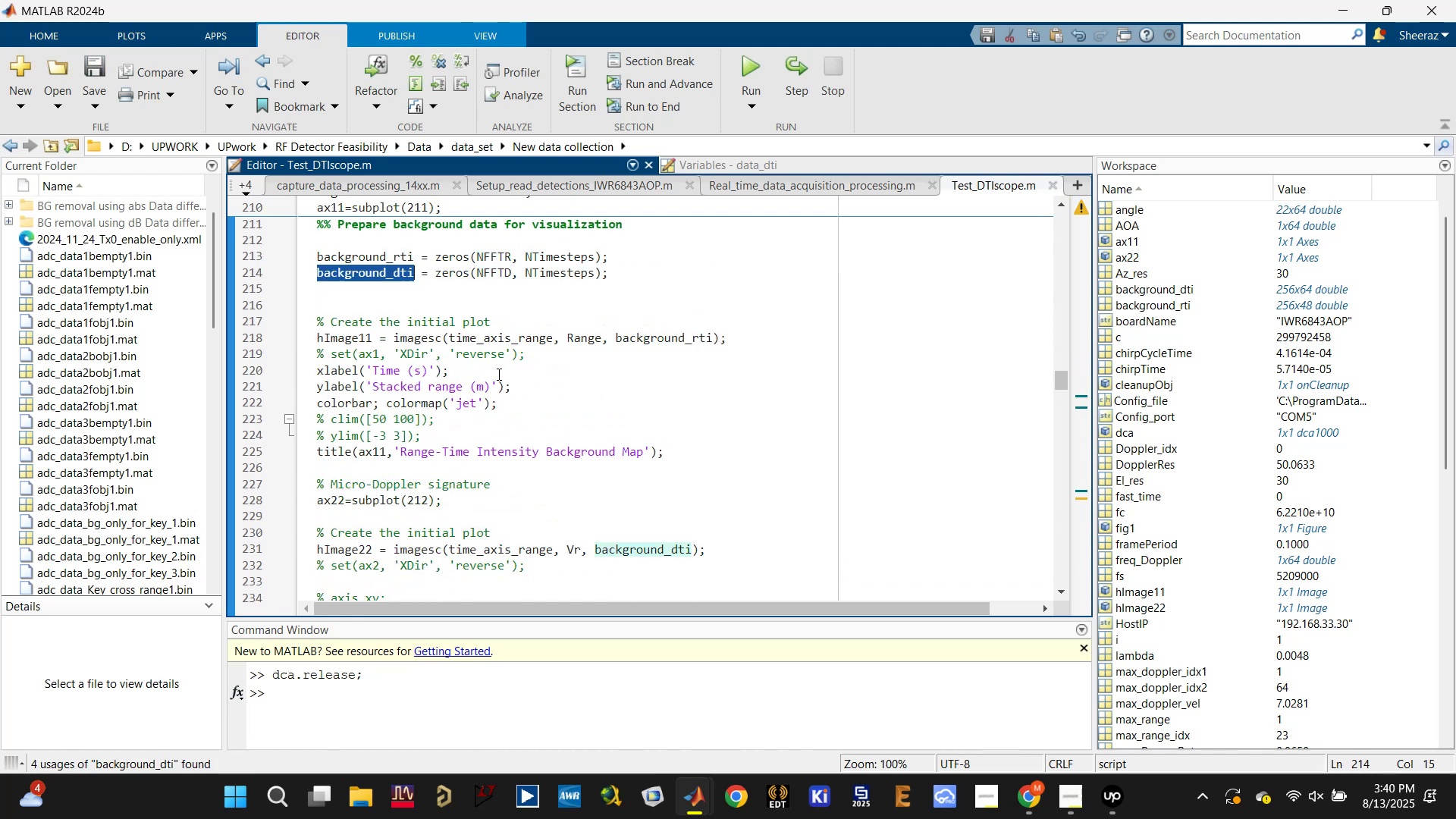 
scroll: coordinate [394, 471], scroll_direction: down, amount: 12.0
 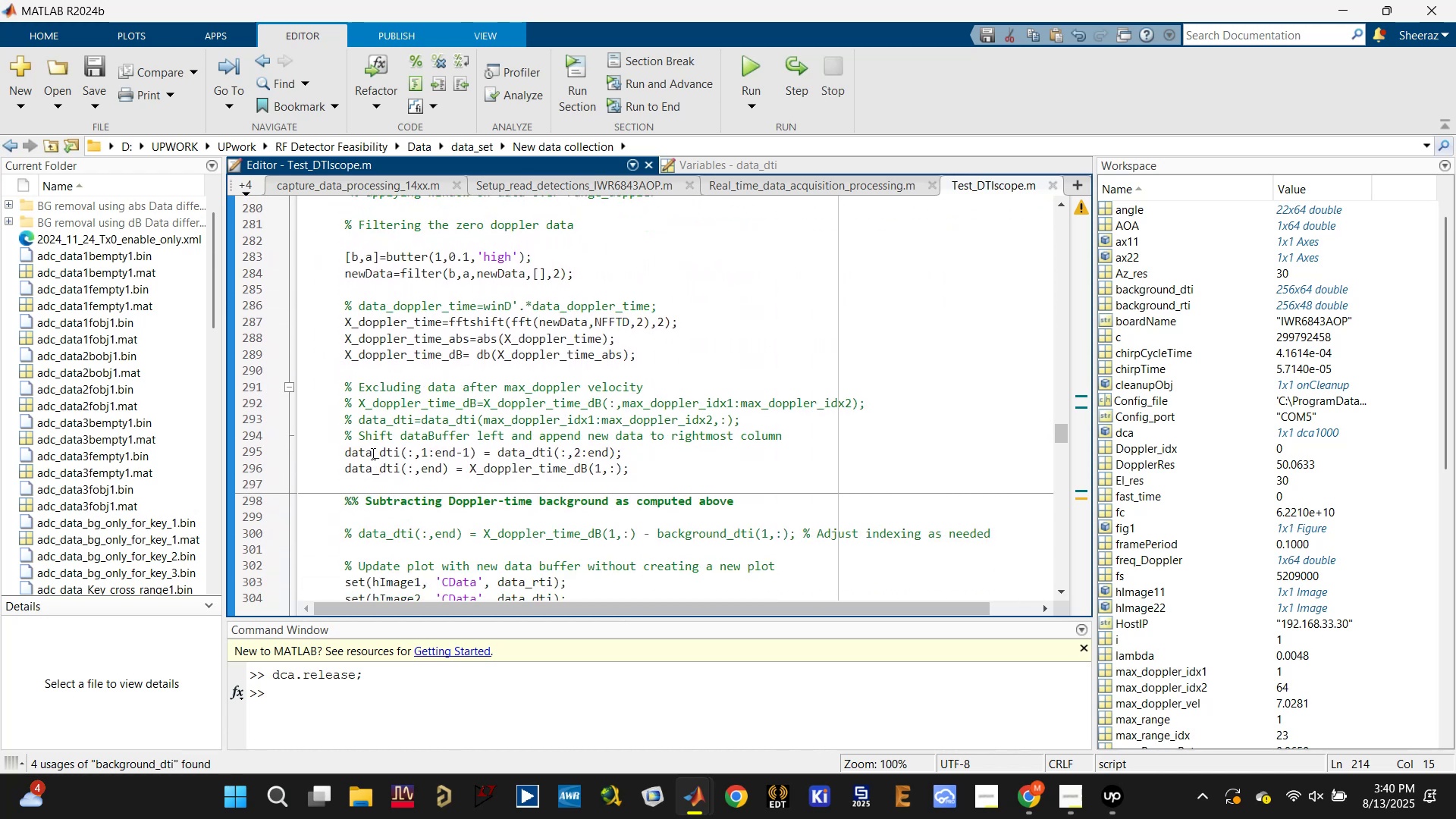 
double_click([369, 454])
 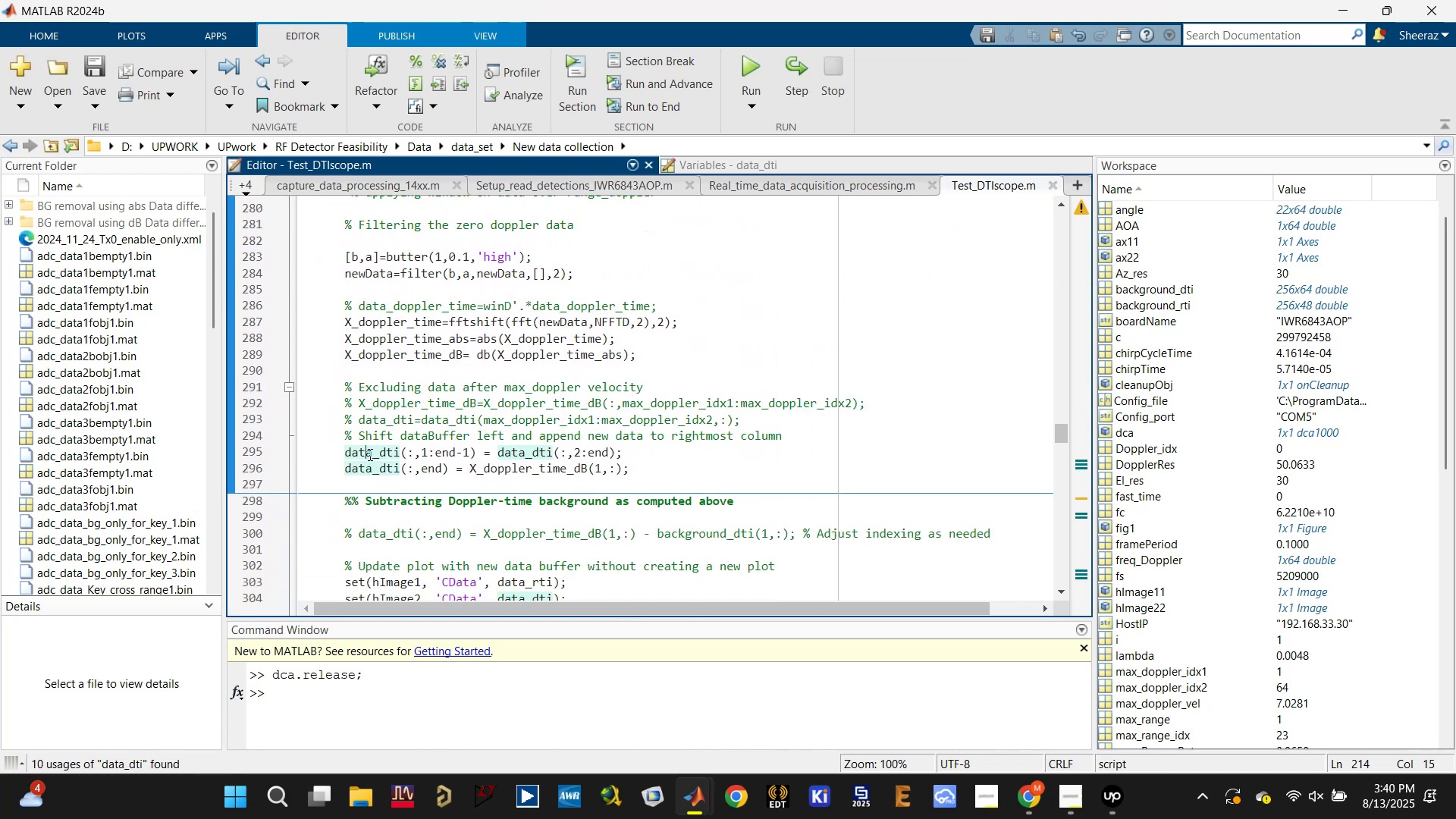 
key(Control+V)
 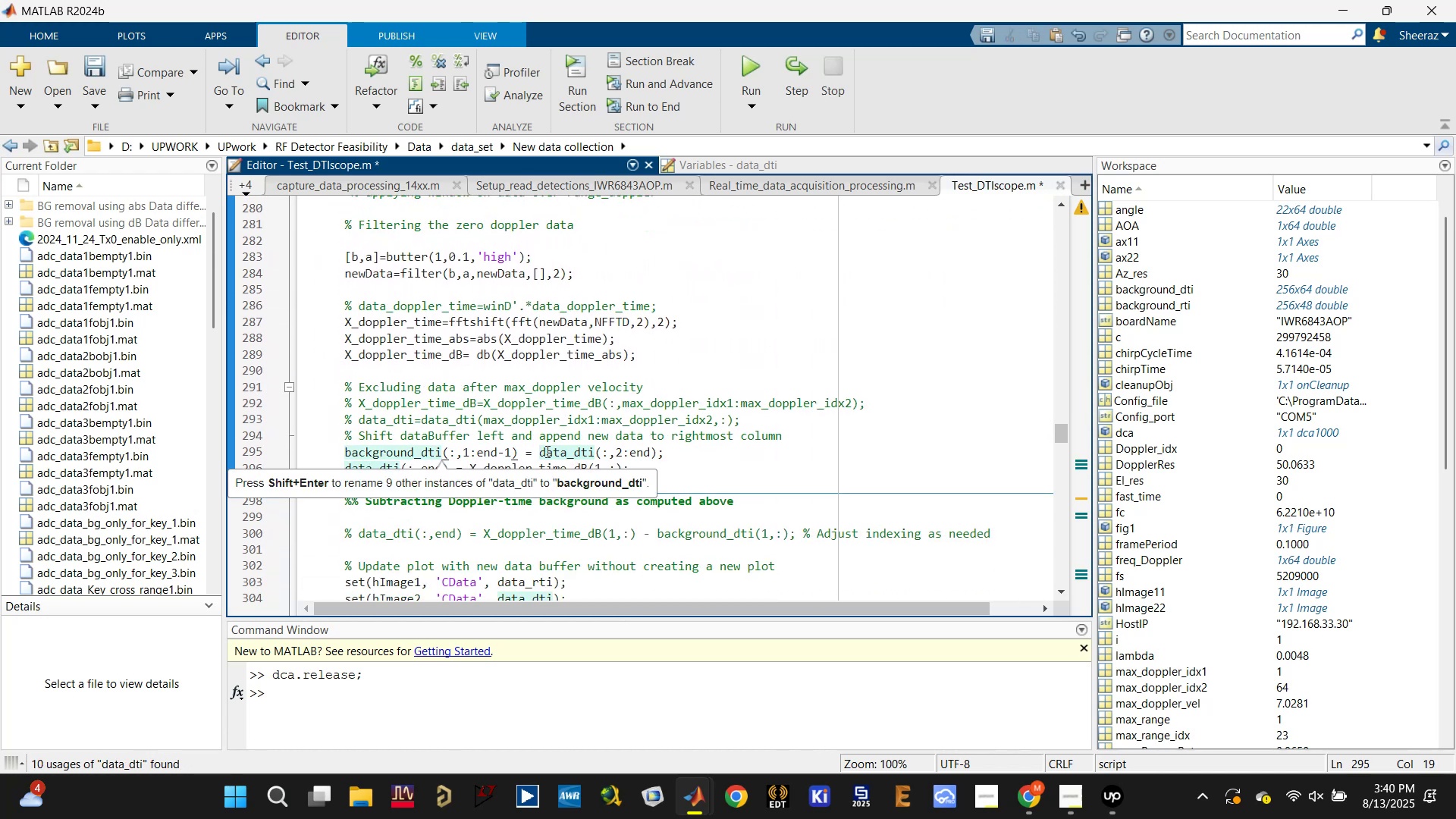 
double_click([557, 453])
 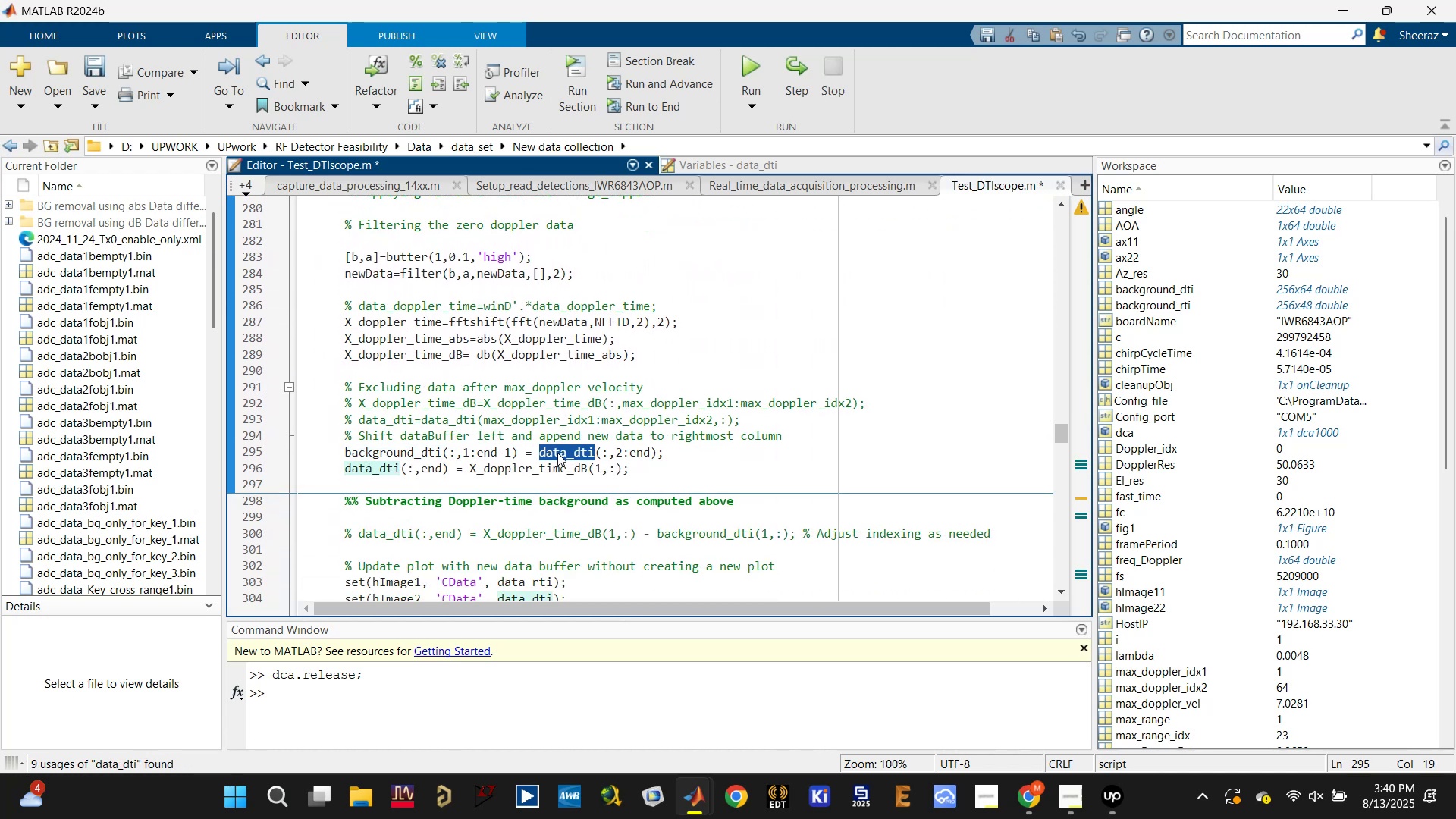 
key(Control+ControlLeft)
 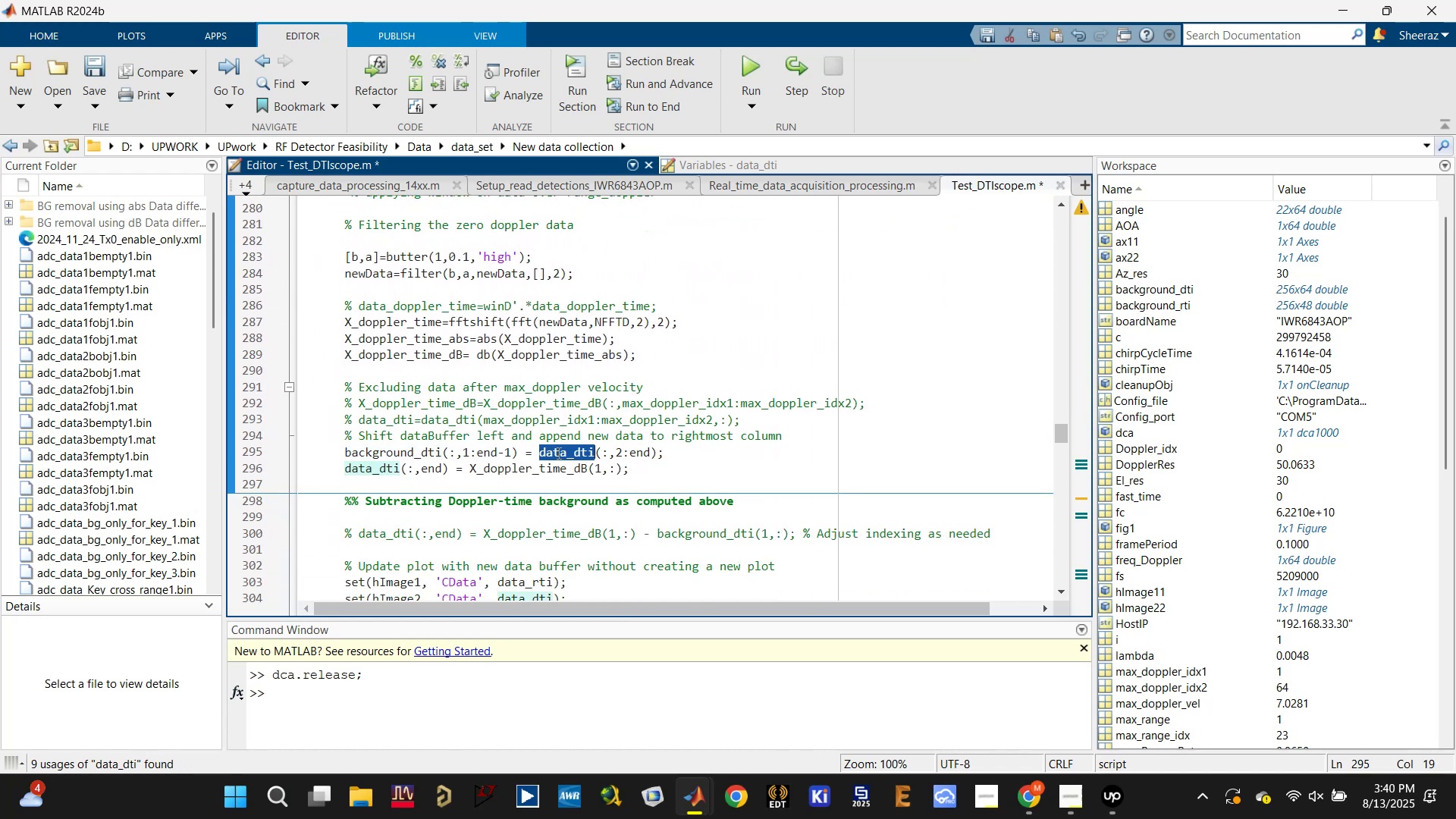 
key(Control+V)
 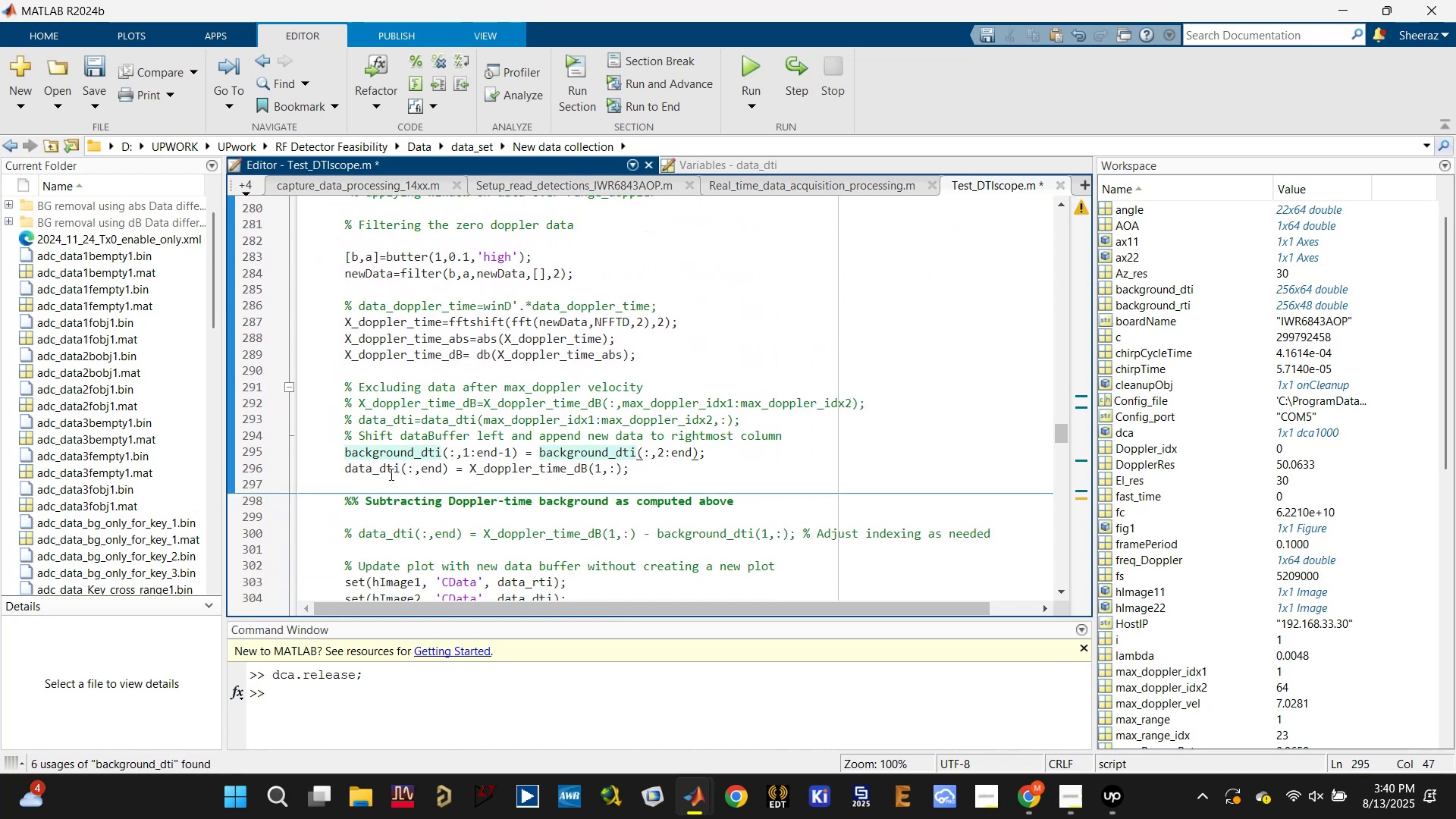 
double_click([386, 470])
 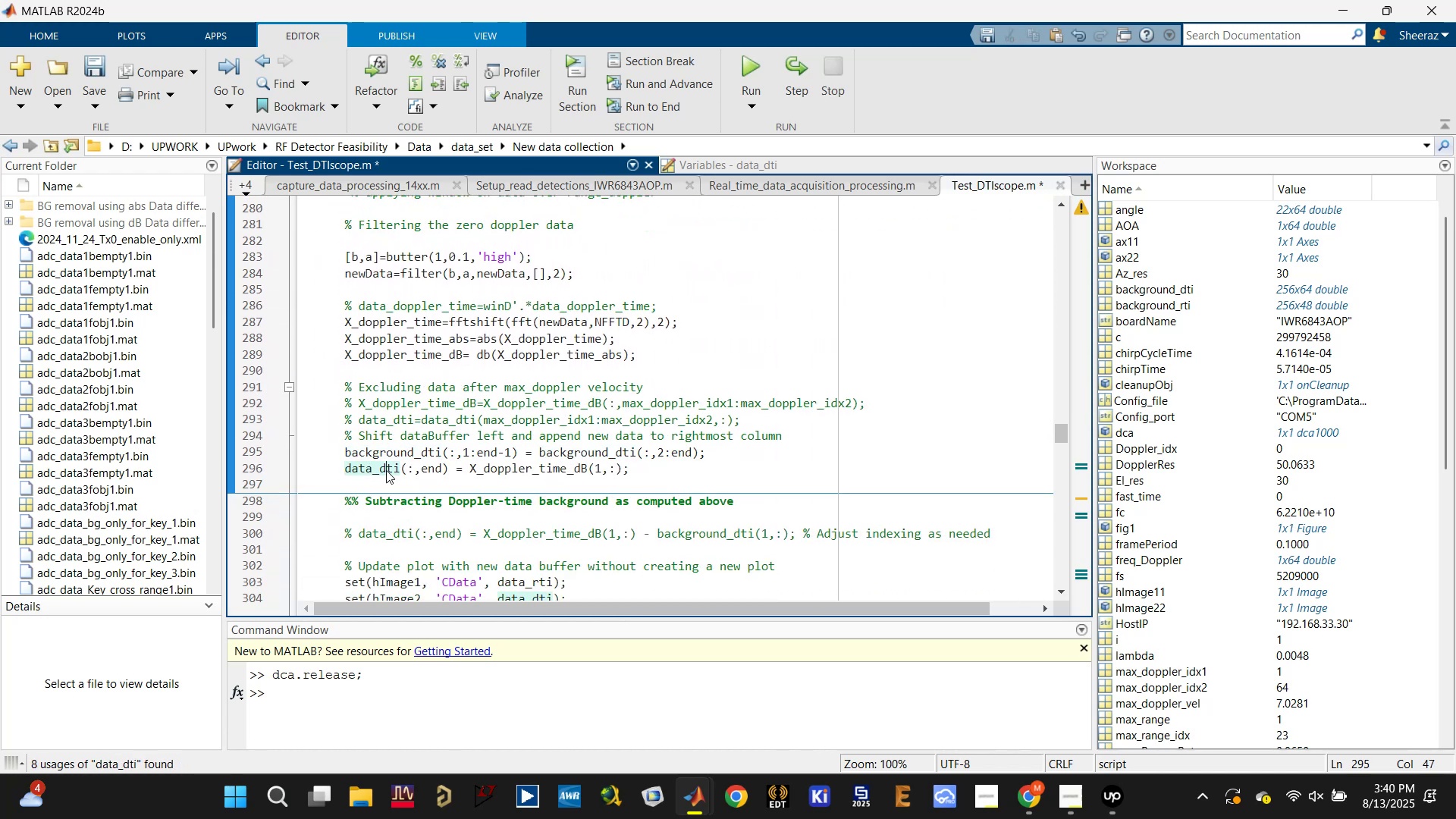 
key(Control+ControlLeft)
 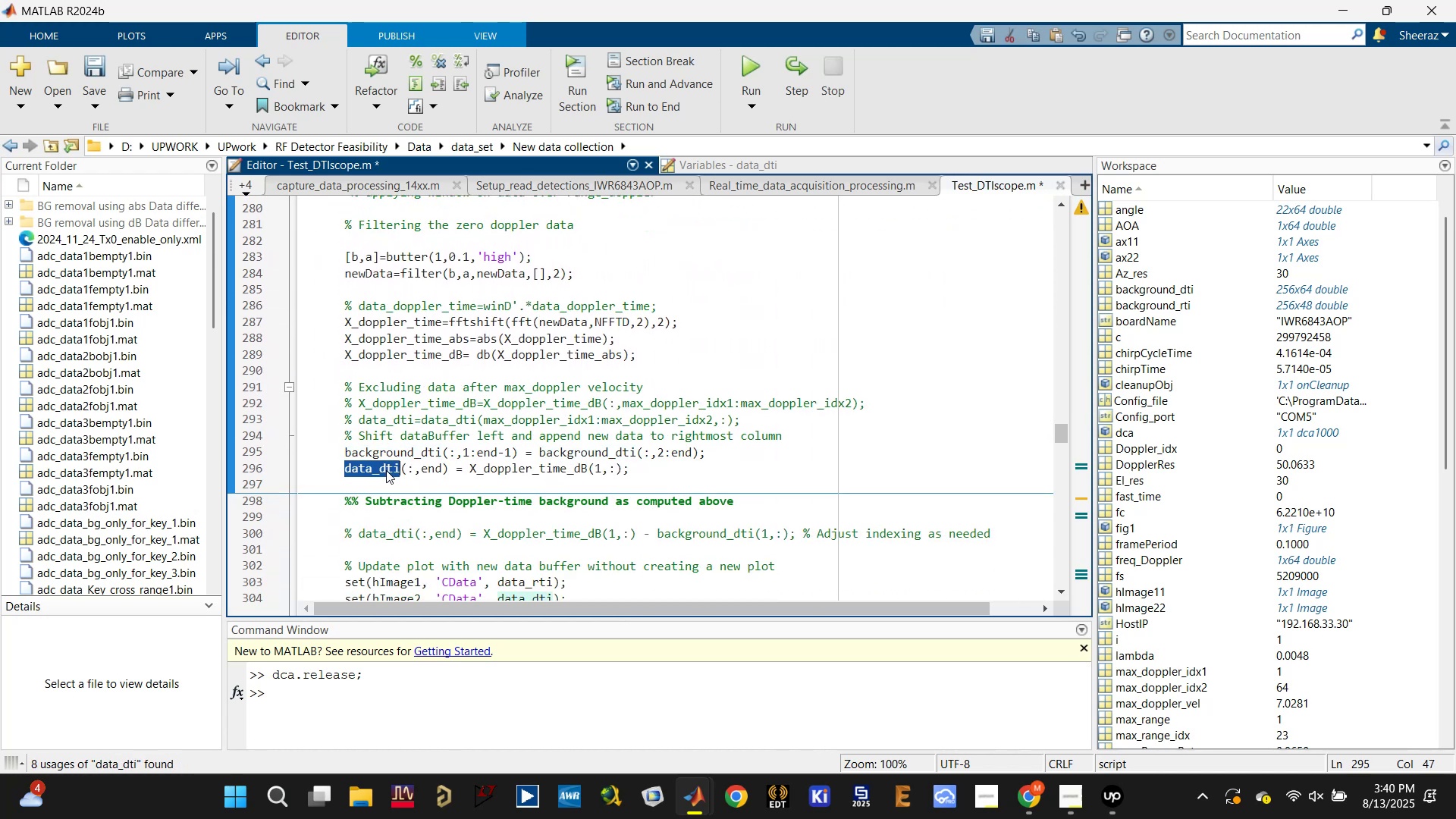 
key(Control+V)
 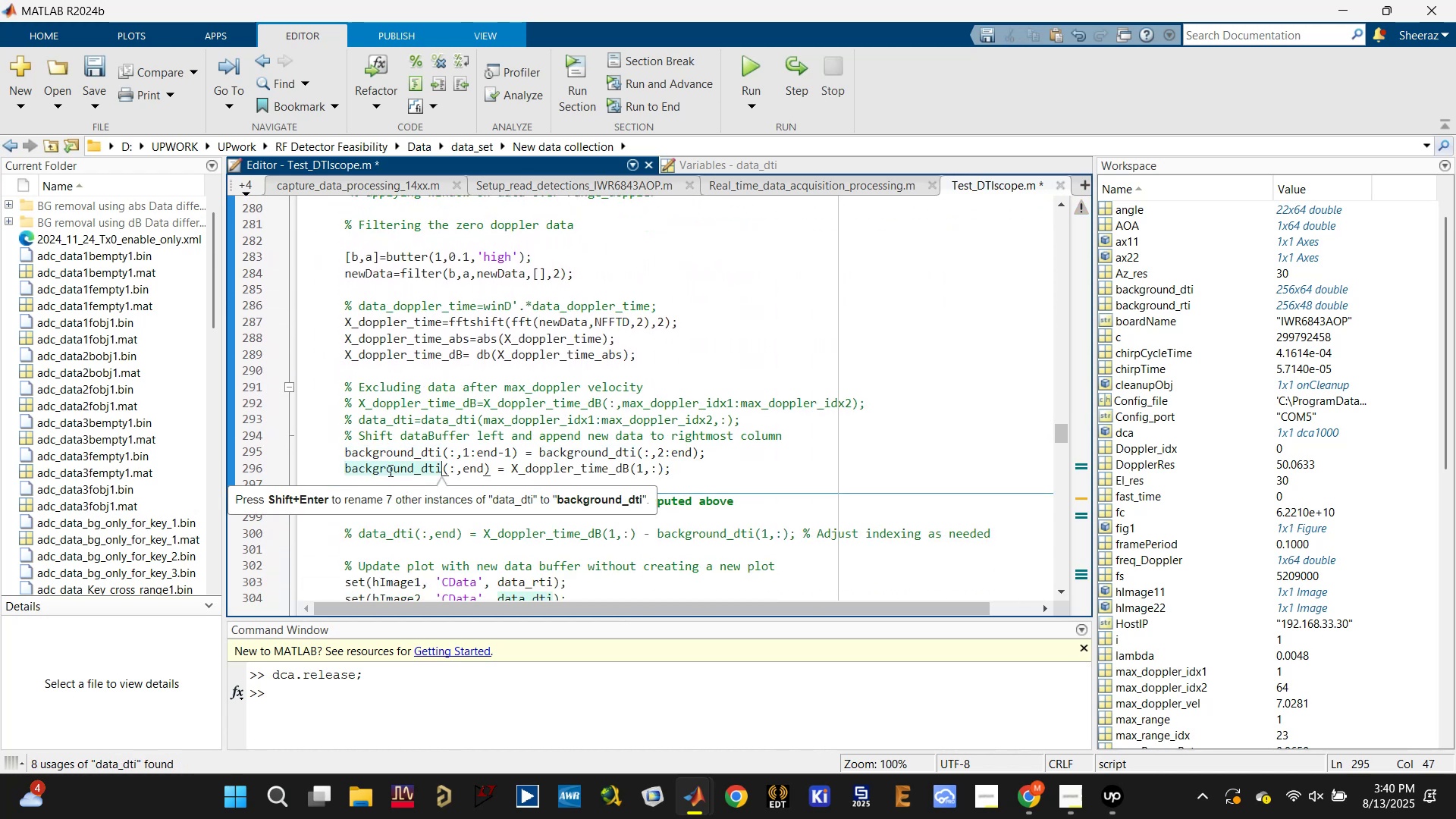 
scroll: coordinate [468, 477], scroll_direction: down, amount: 3.0
 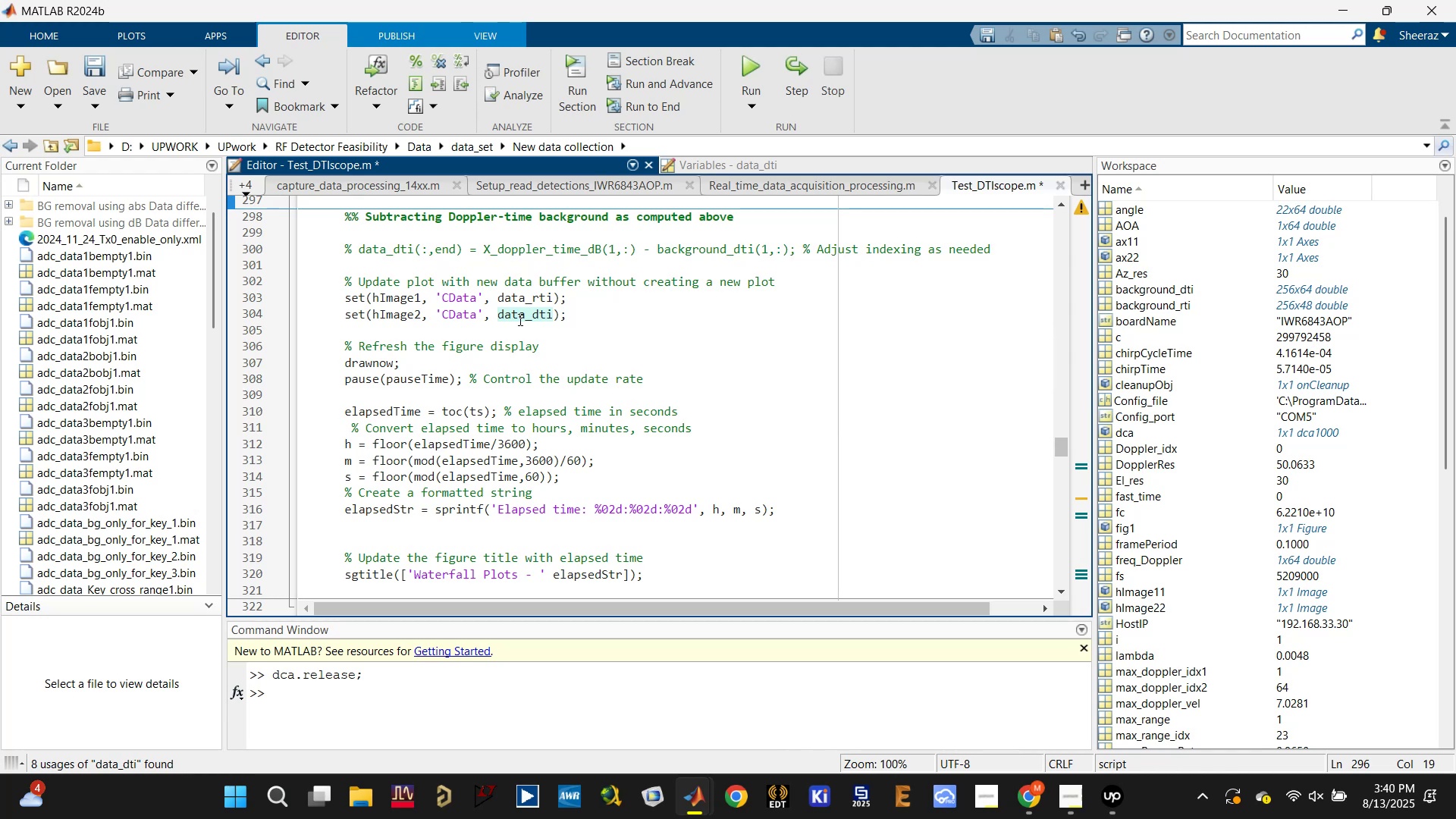 
double_click([522, 313])
 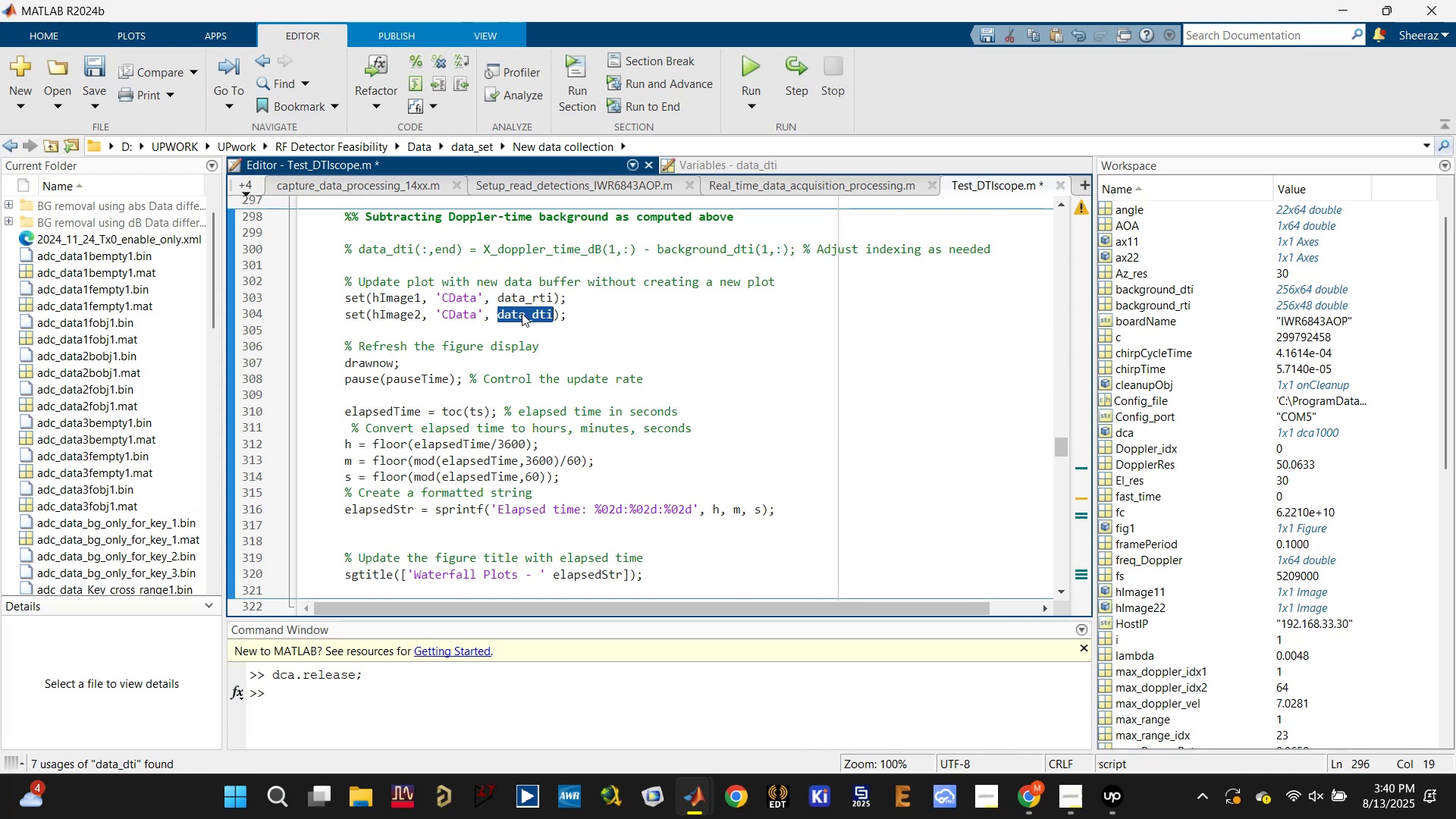 
key(Control+V)
 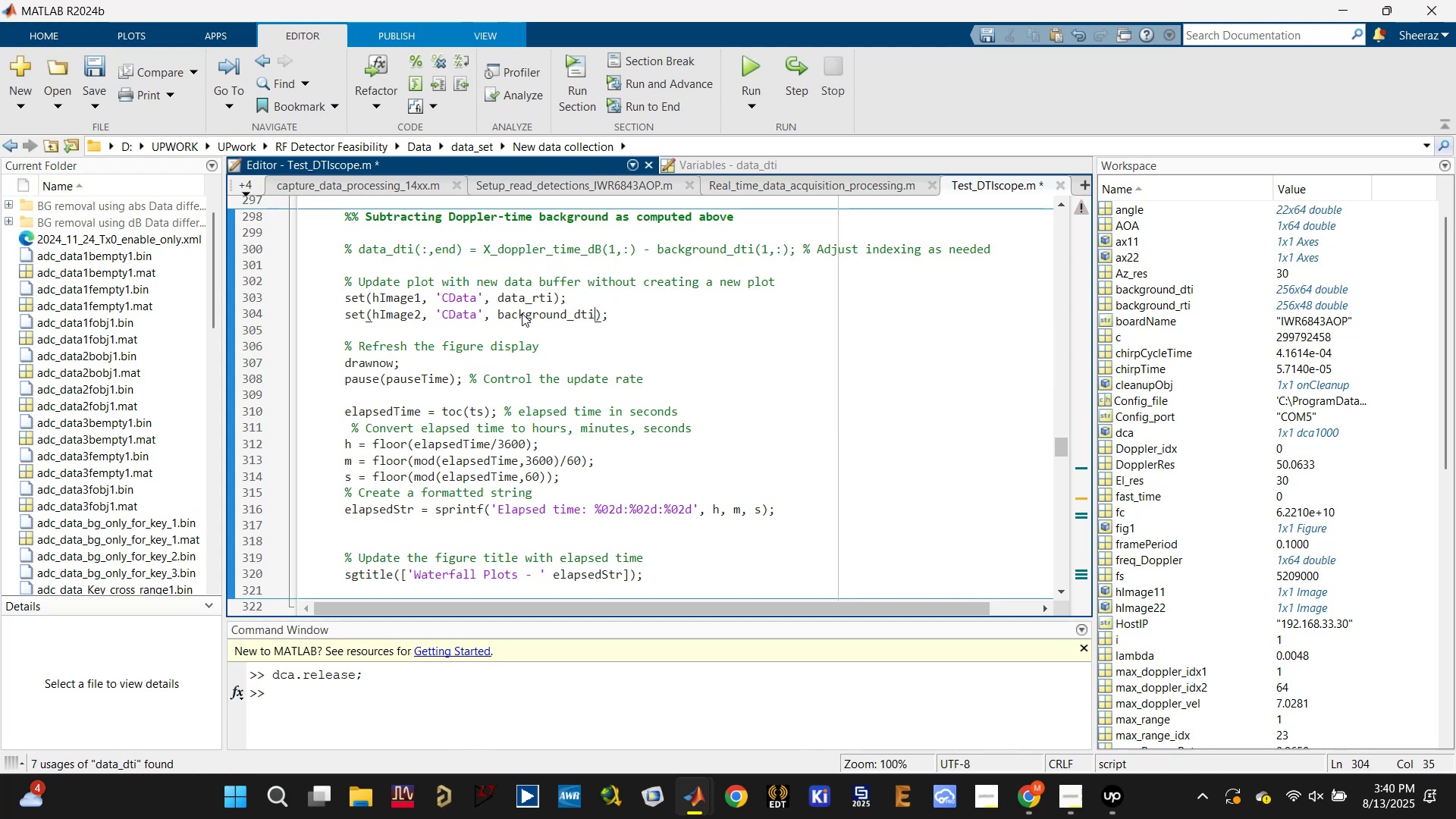 
key(Control+S)
 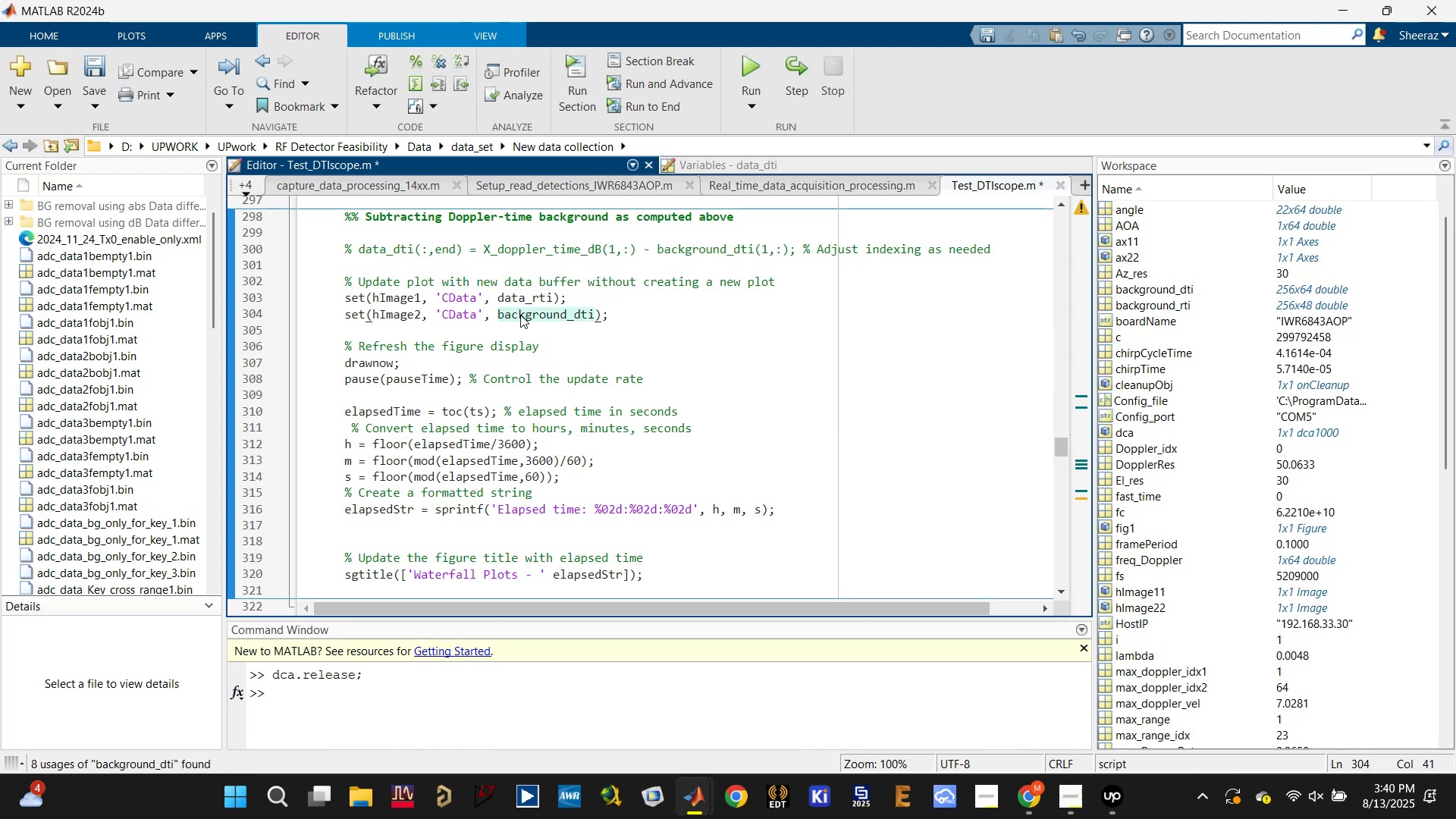 
key(Control+S)
 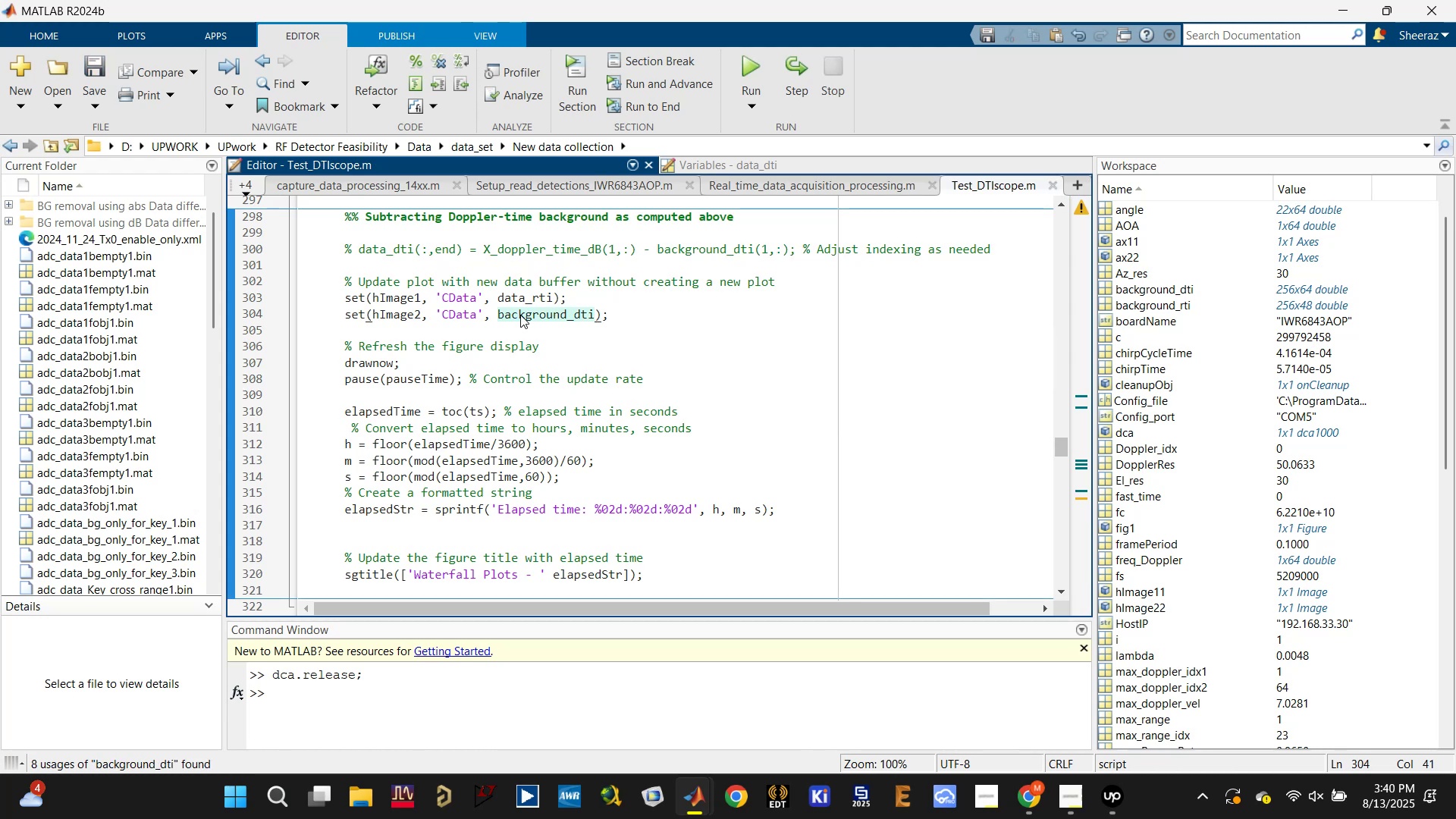 
scroll: coordinate [513, 340], scroll_direction: up, amount: 1.0
 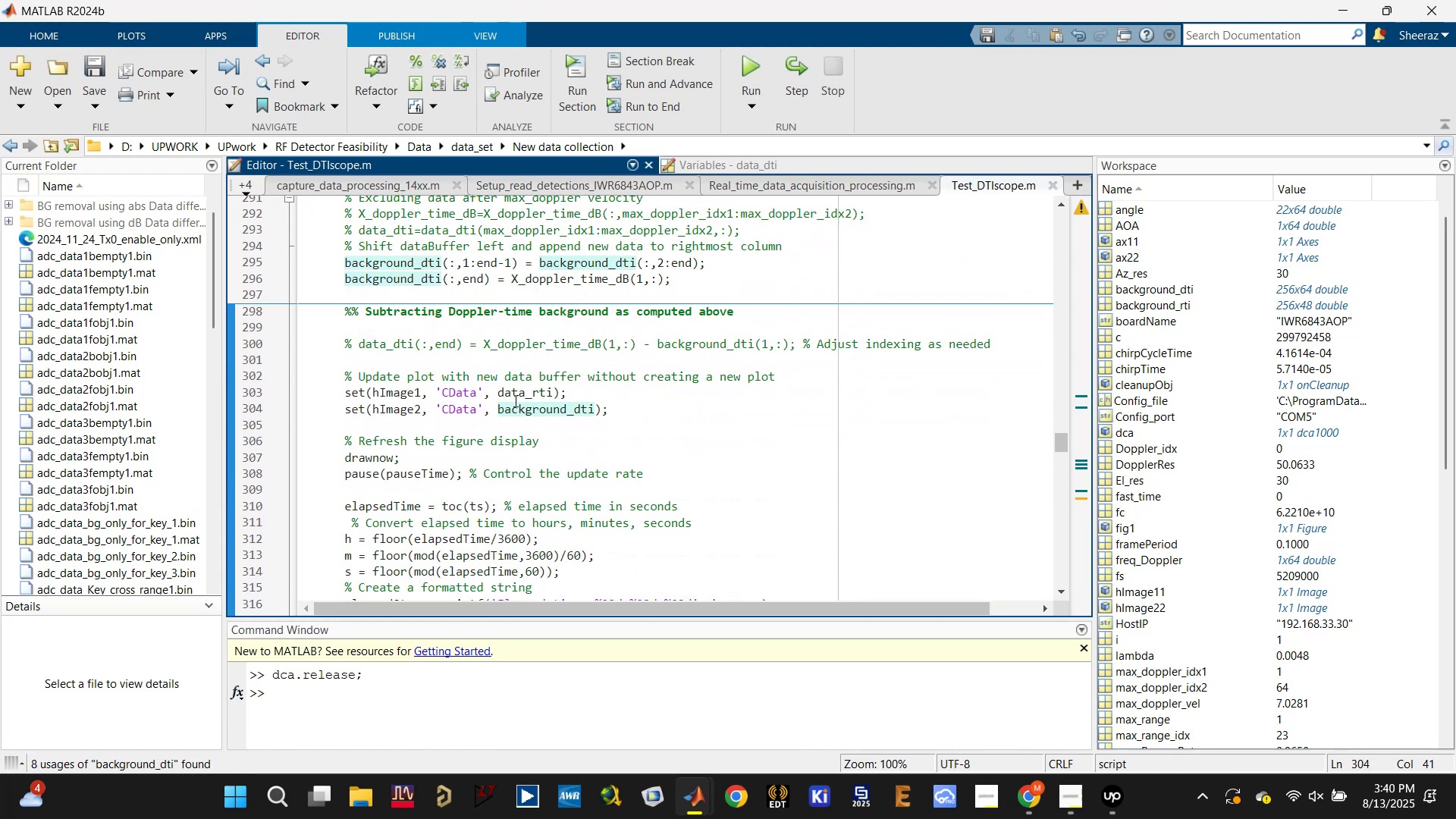 
double_click([521, 389])
 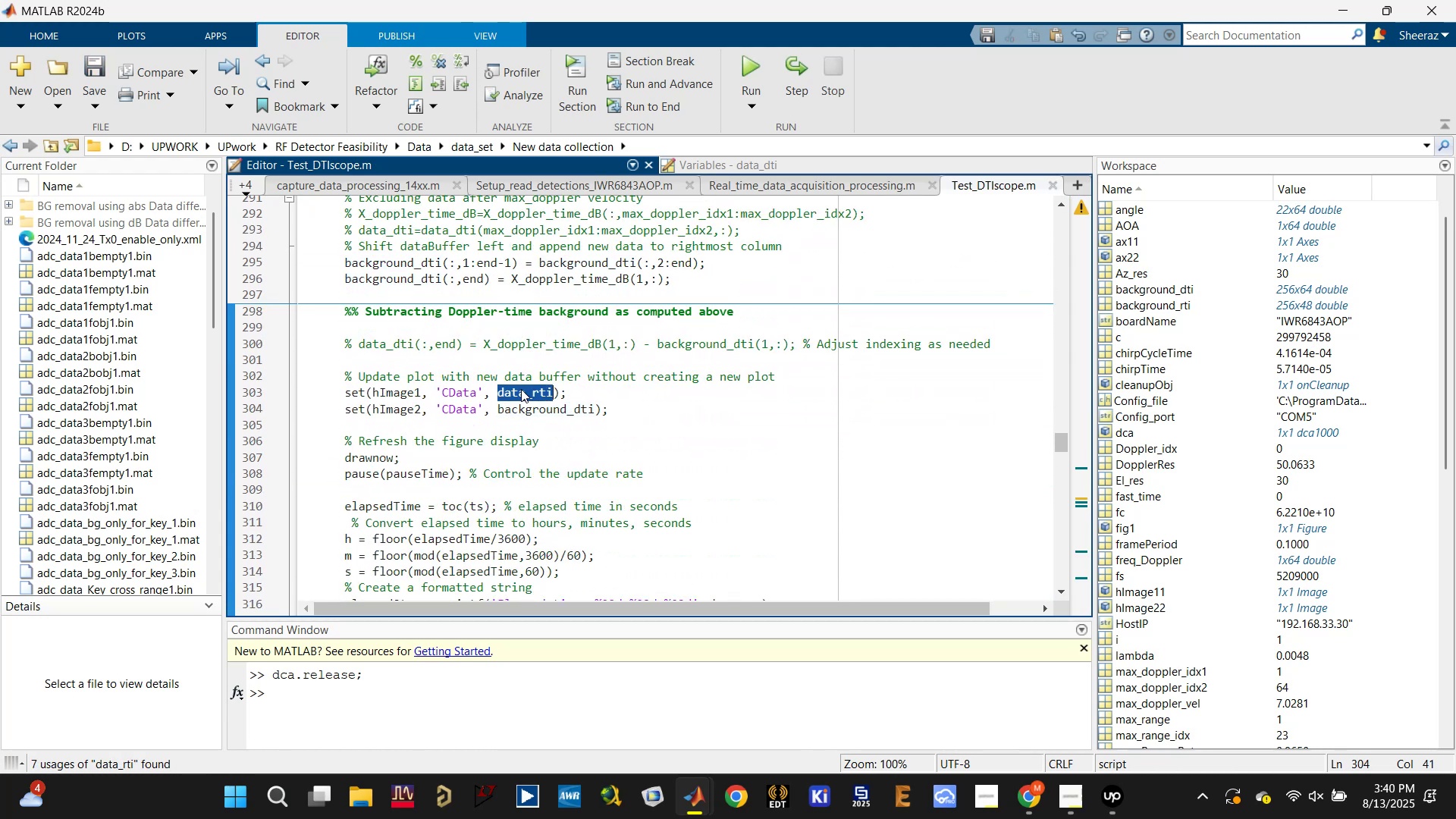 
key(Control+ControlLeft)
 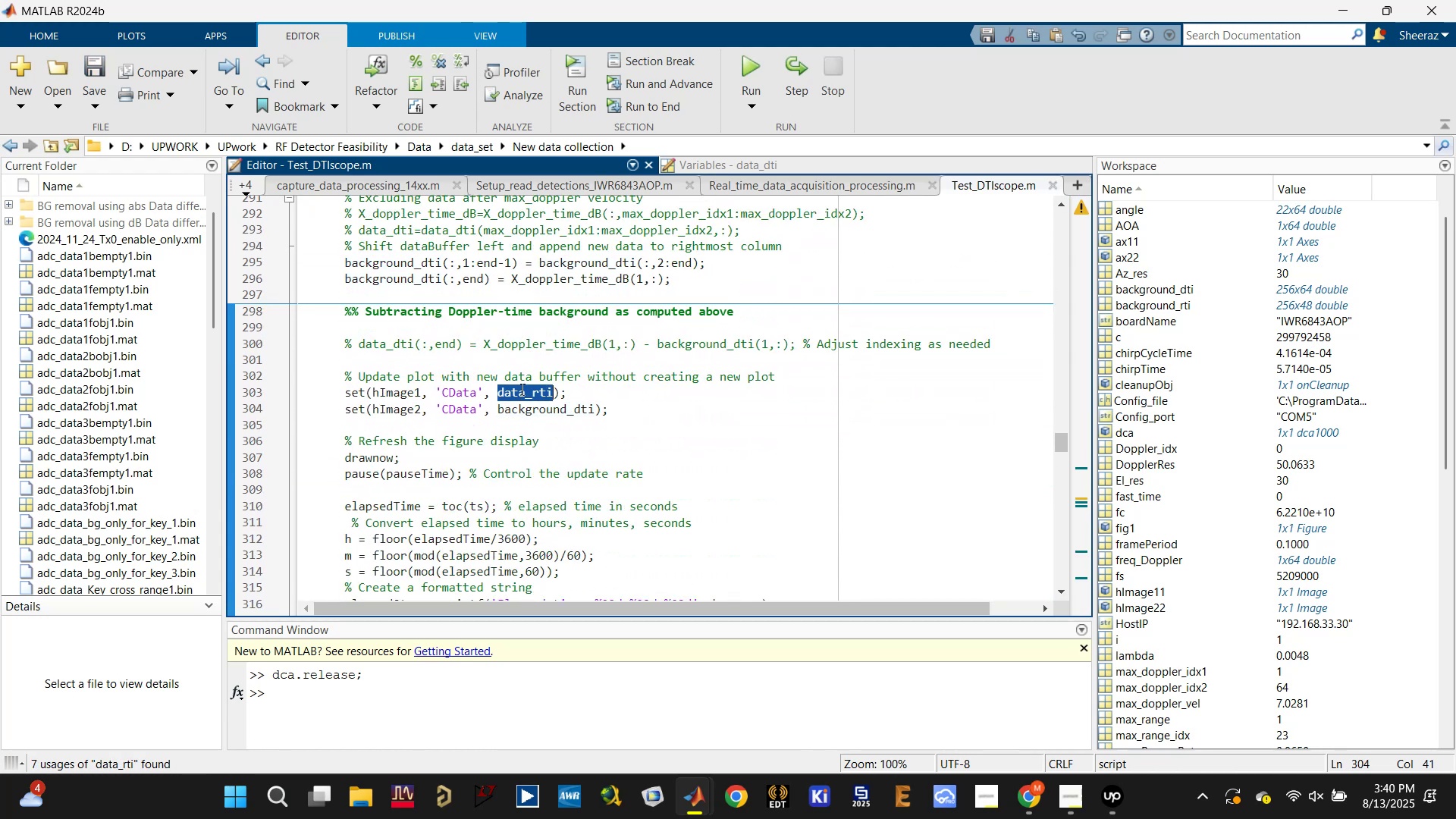 
key(Control+V)
 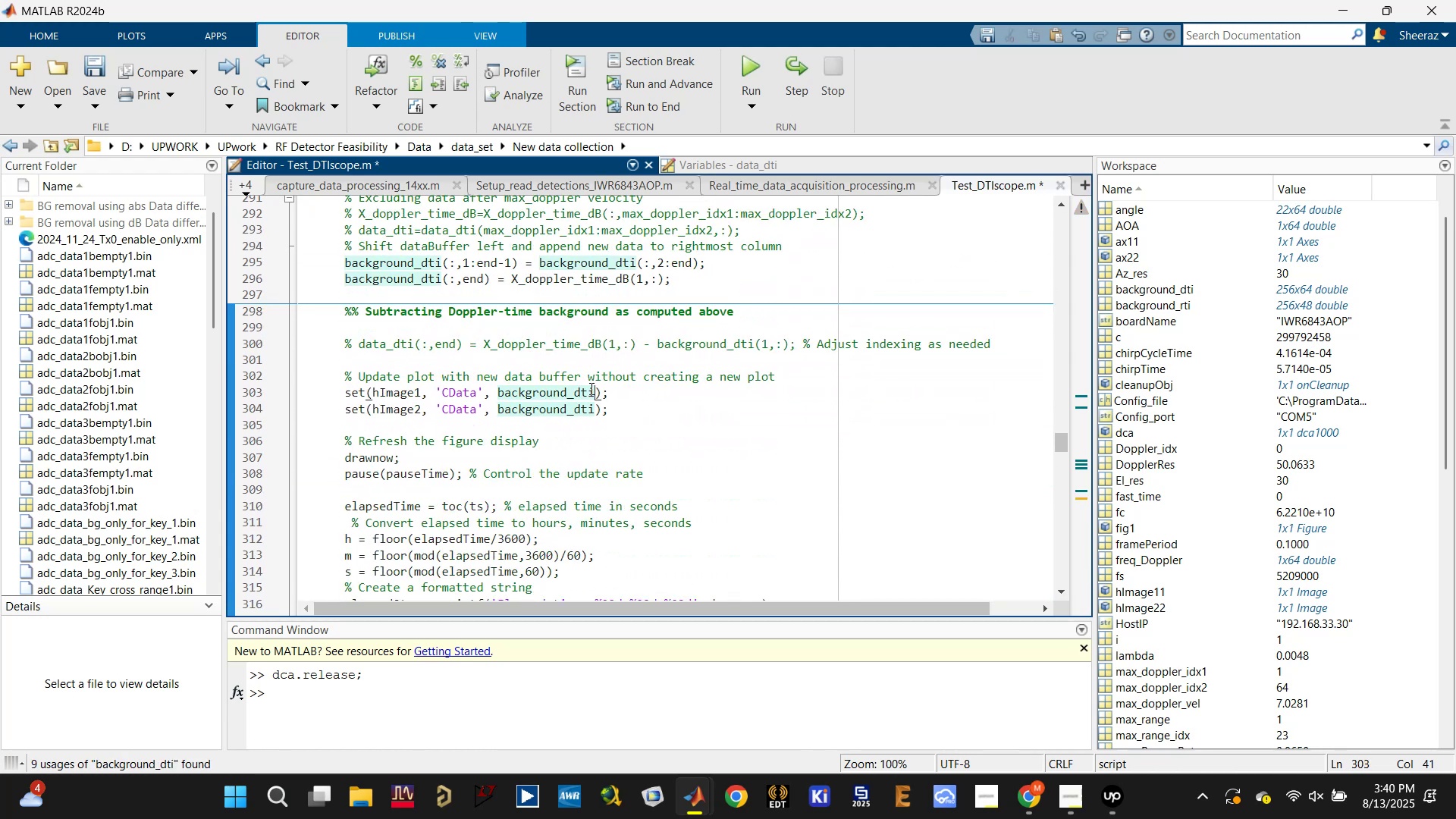 
left_click([586, 389])
 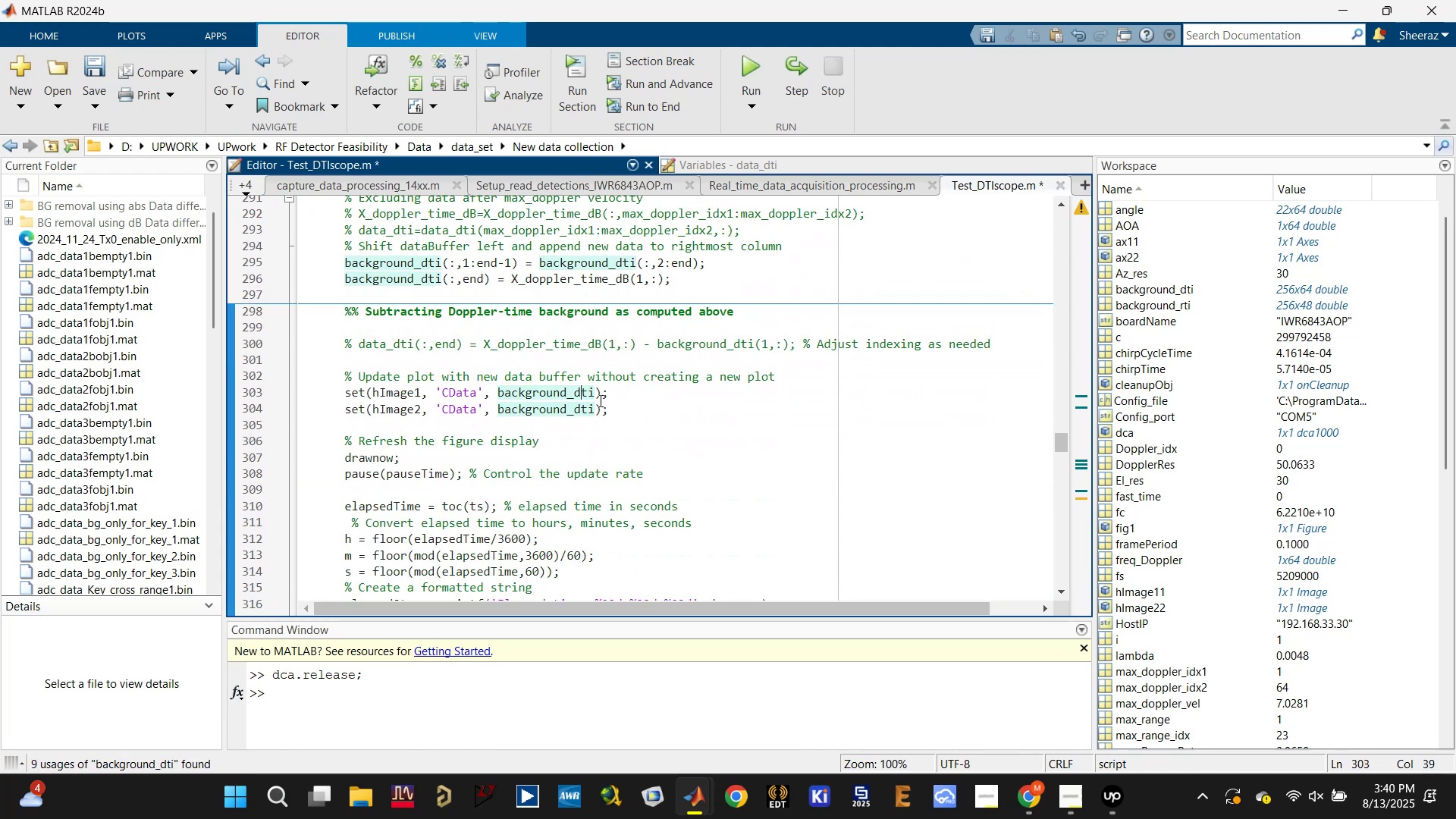 
key(Backspace)
 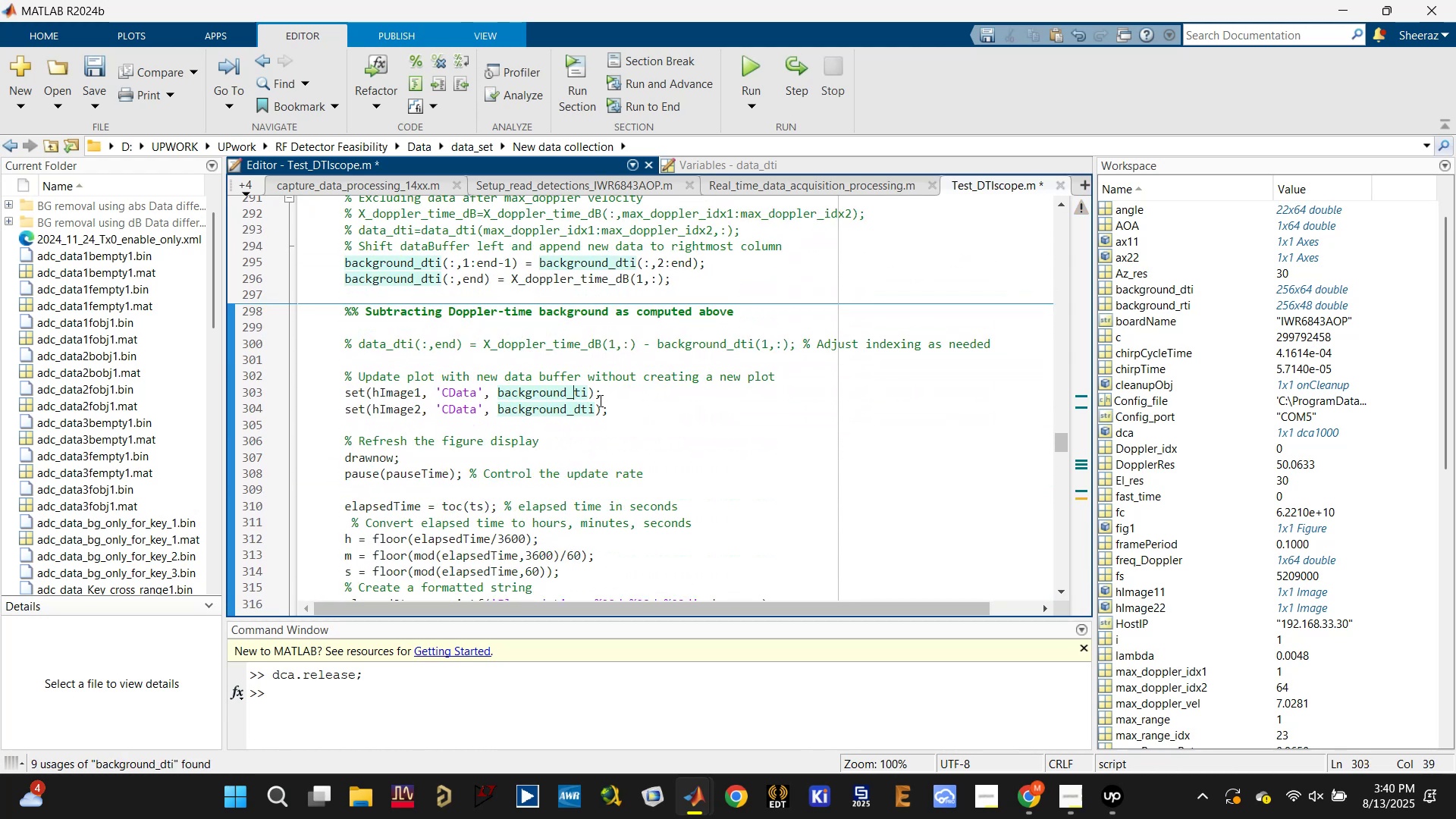 
key(R)
 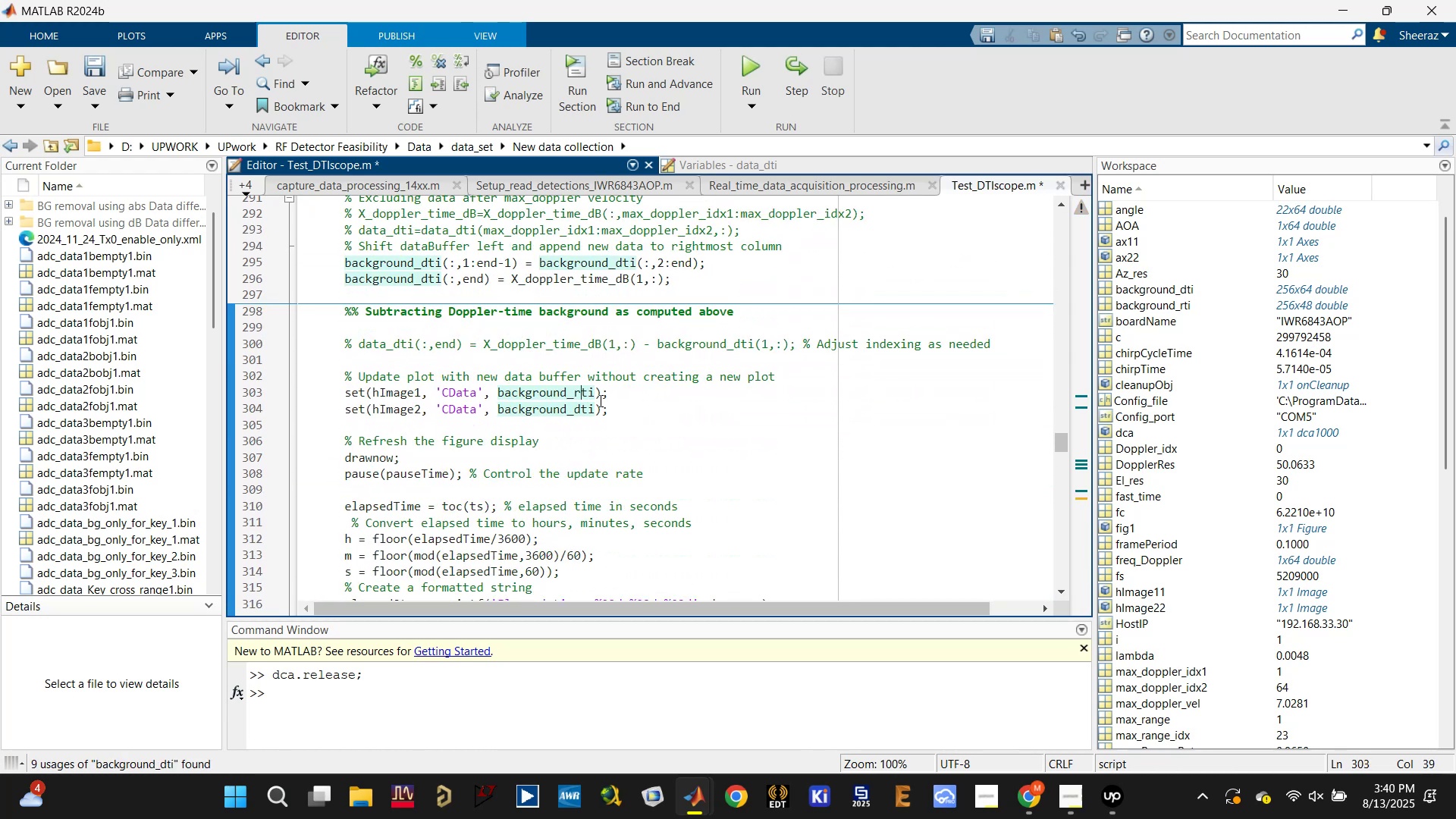 
key(Control+S)
 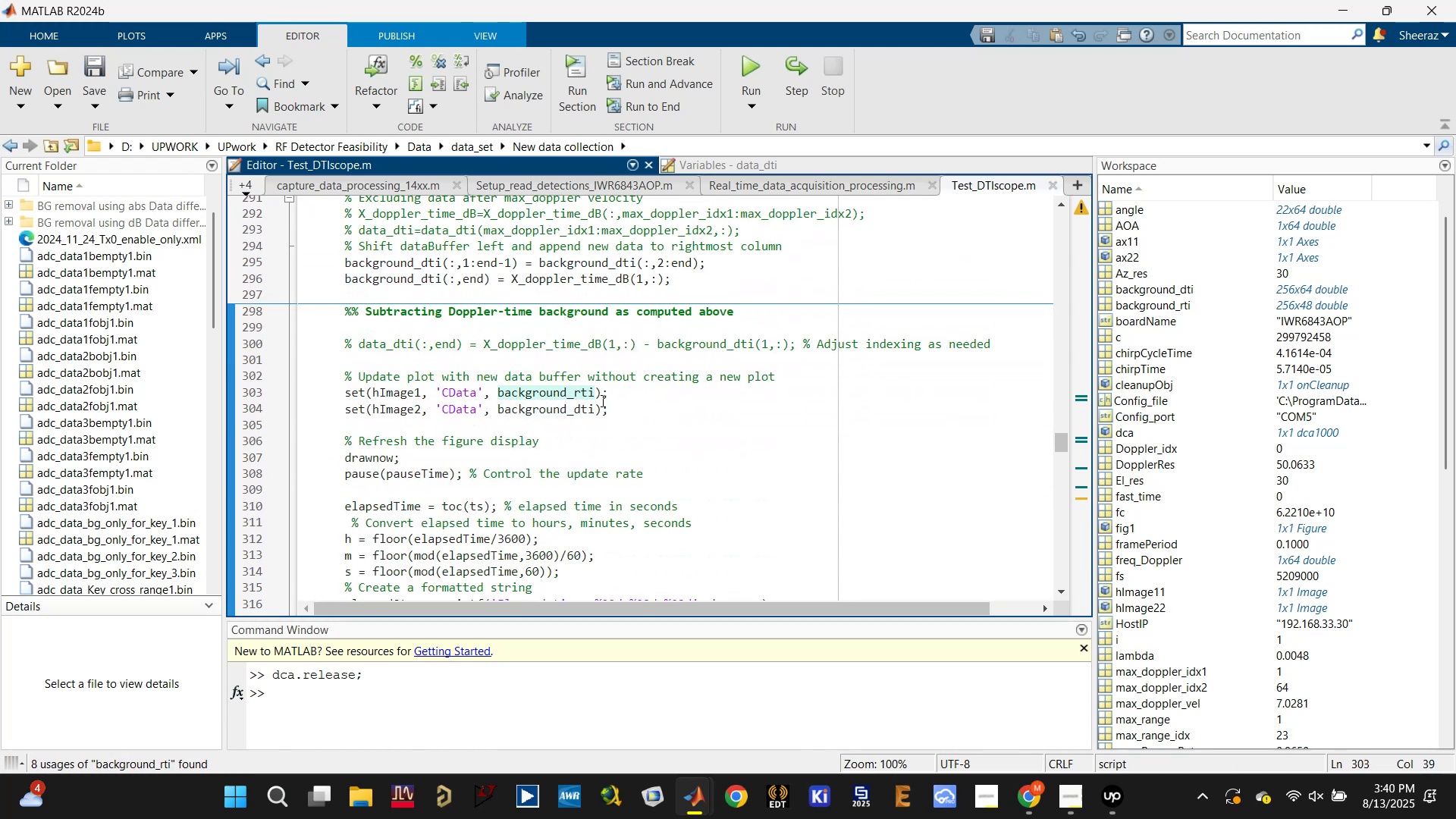 
scroll: coordinate [599, 403], scroll_direction: down, amount: 2.0
 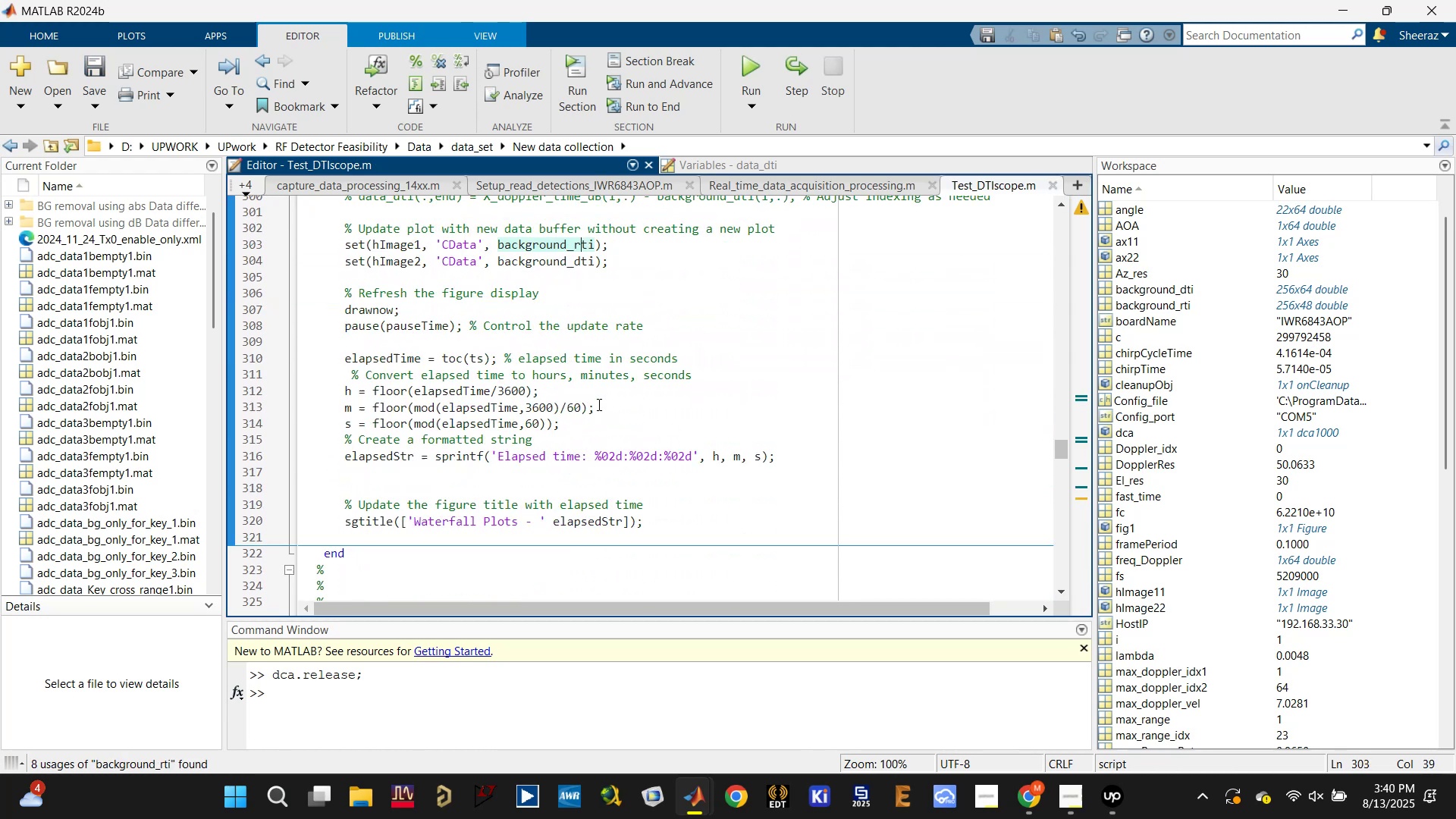 
key(Control+S)
 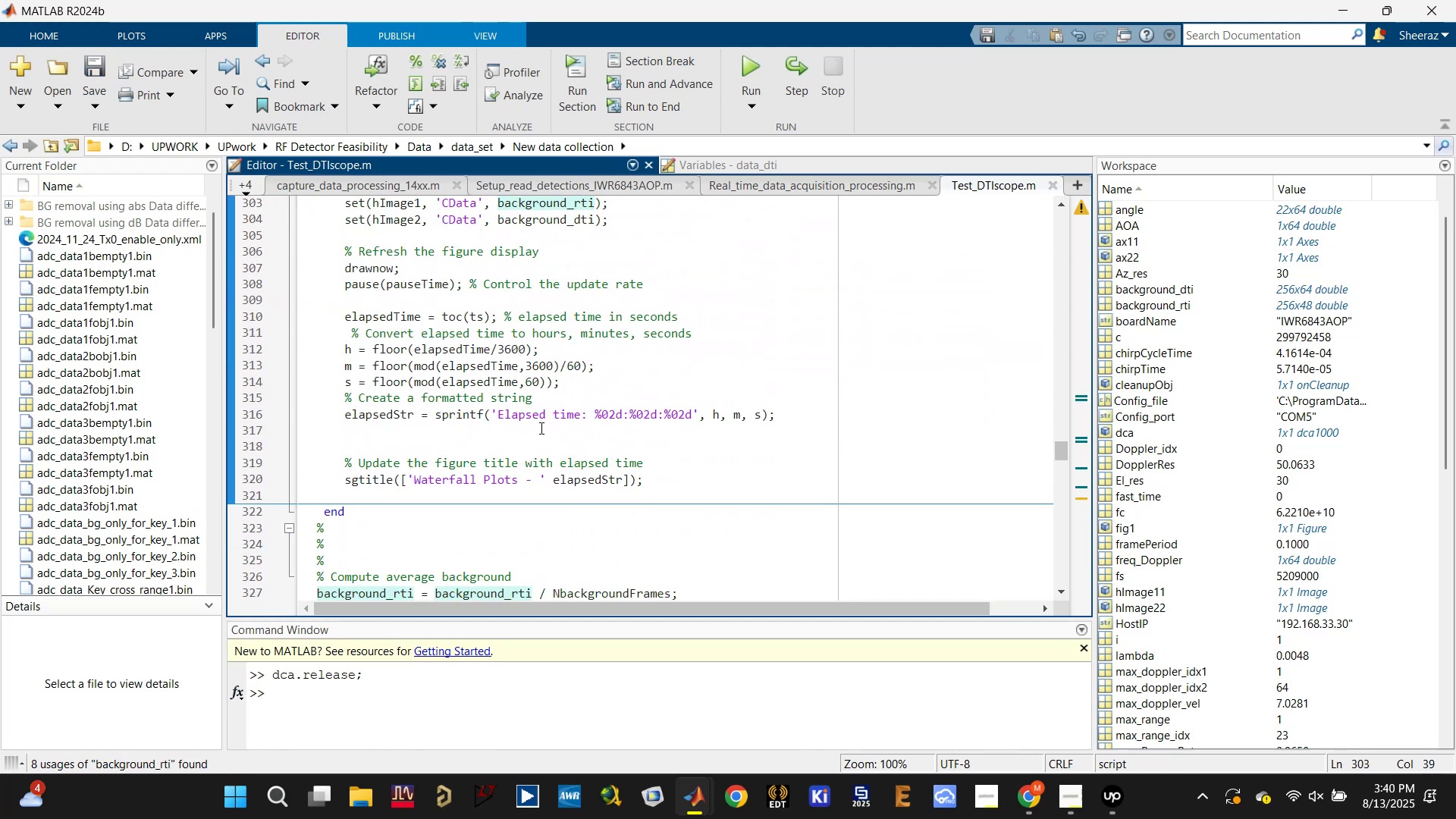 
scroll: coordinate [532, 431], scroll_direction: up, amount: 10.0
 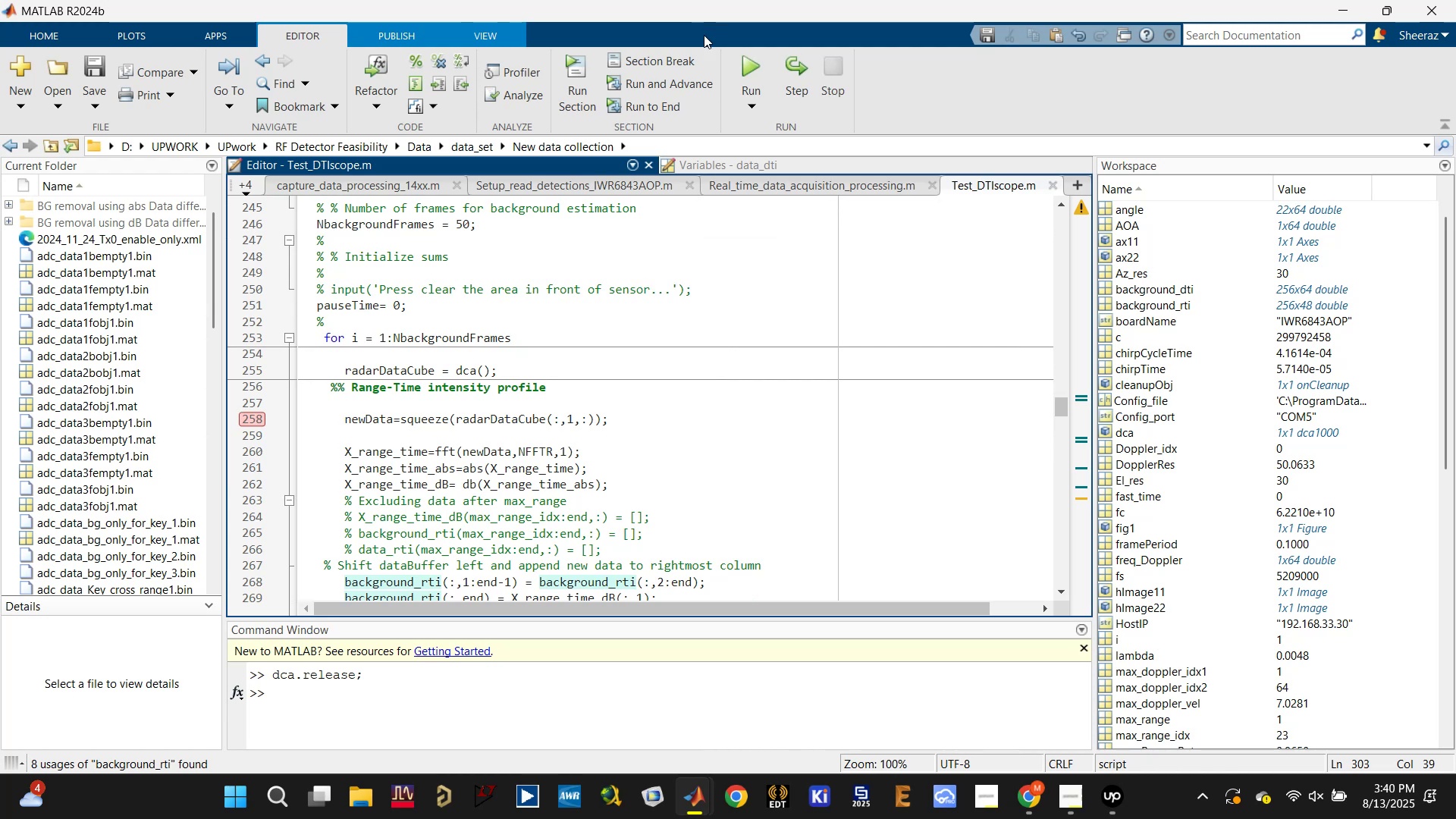 
left_click([749, 64])
 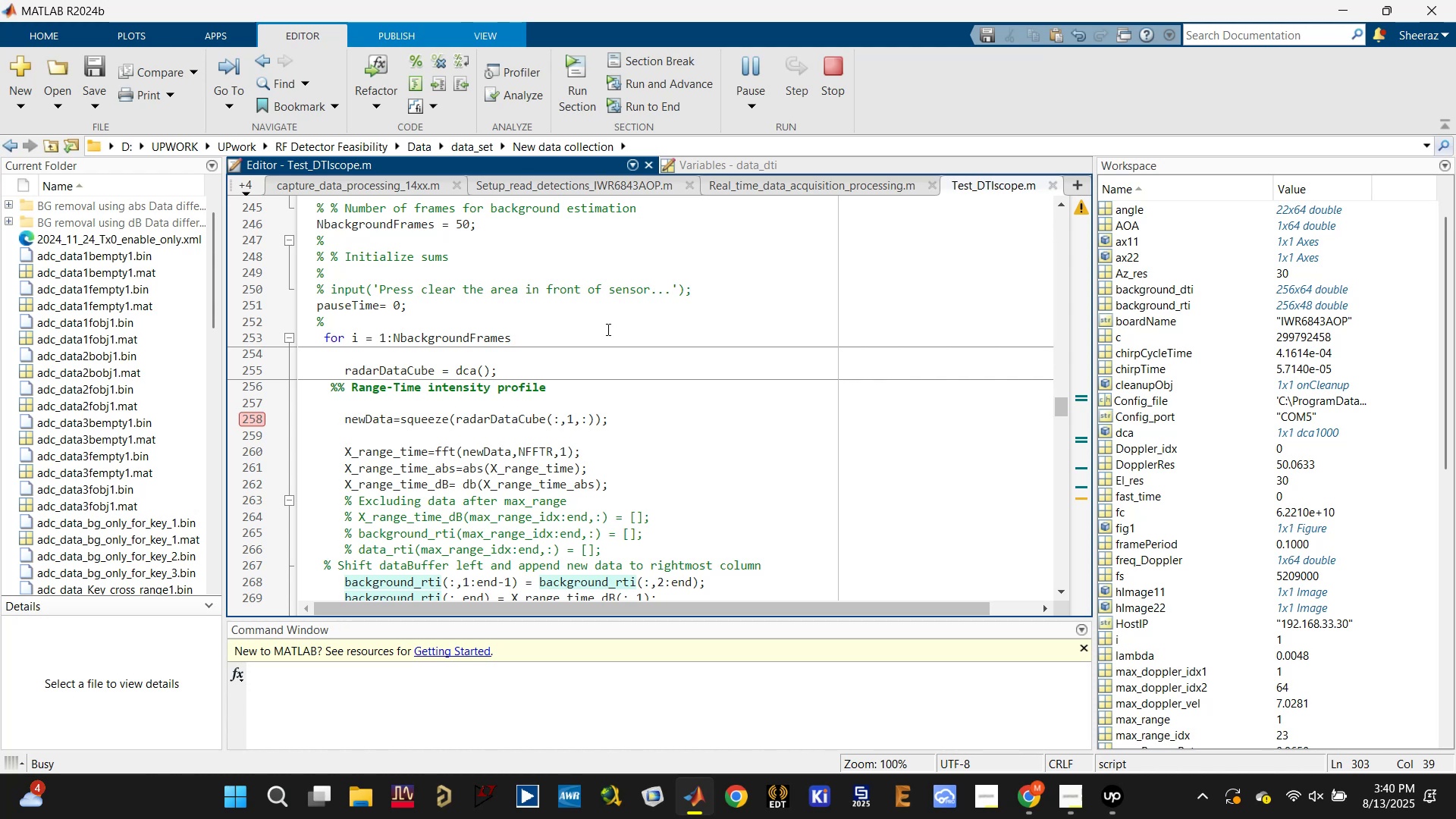 
wait(16.55)
 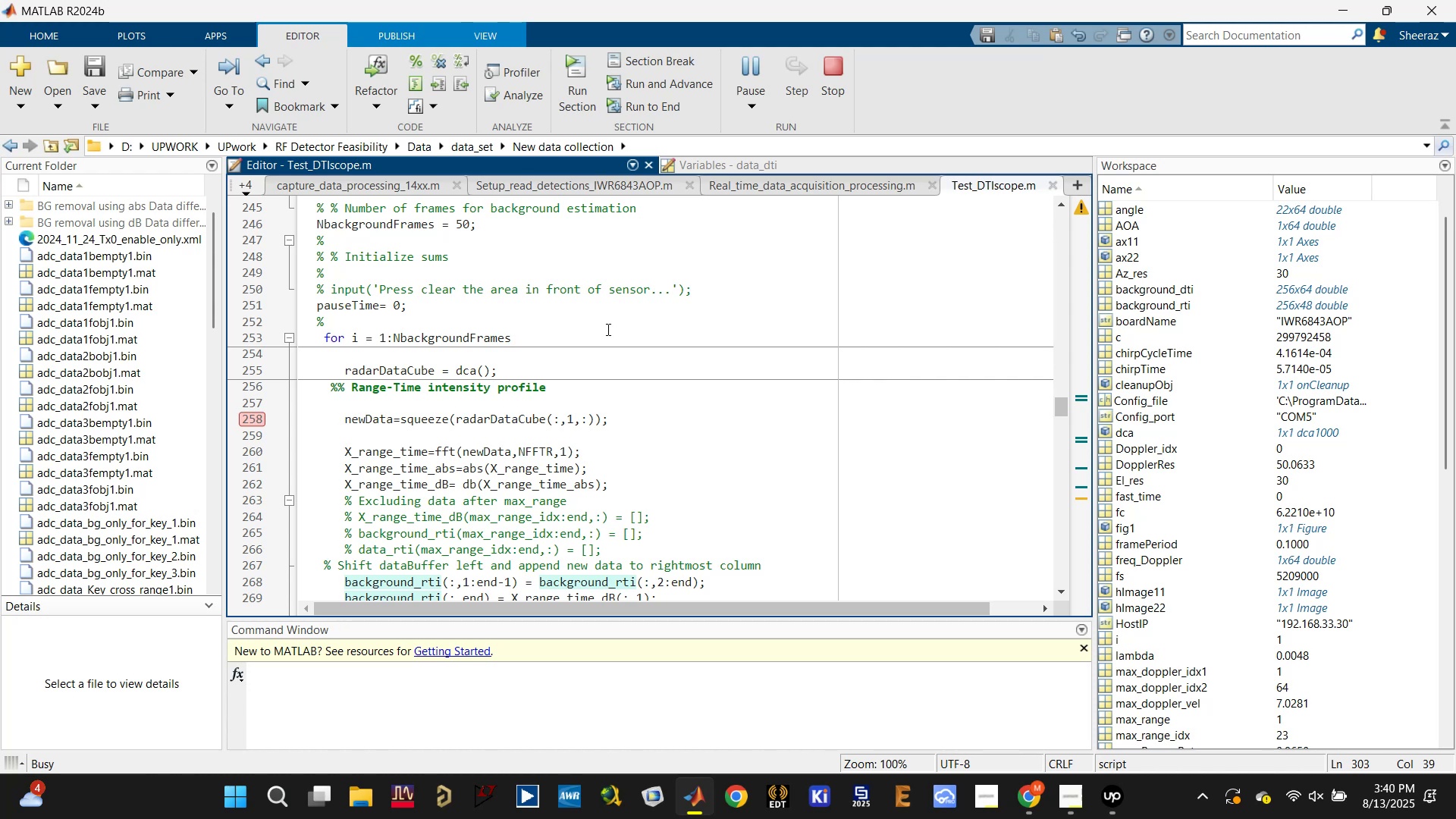 
key(Meta+ArrowLeft)
 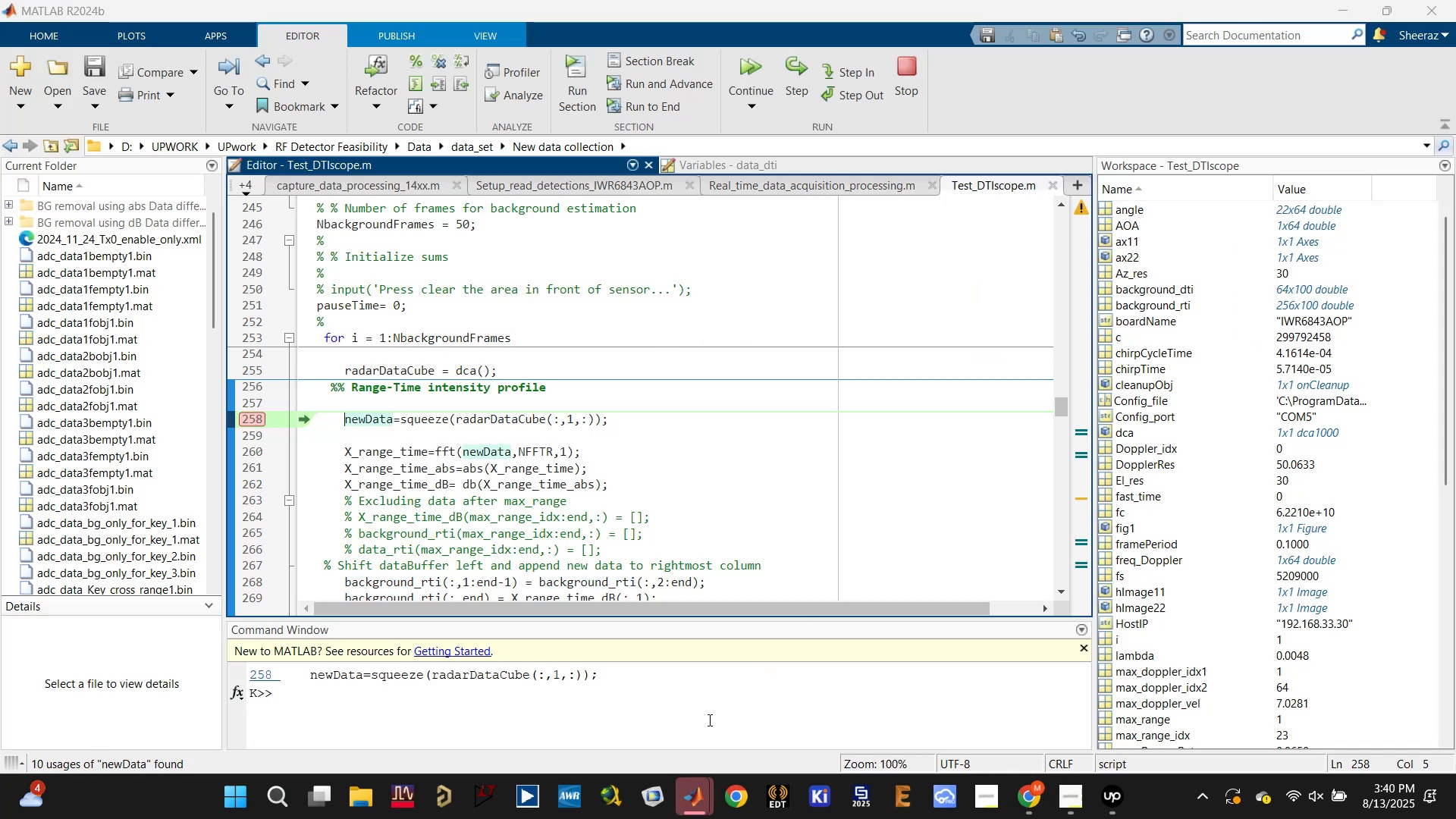 
double_click([795, 708])
 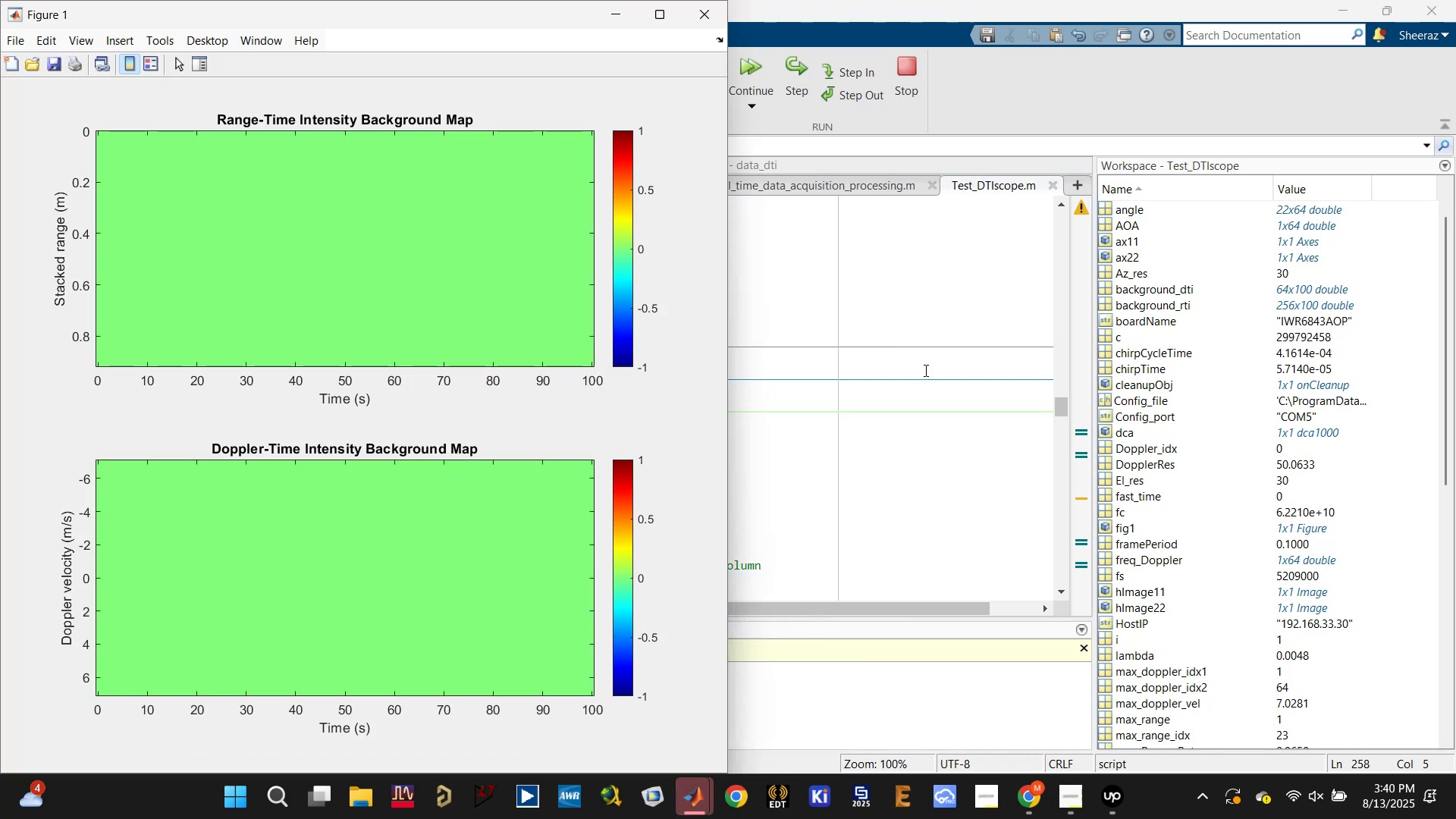 
left_click([921, 309])
 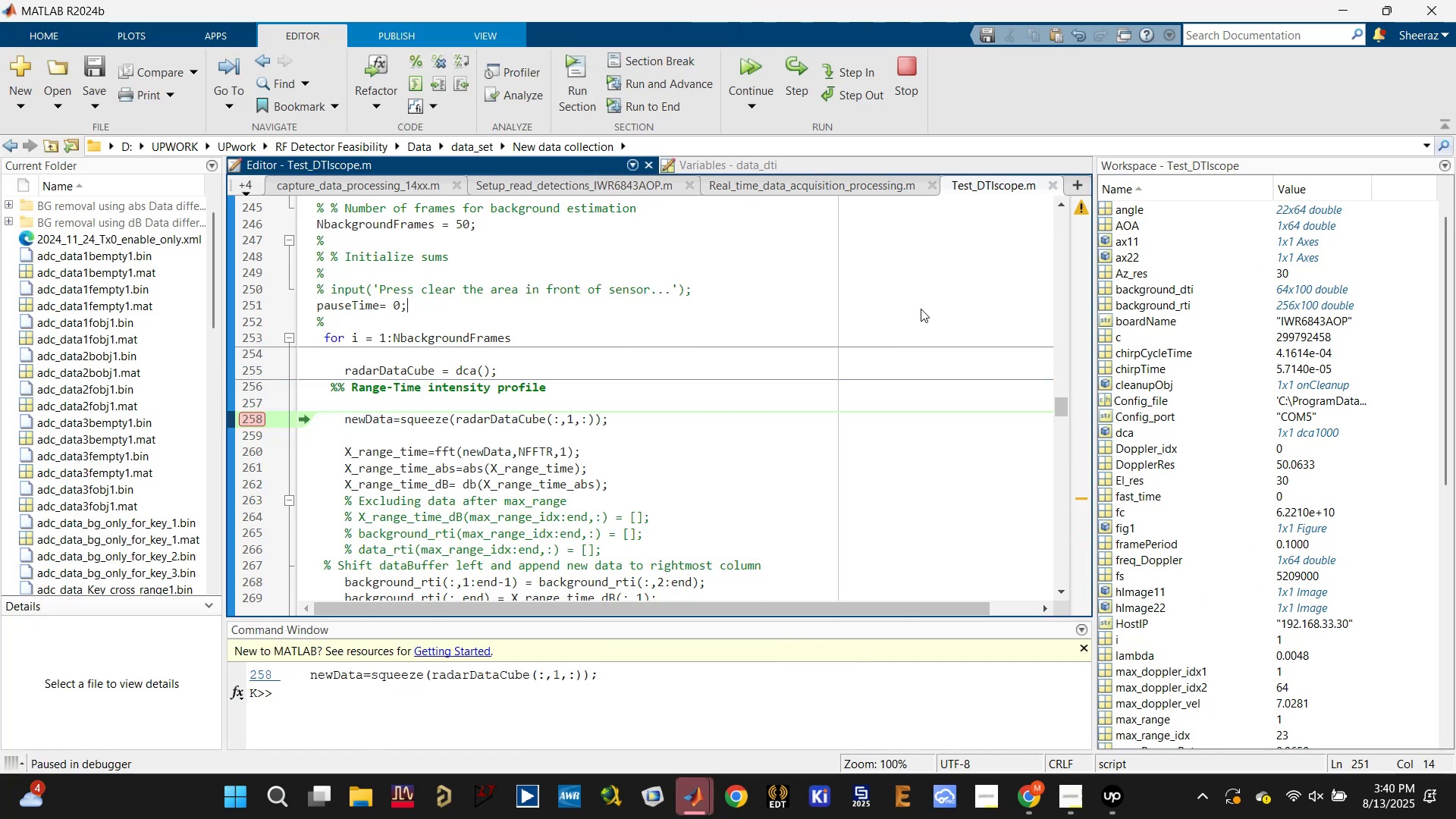 
key(Meta+ArrowRight)
 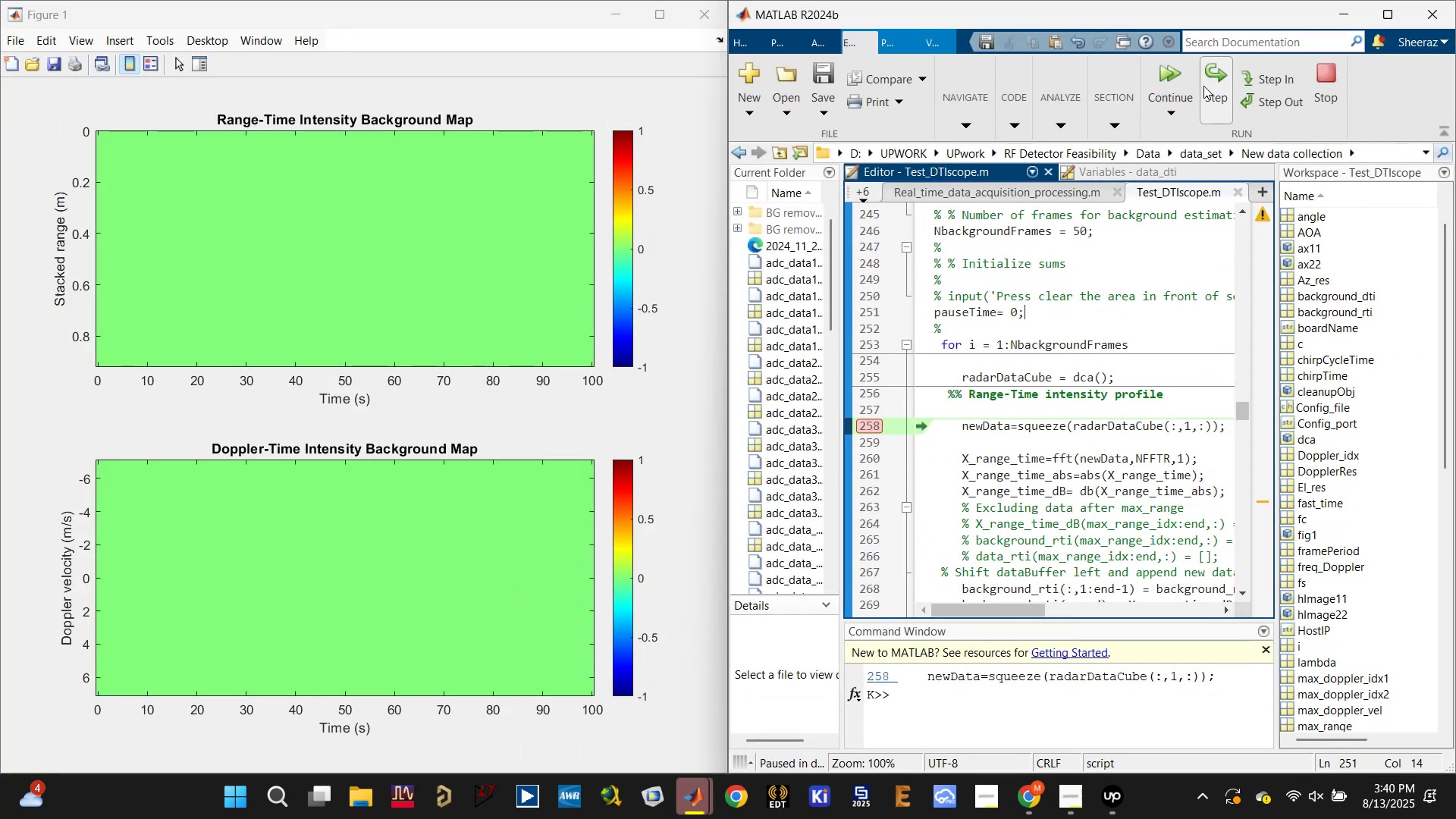 
double_click([1203, 76])
 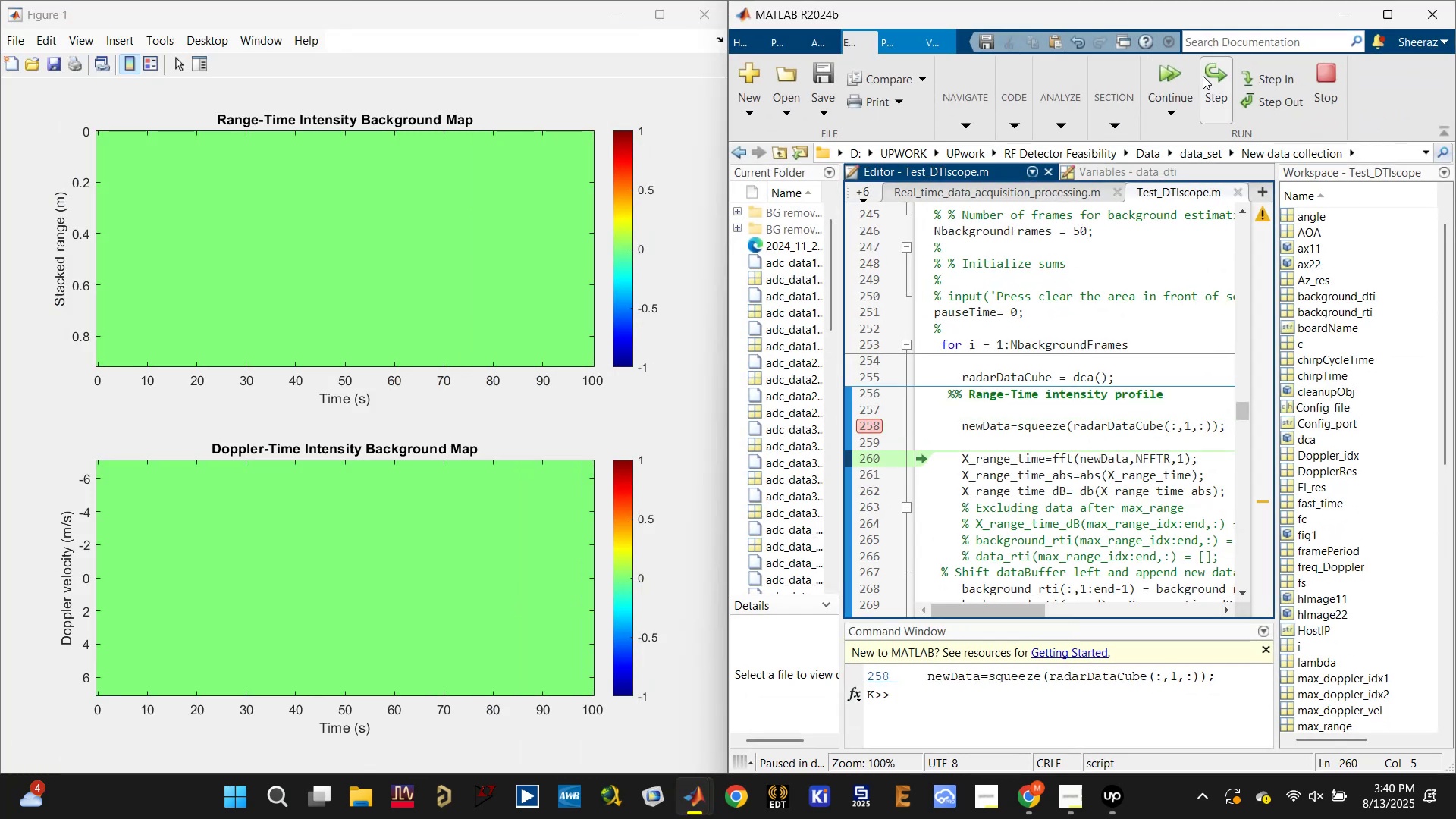 
triple_click([1203, 76])
 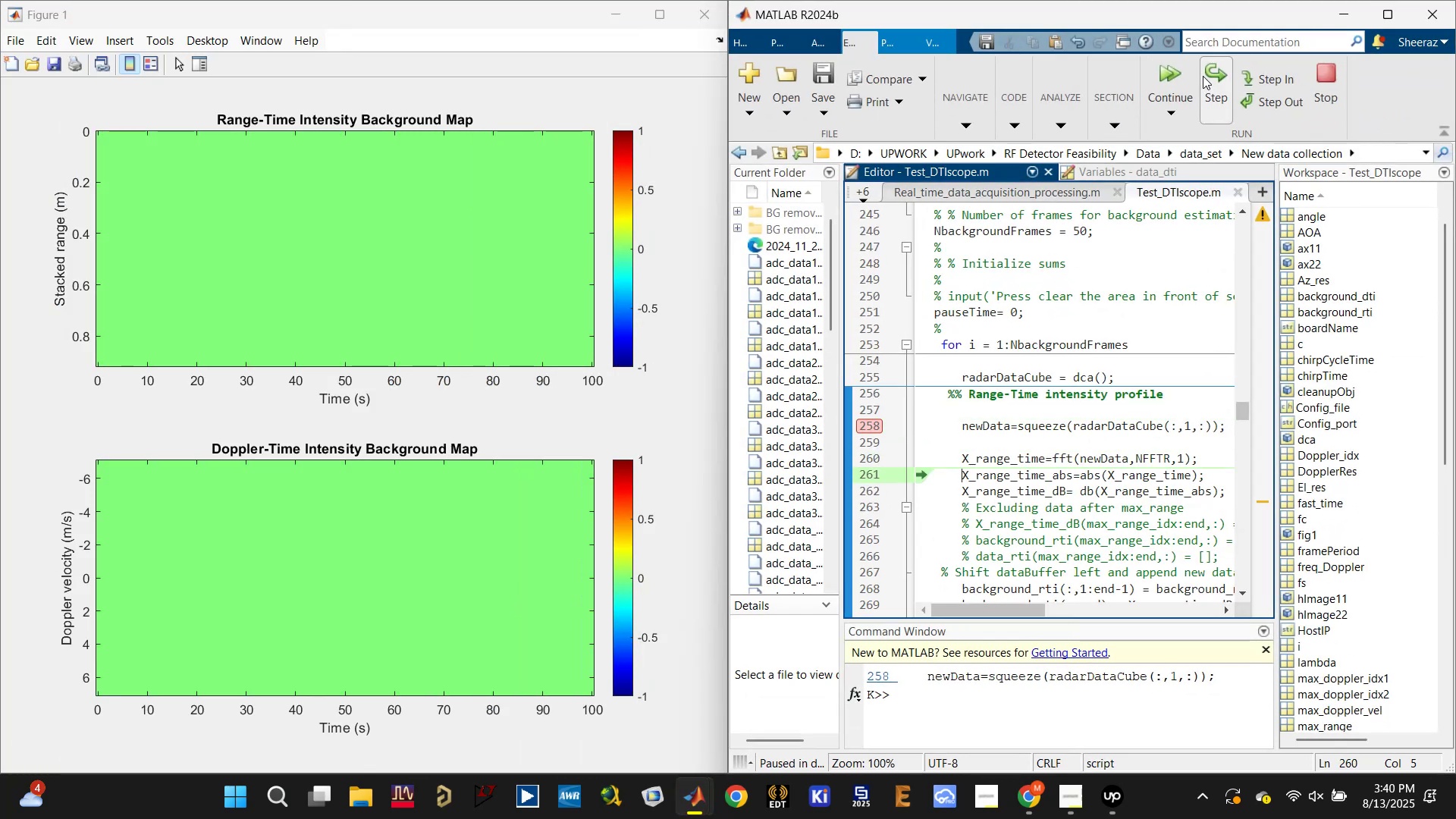 
triple_click([1203, 76])
 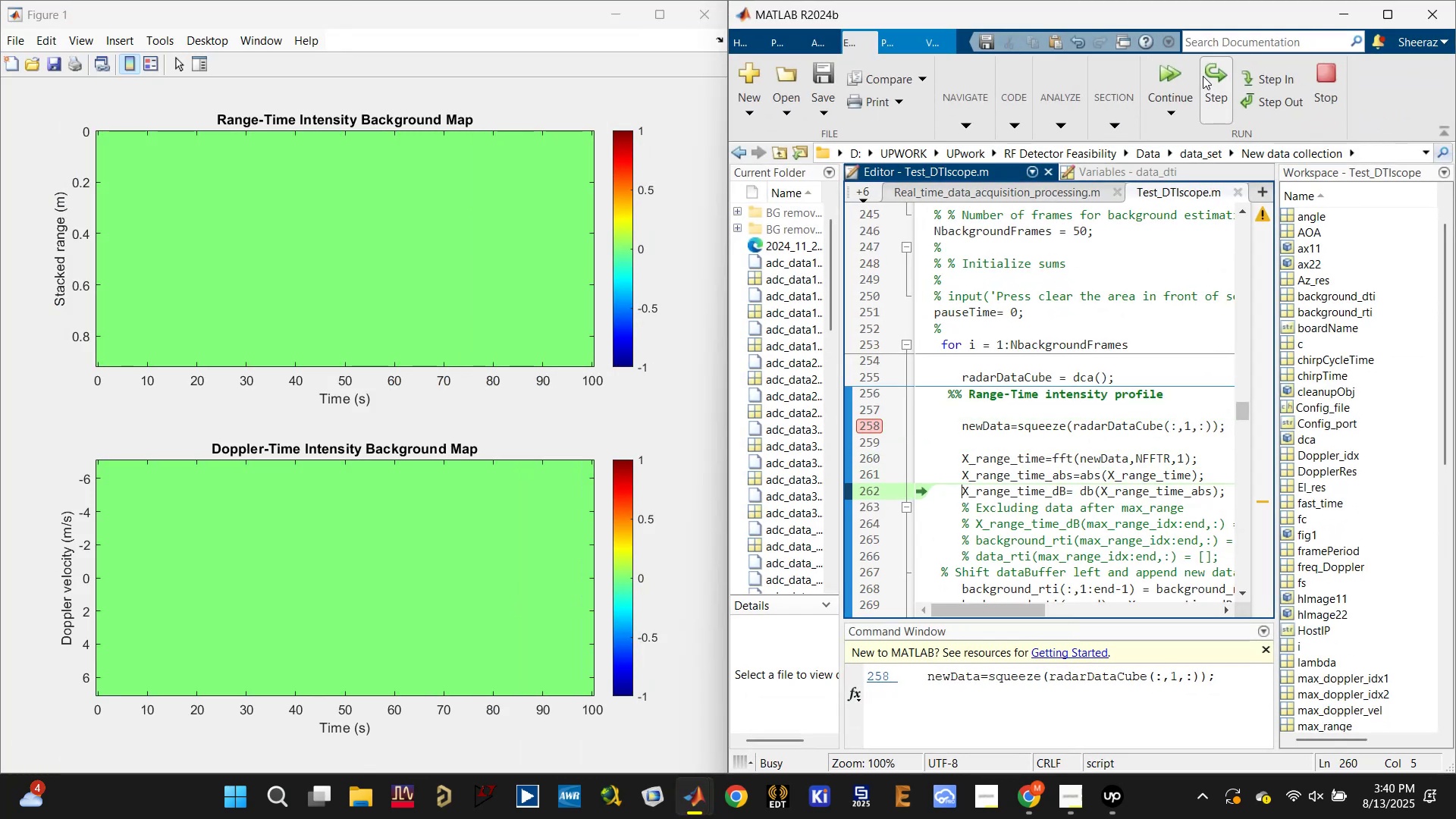 
triple_click([1203, 76])
 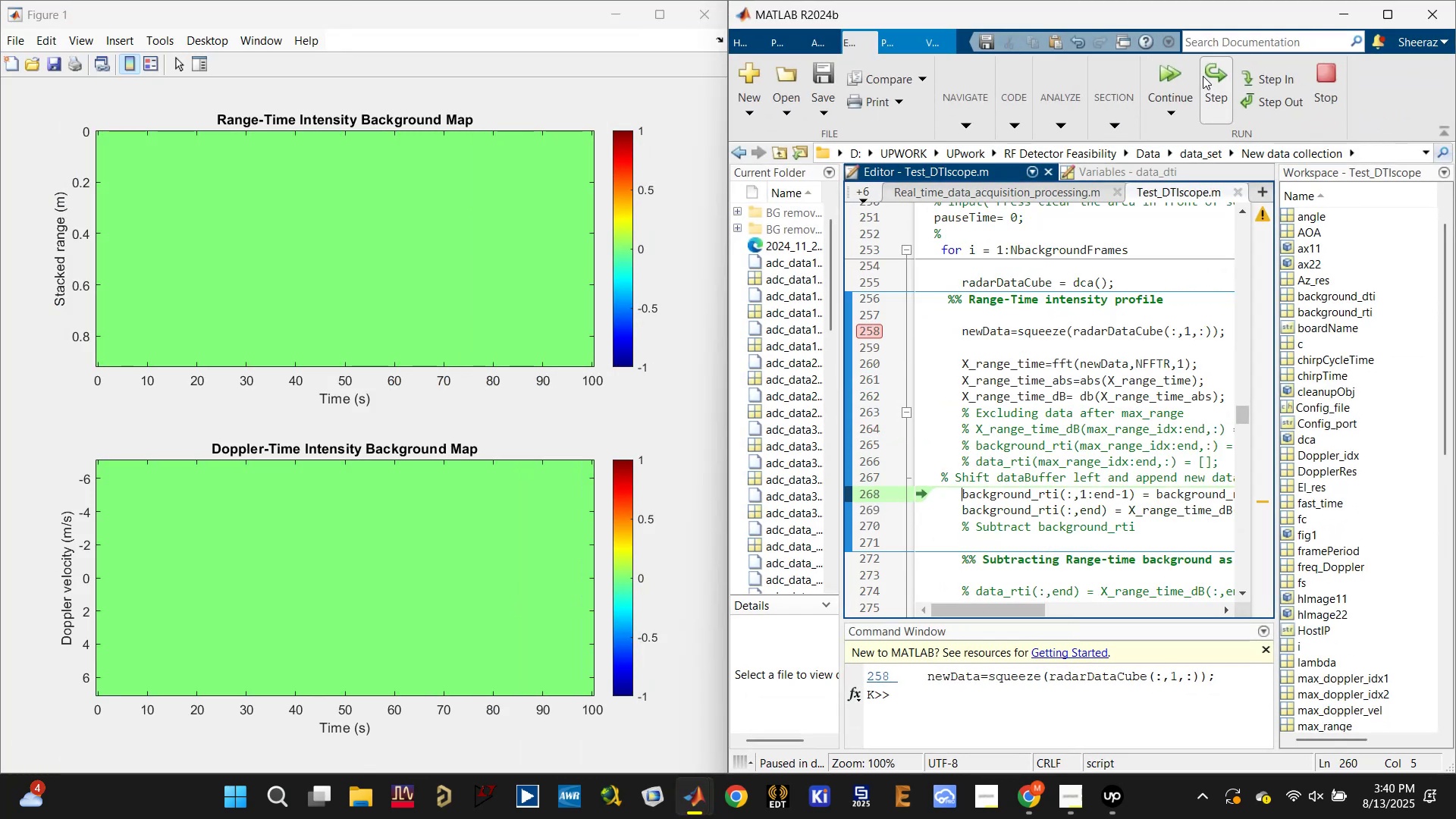 
triple_click([1203, 76])
 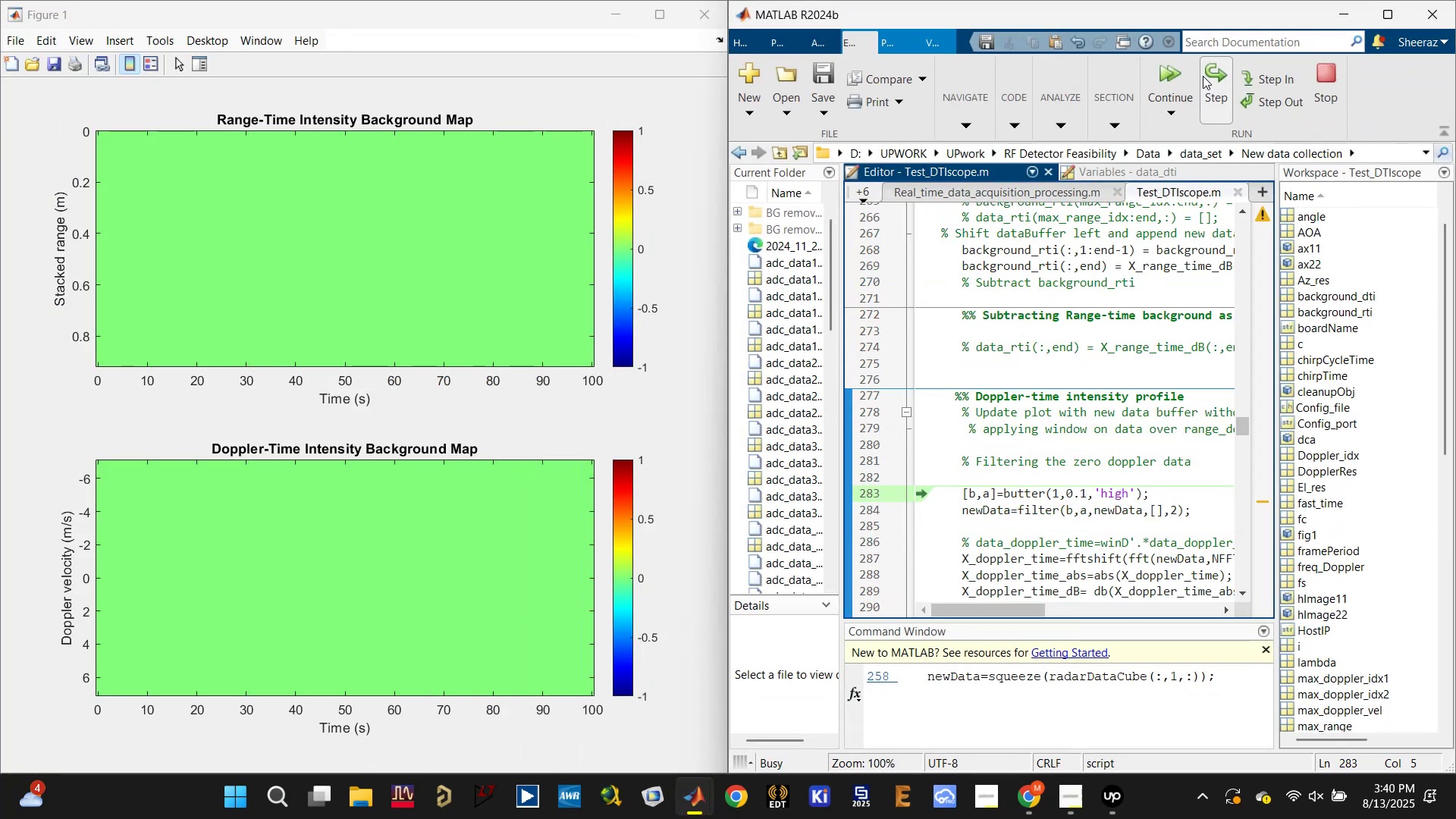 
double_click([1203, 76])
 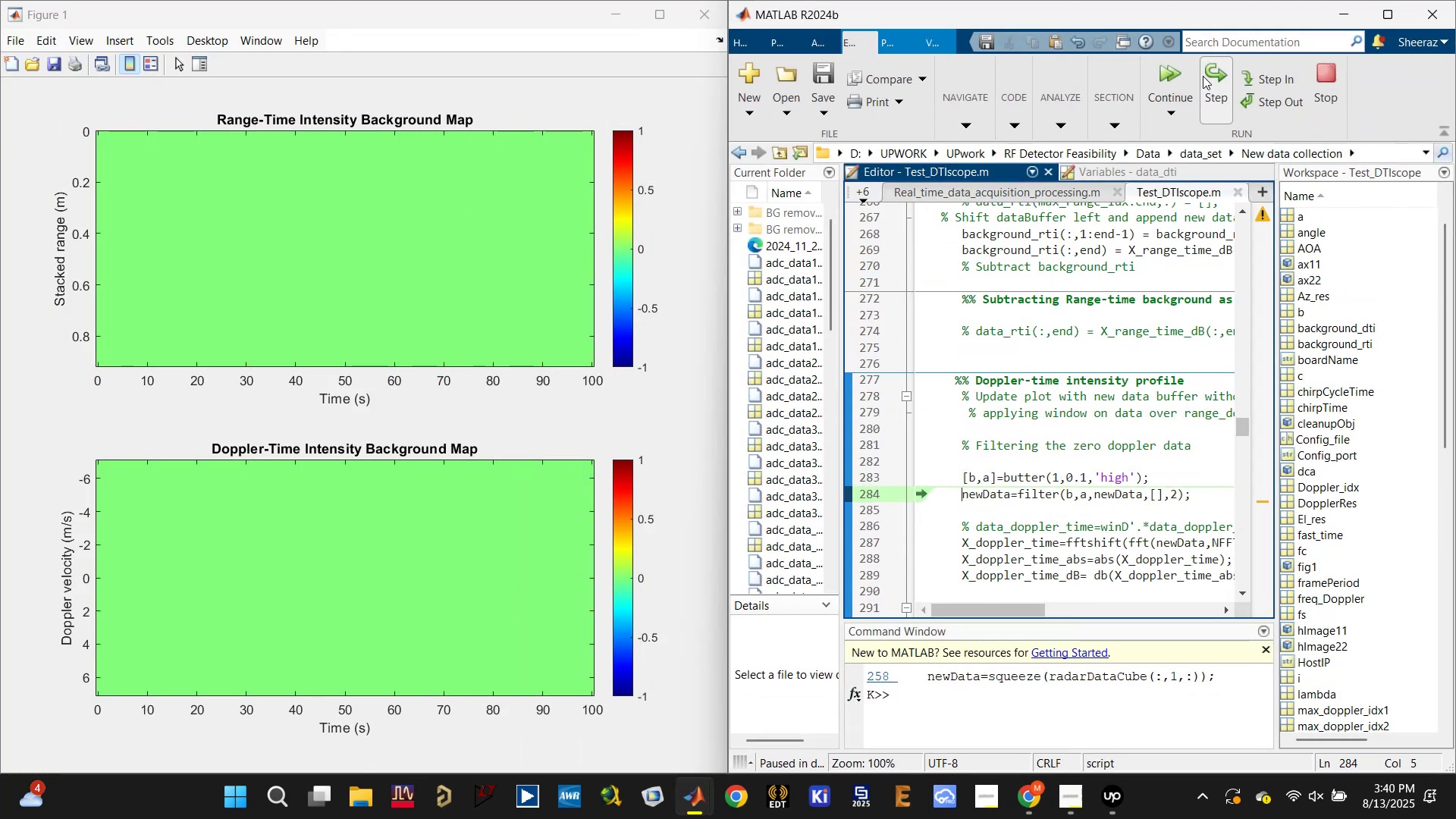 
triple_click([1203, 76])
 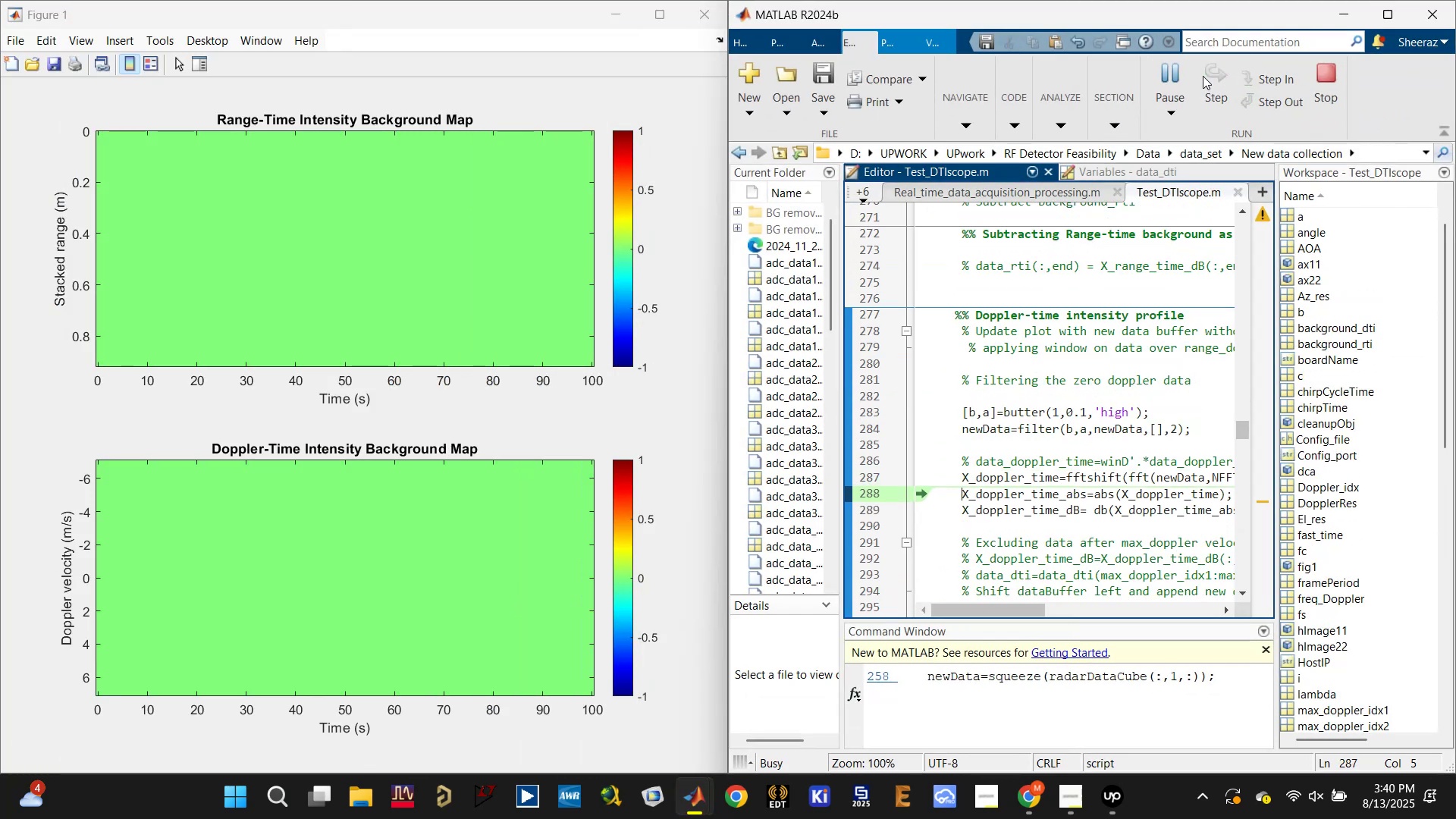 
triple_click([1203, 76])
 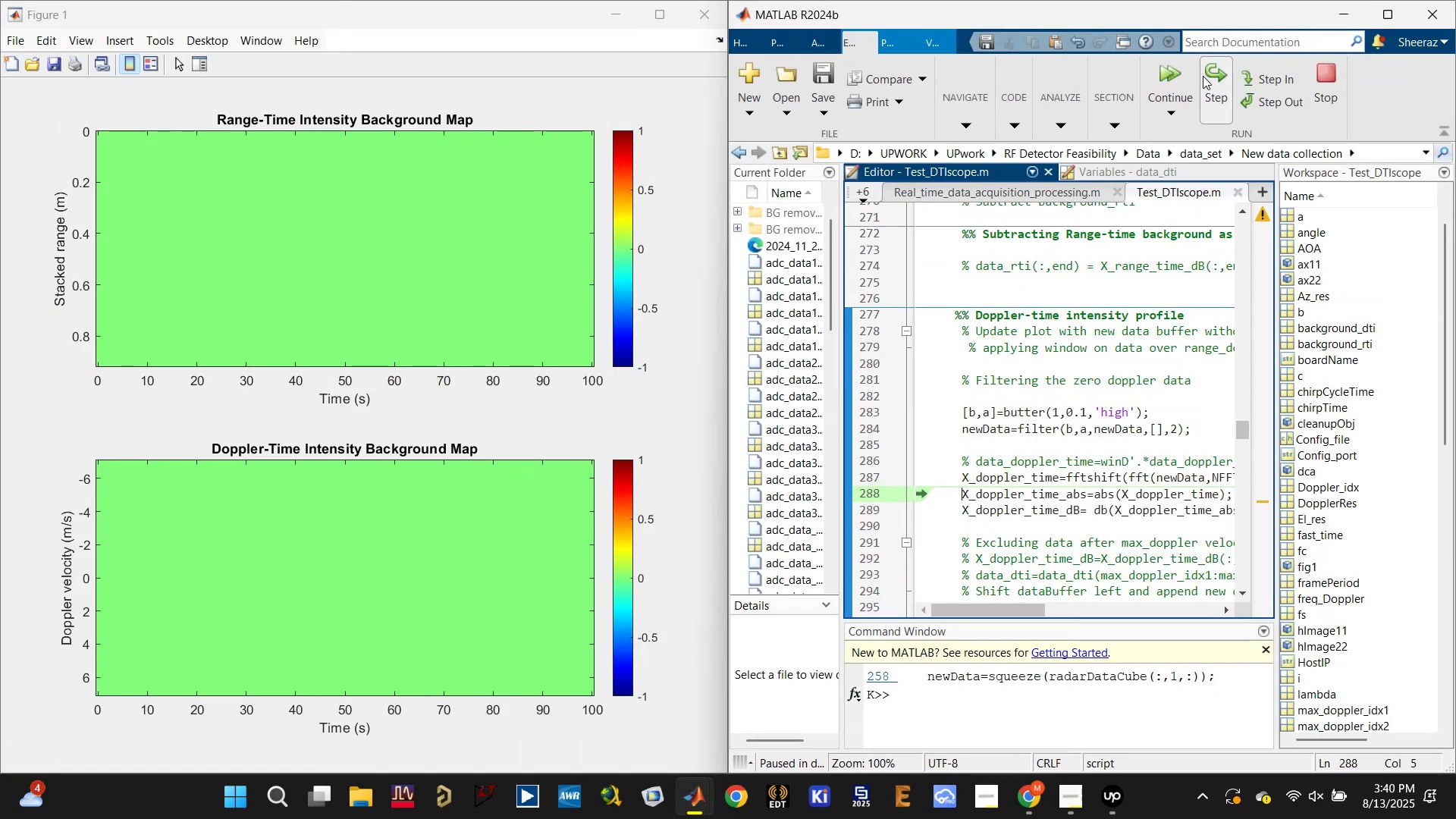 
triple_click([1203, 76])
 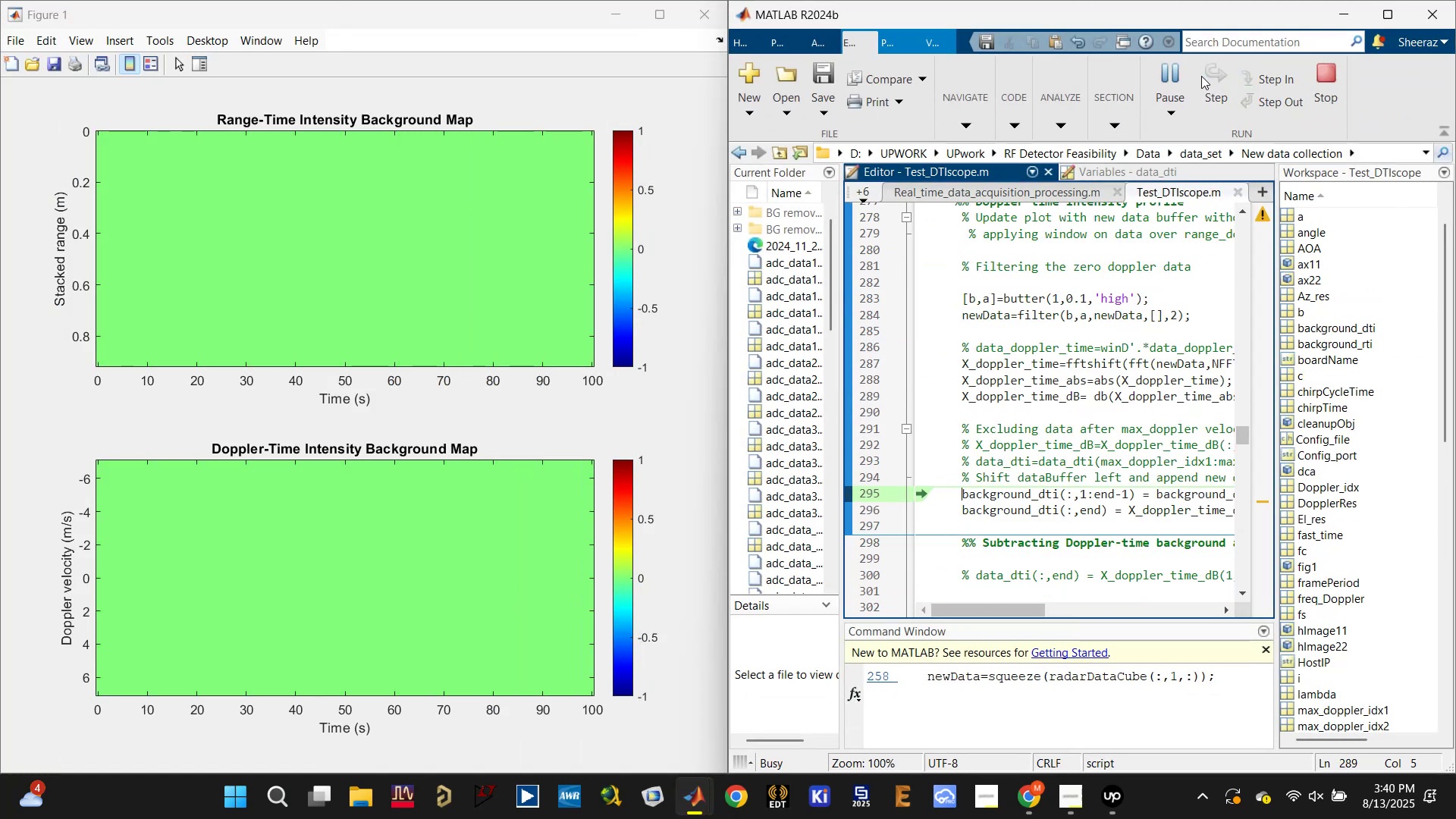 
left_click([1200, 76])
 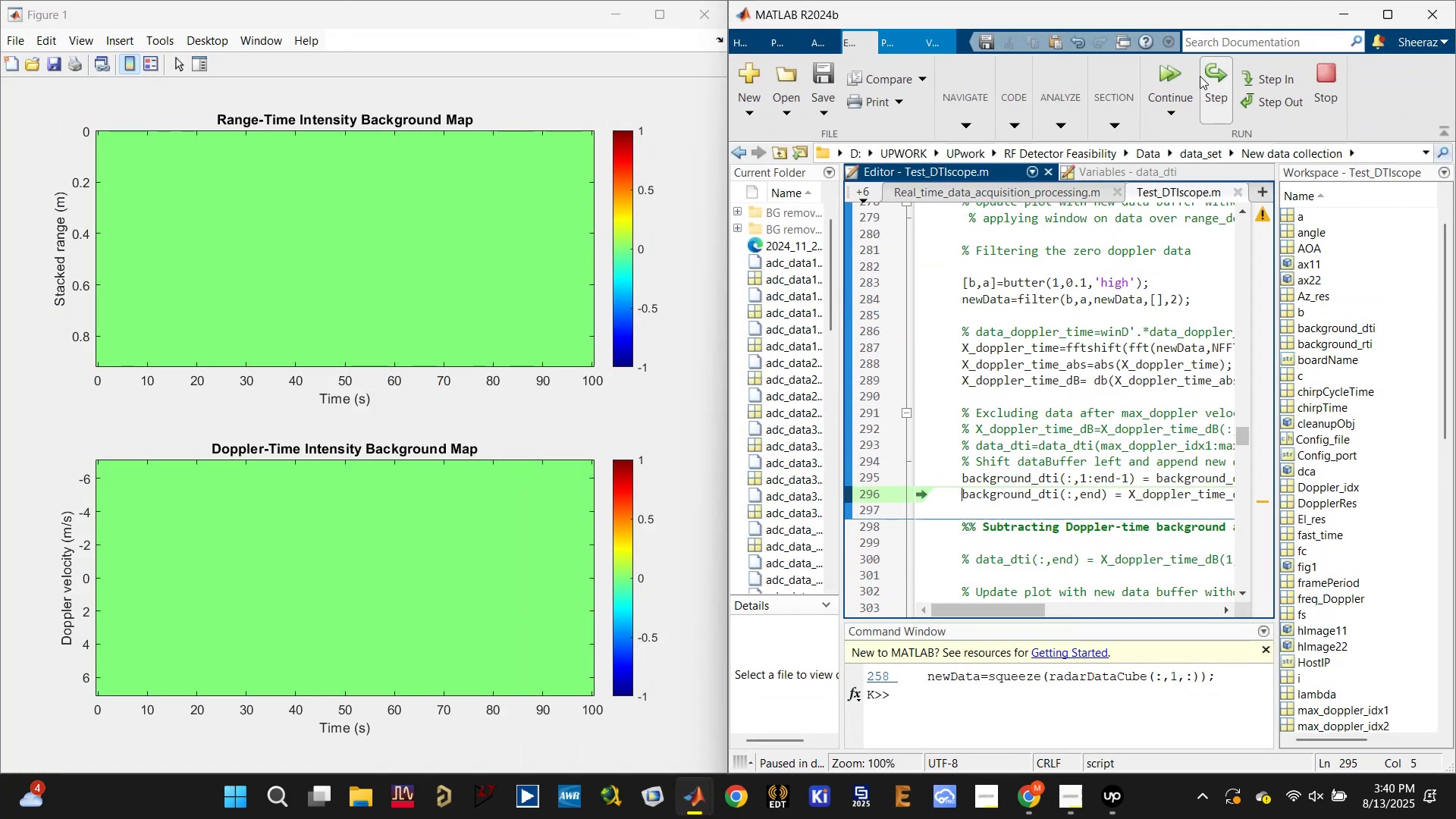 
left_click([1200, 76])
 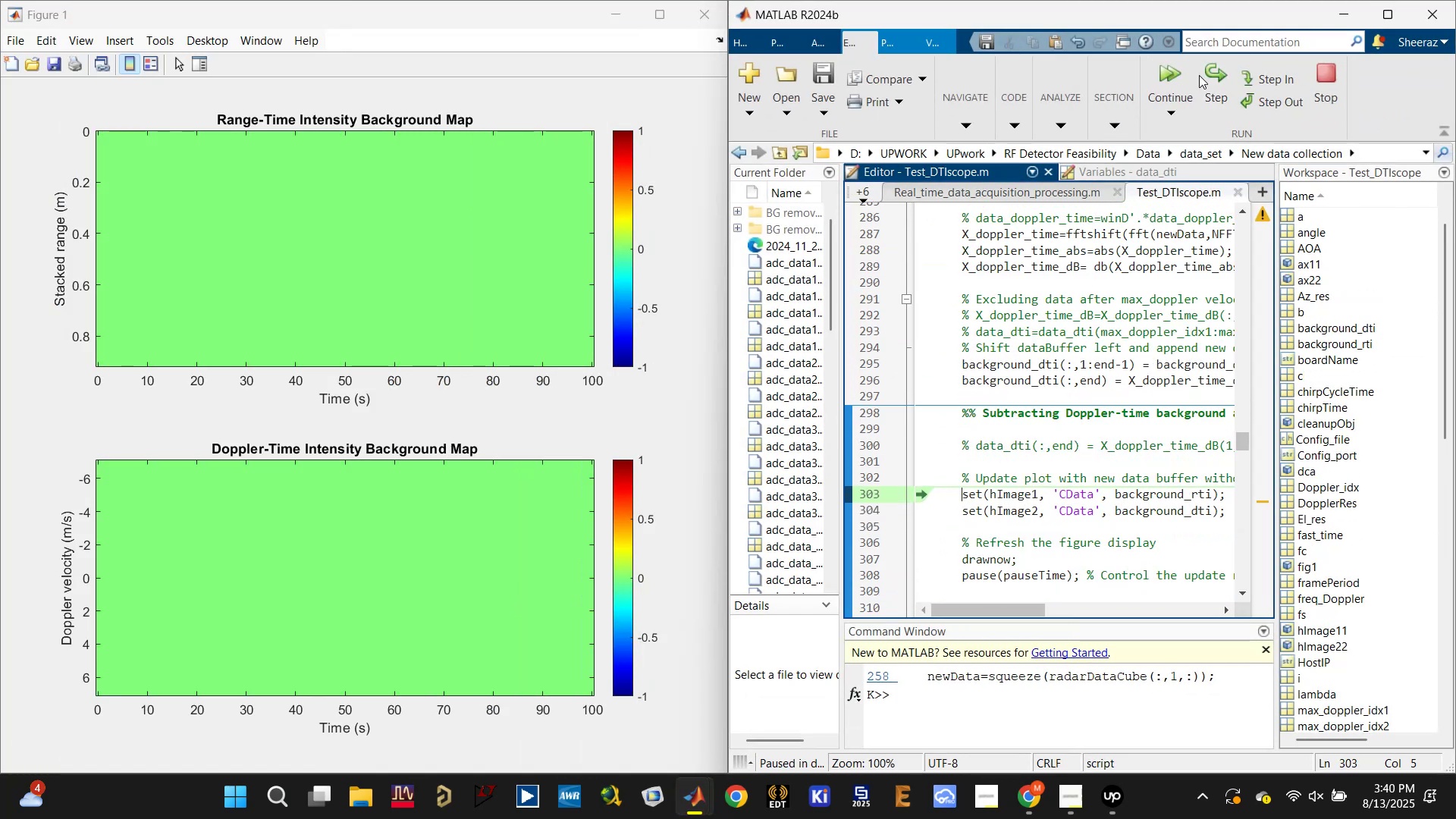 
left_click([1199, 75])
 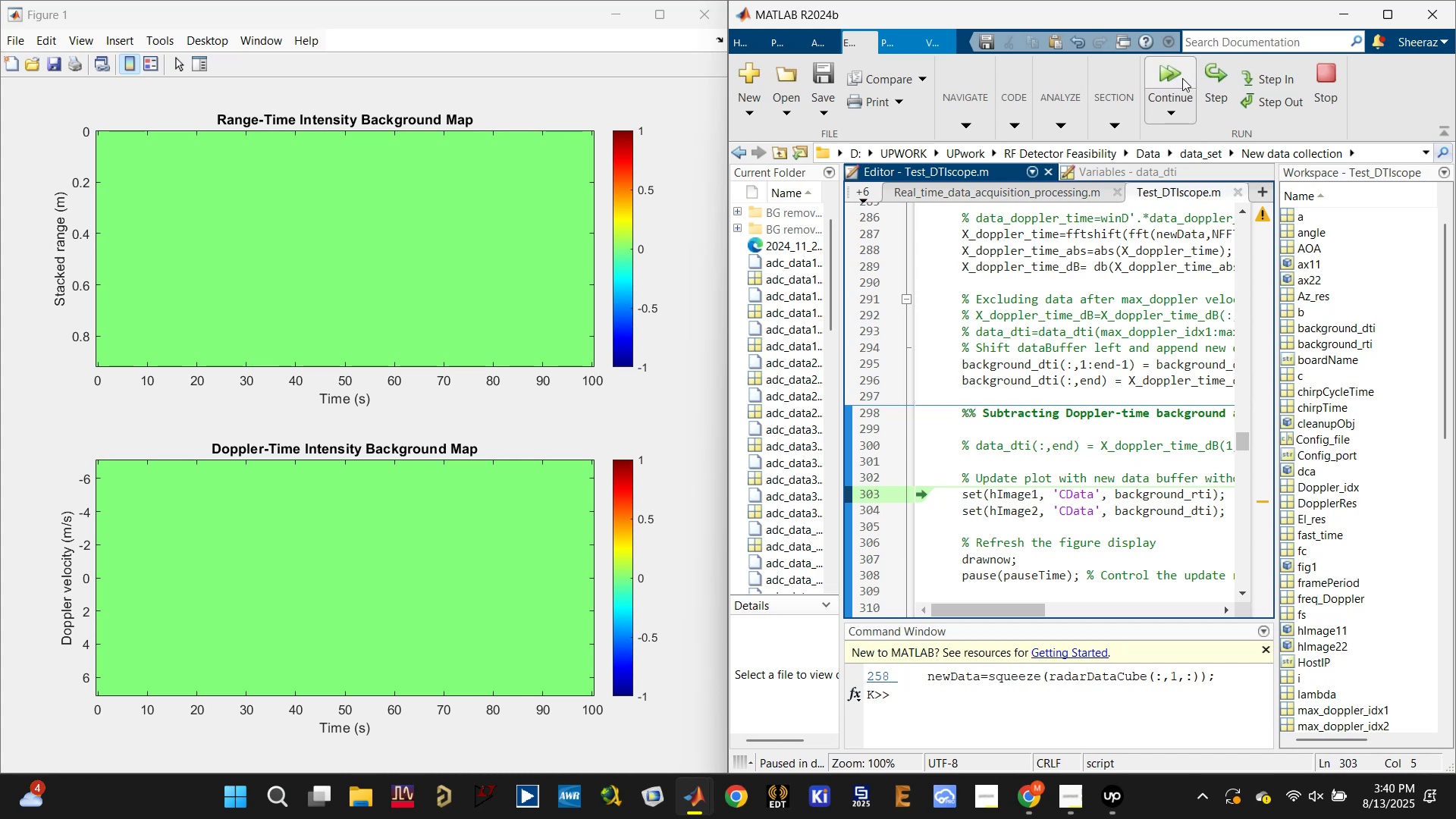 
left_click([1200, 83])
 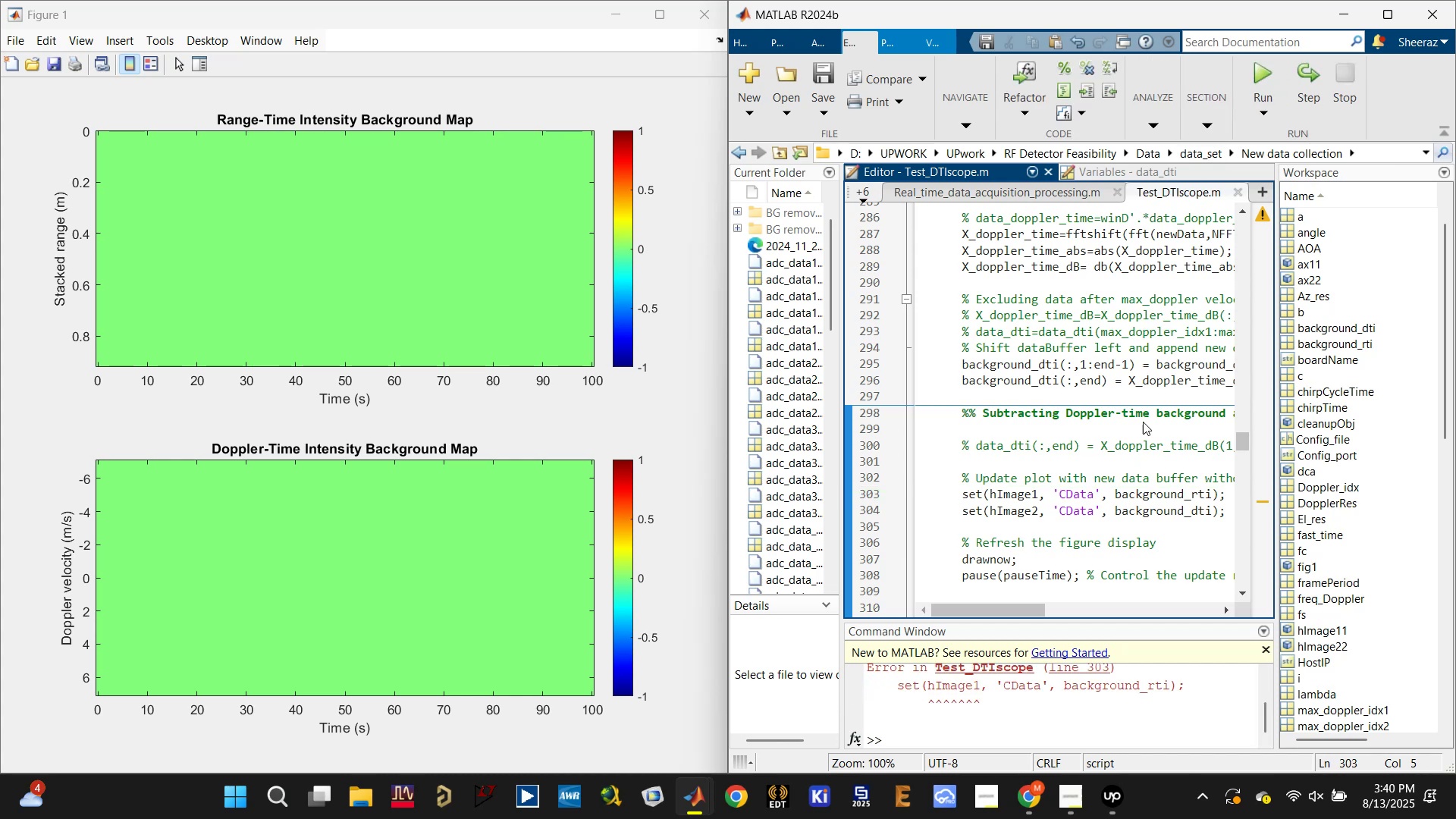 
scroll: coordinate [1074, 707], scroll_direction: up, amount: 1.0
 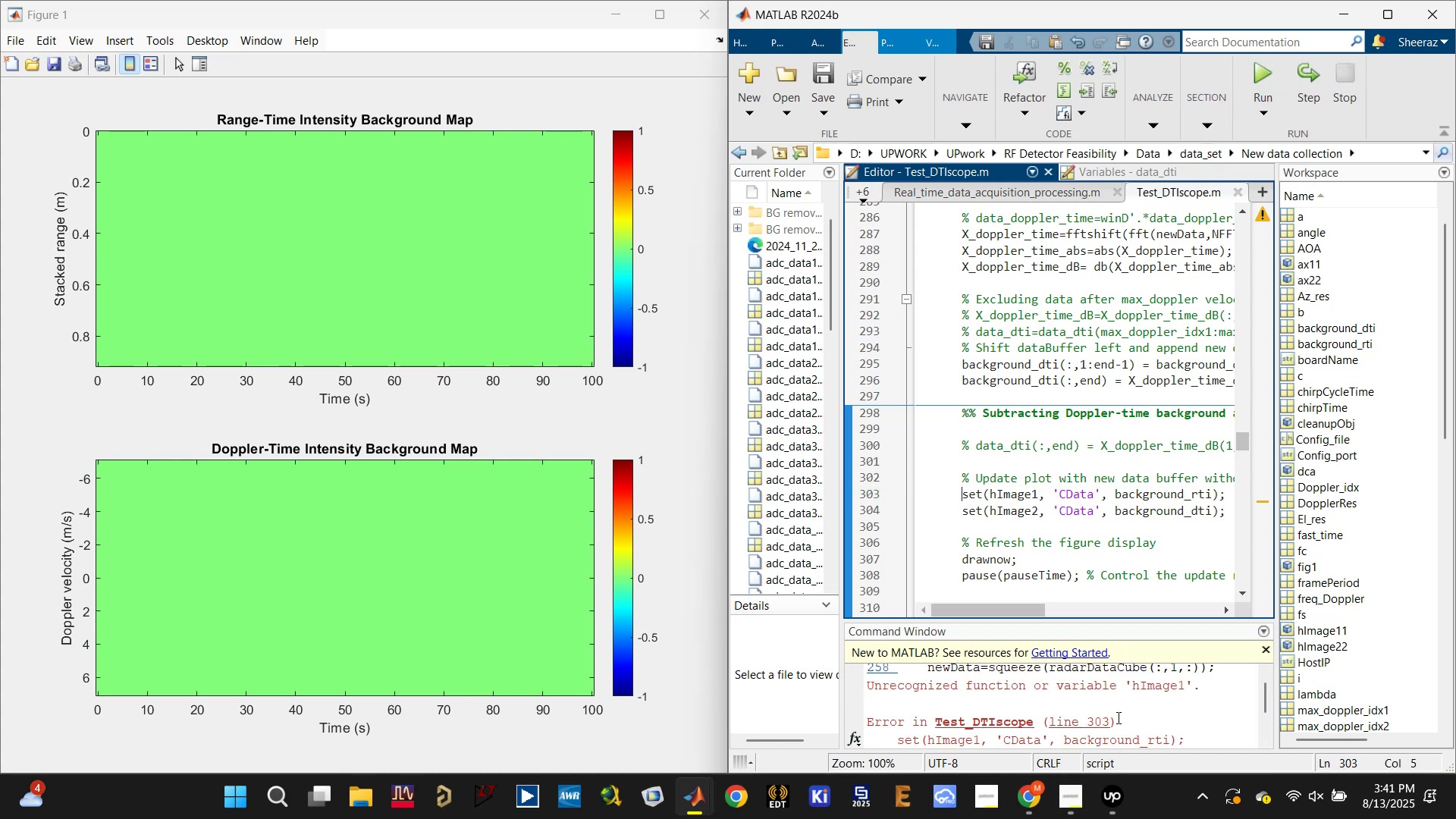 
left_click([1097, 720])
 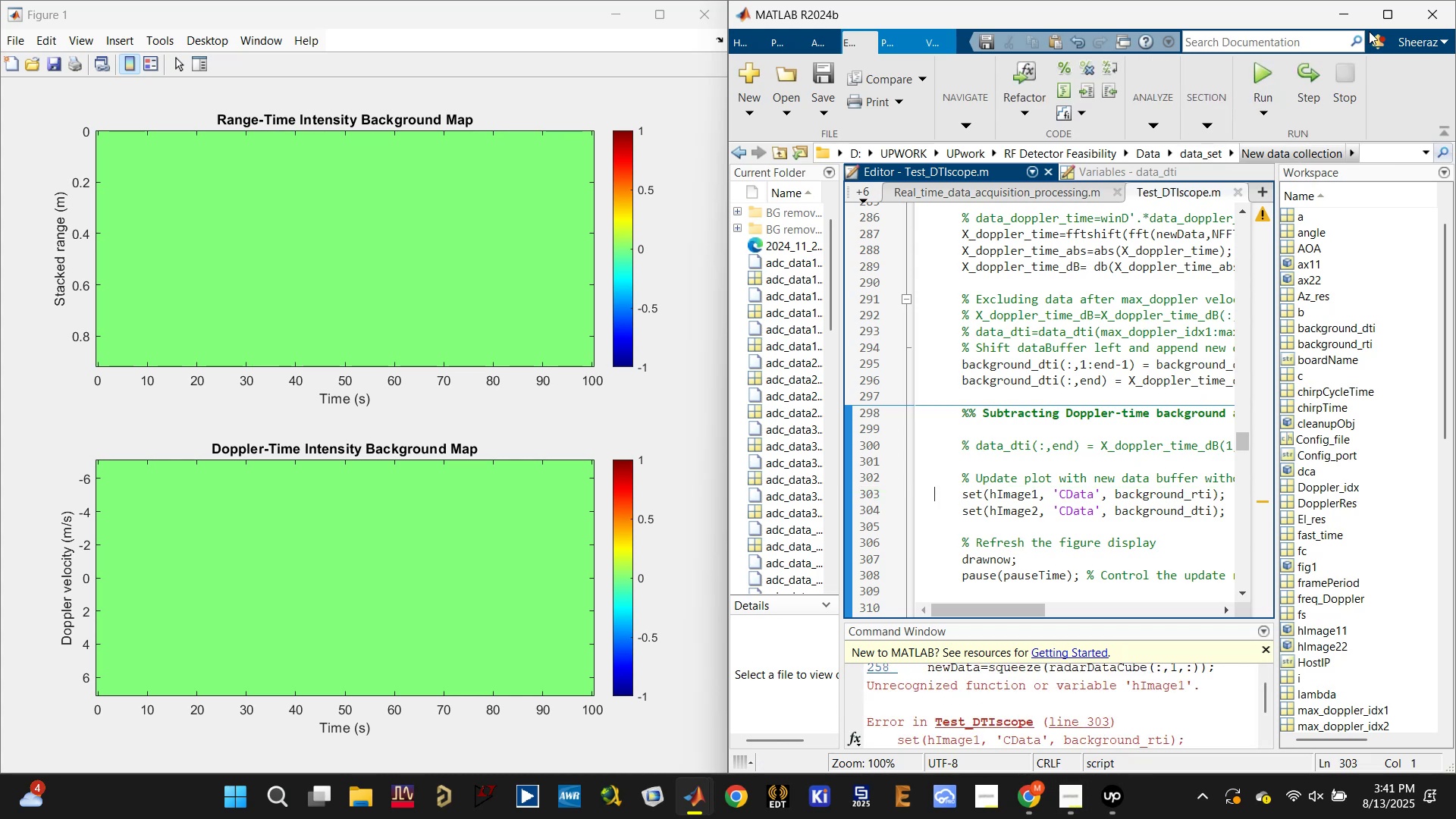 
left_click([1382, 19])
 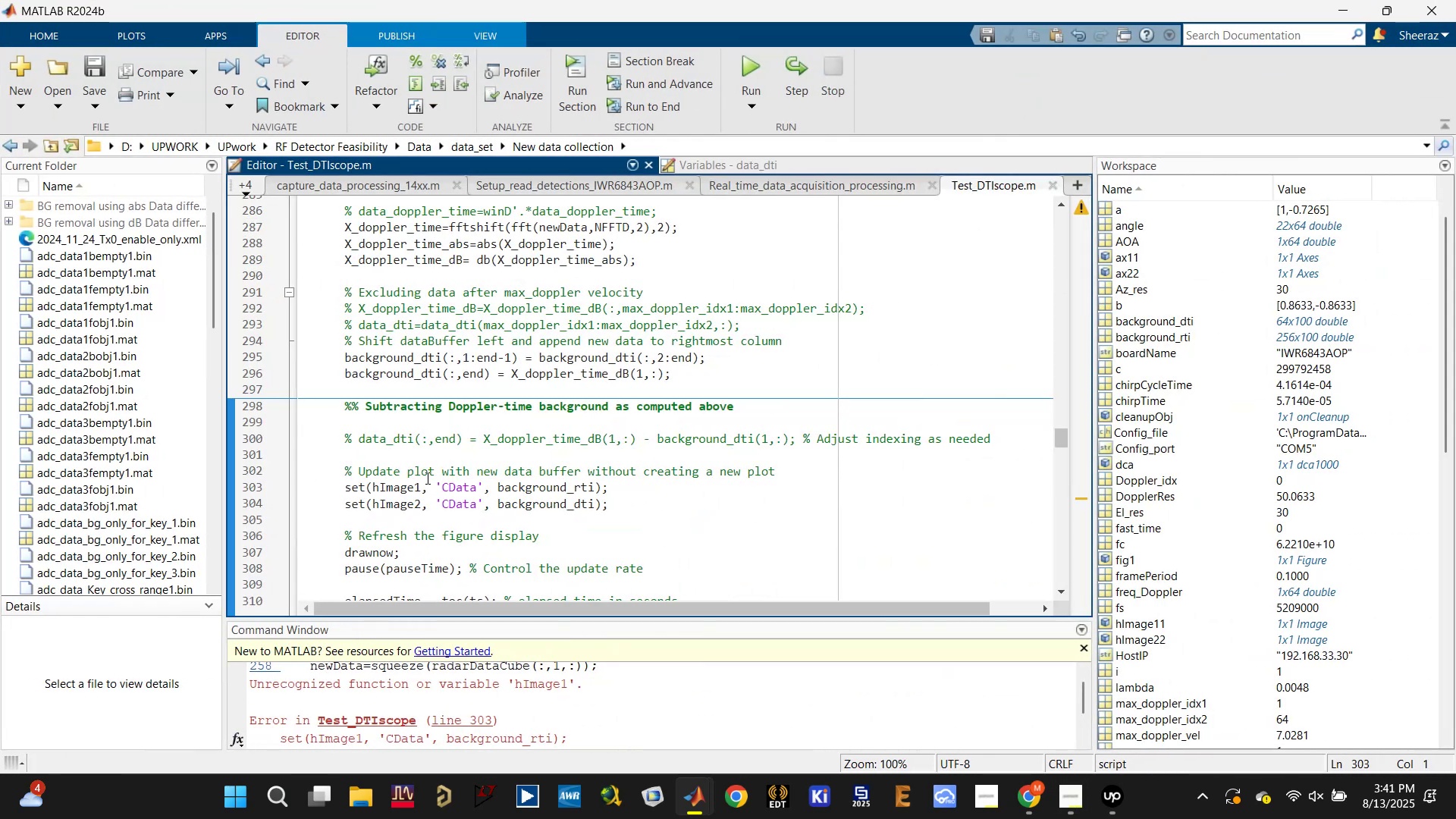 
left_click([384, 480])
 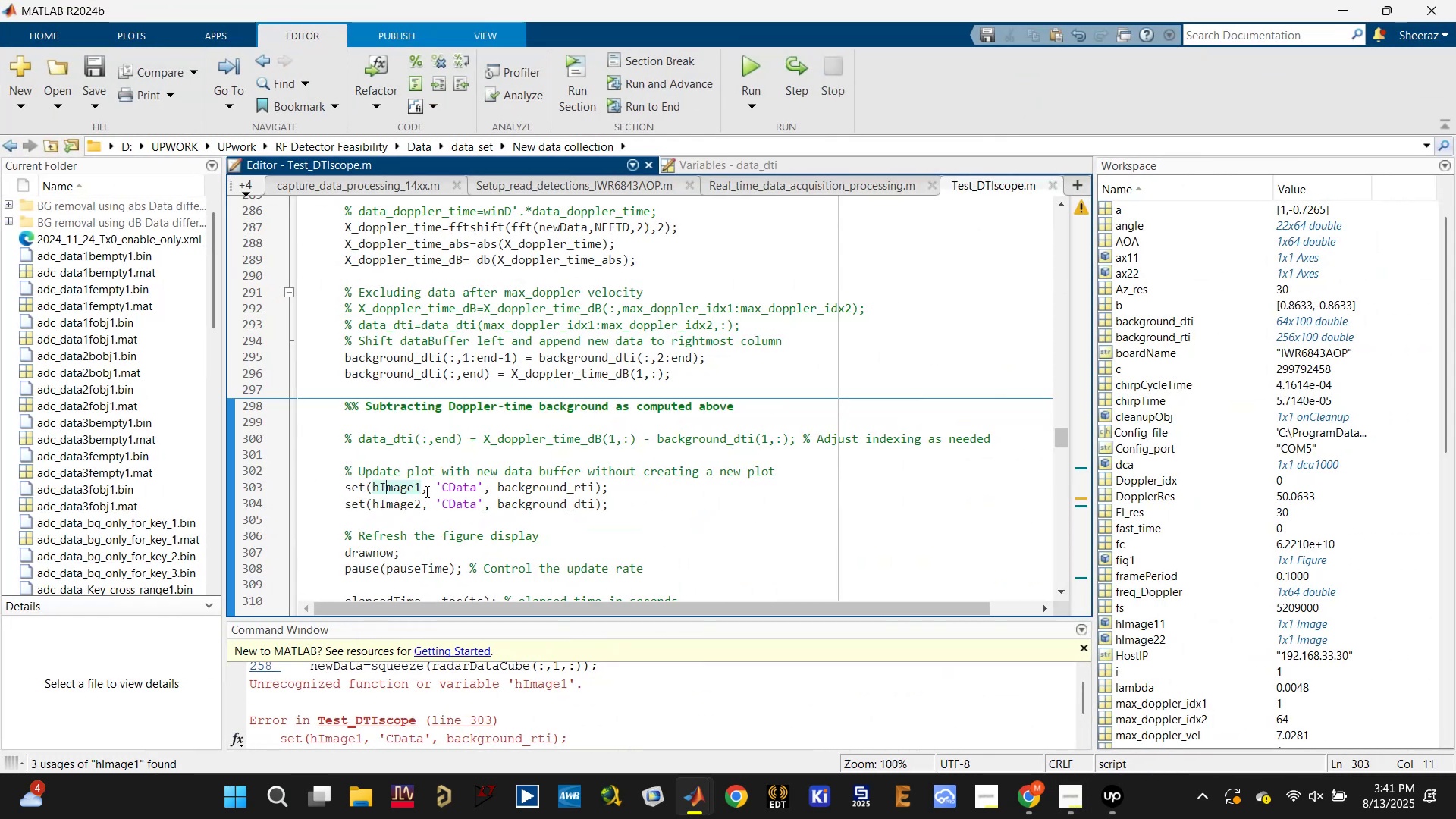 
left_click([416, 488])
 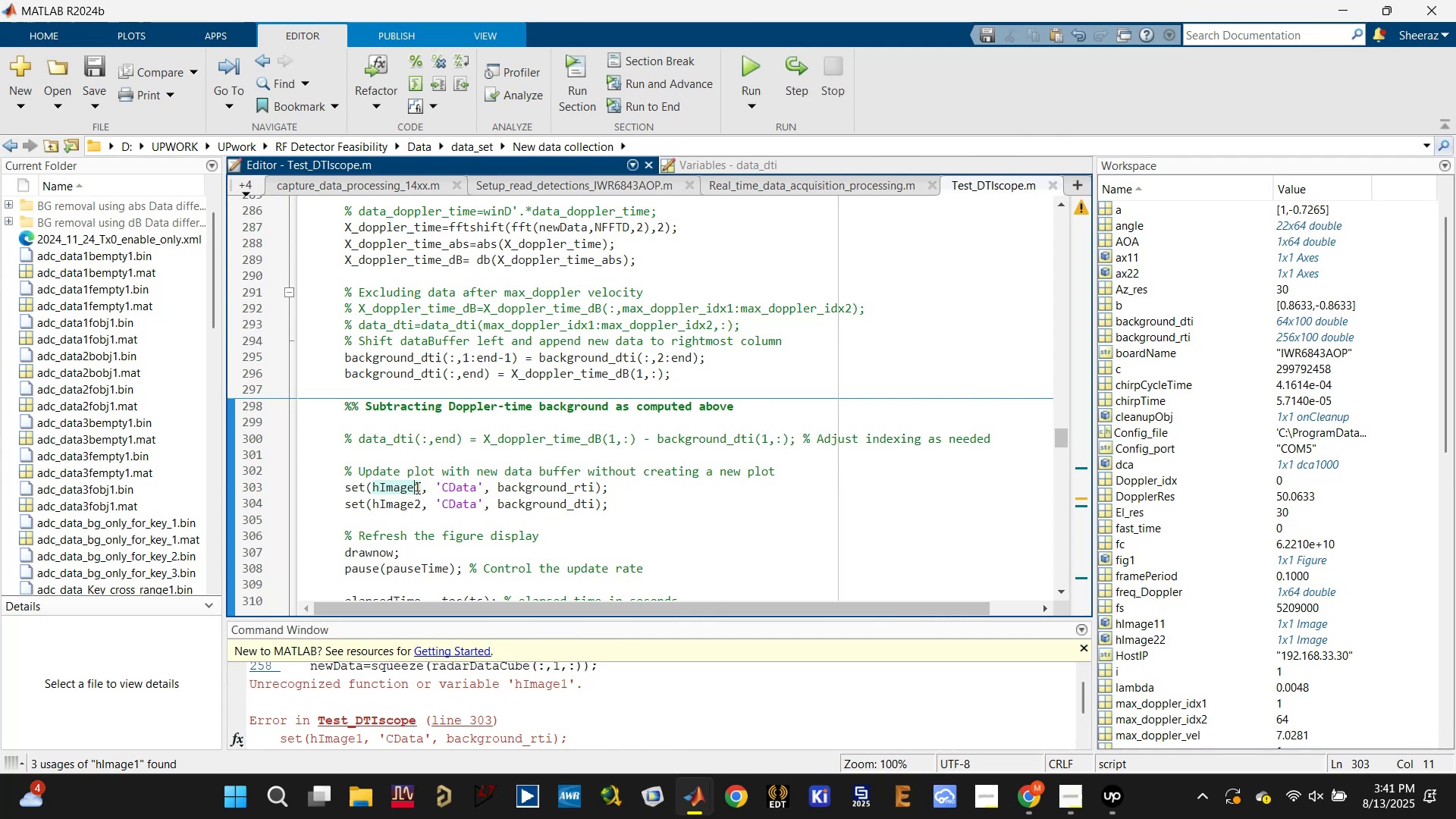 
key(Q)
 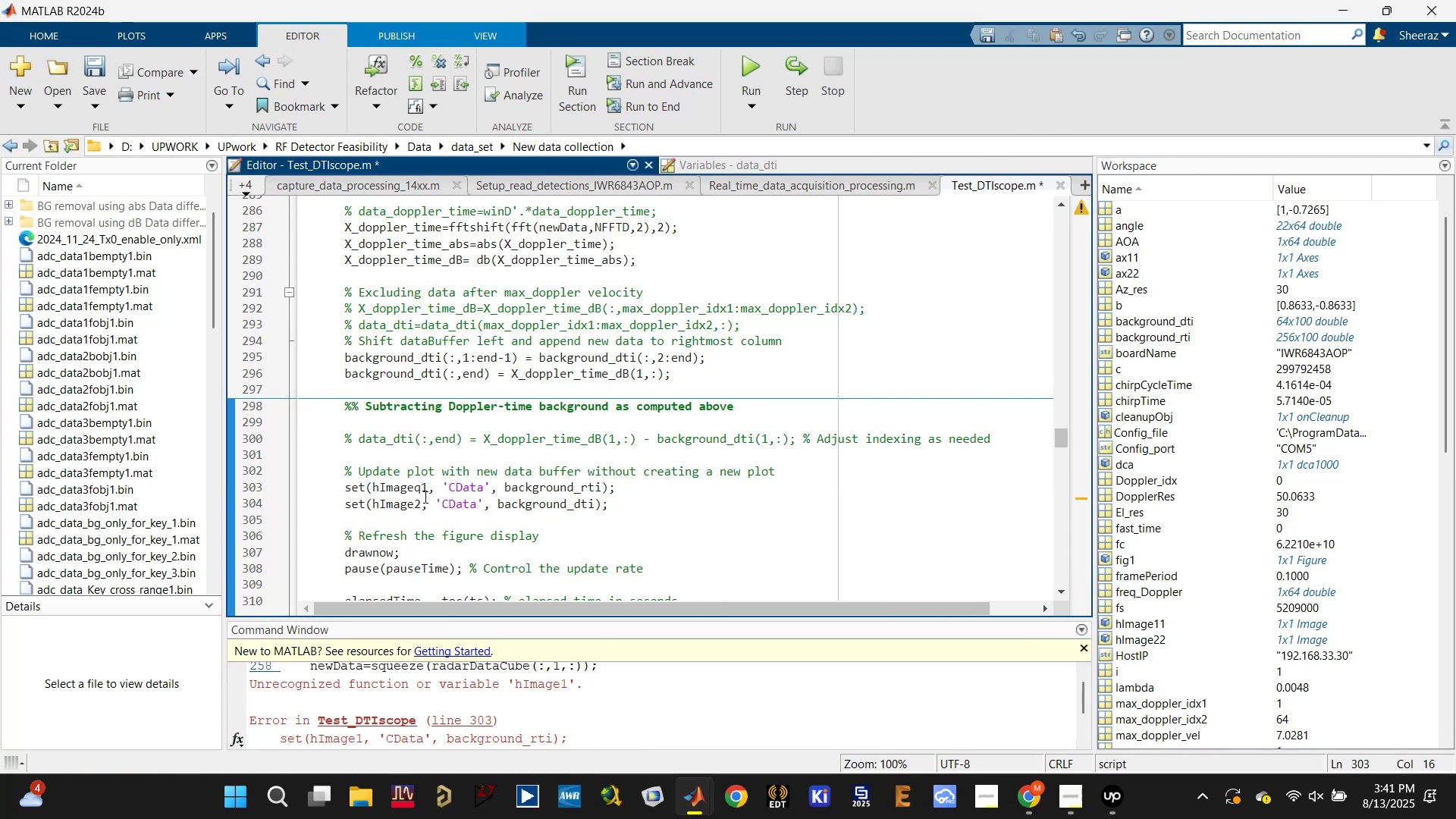 
key(Backspace)
 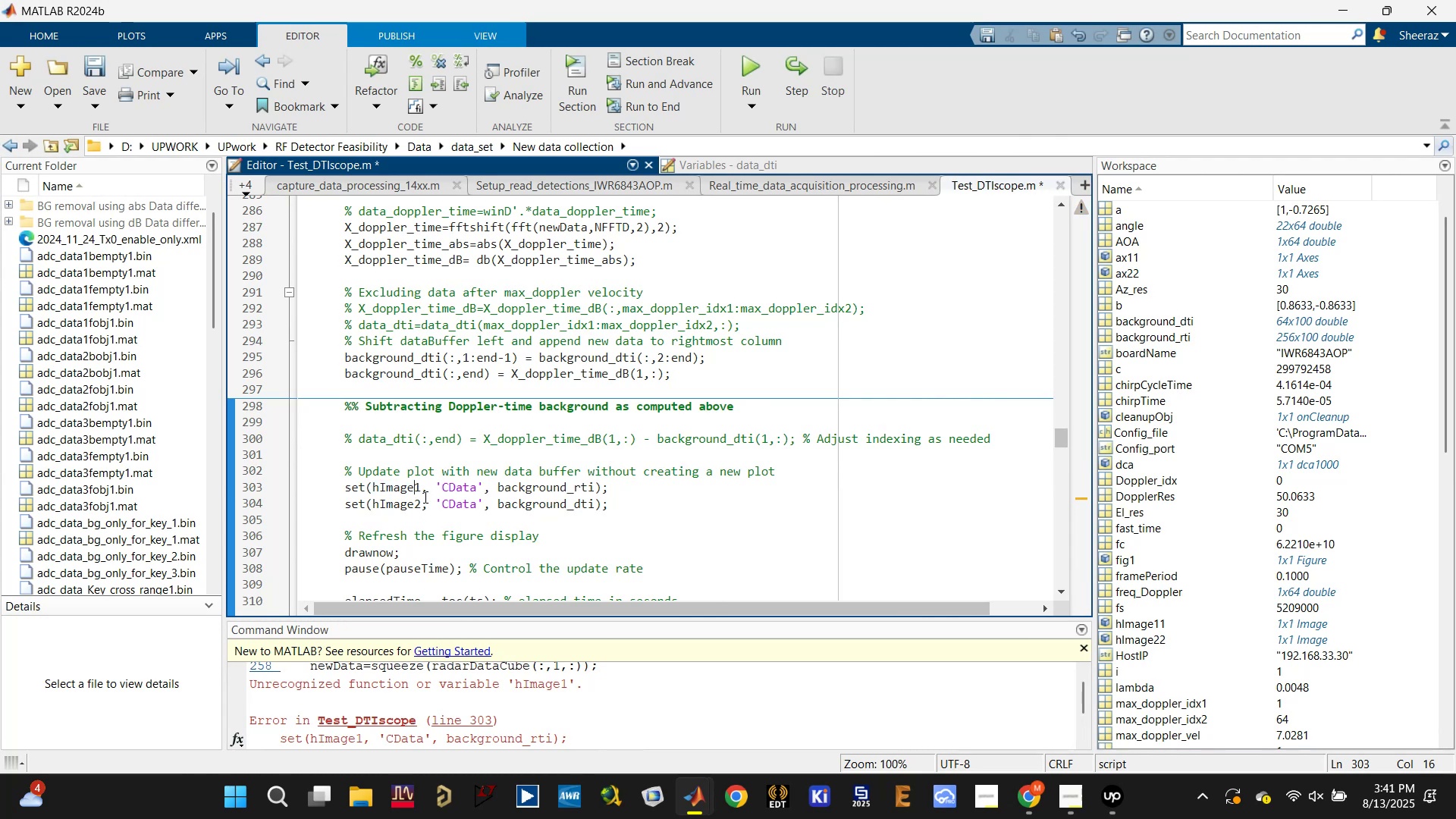 
key(1)
 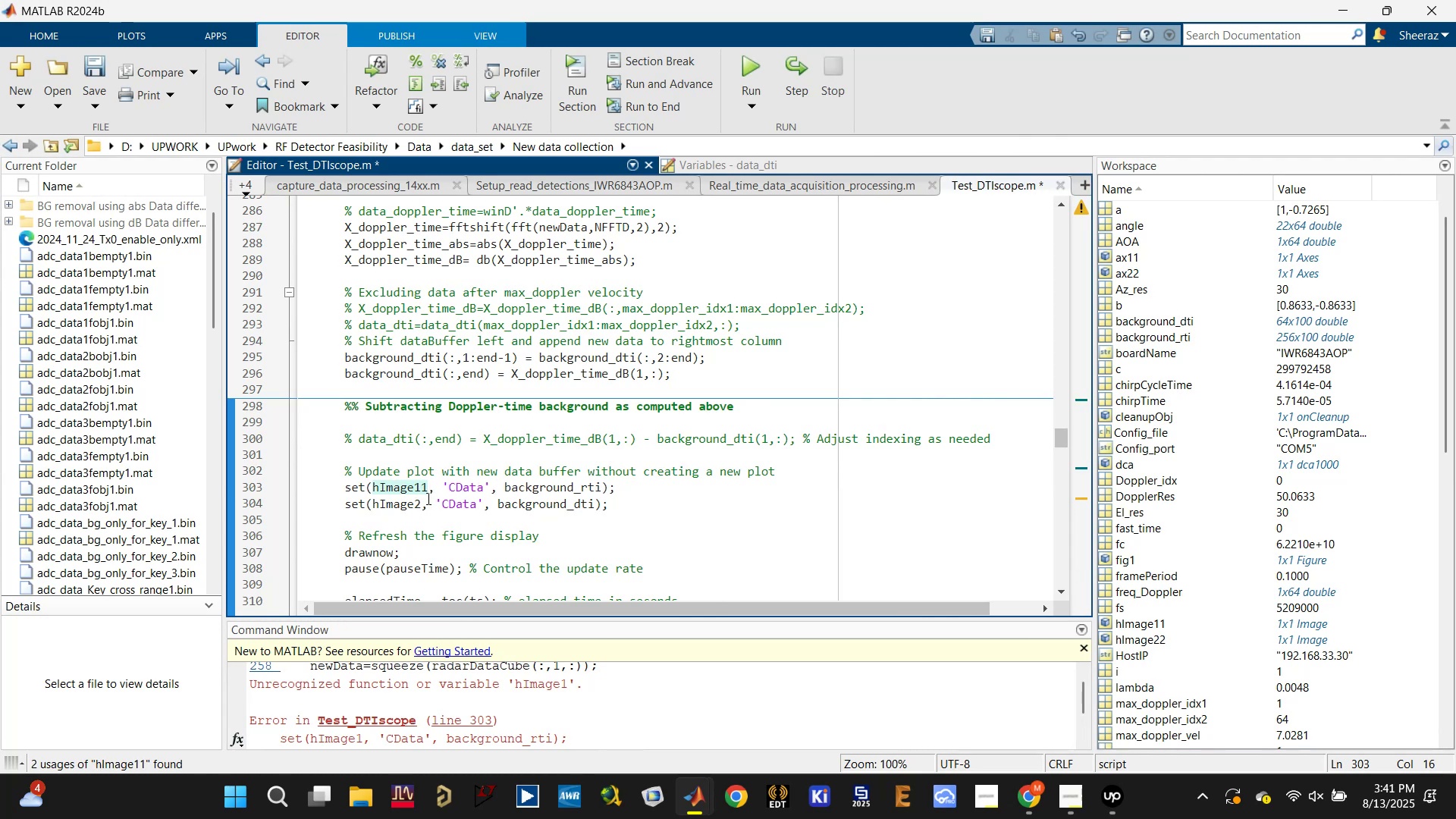 
left_click([413, 507])
 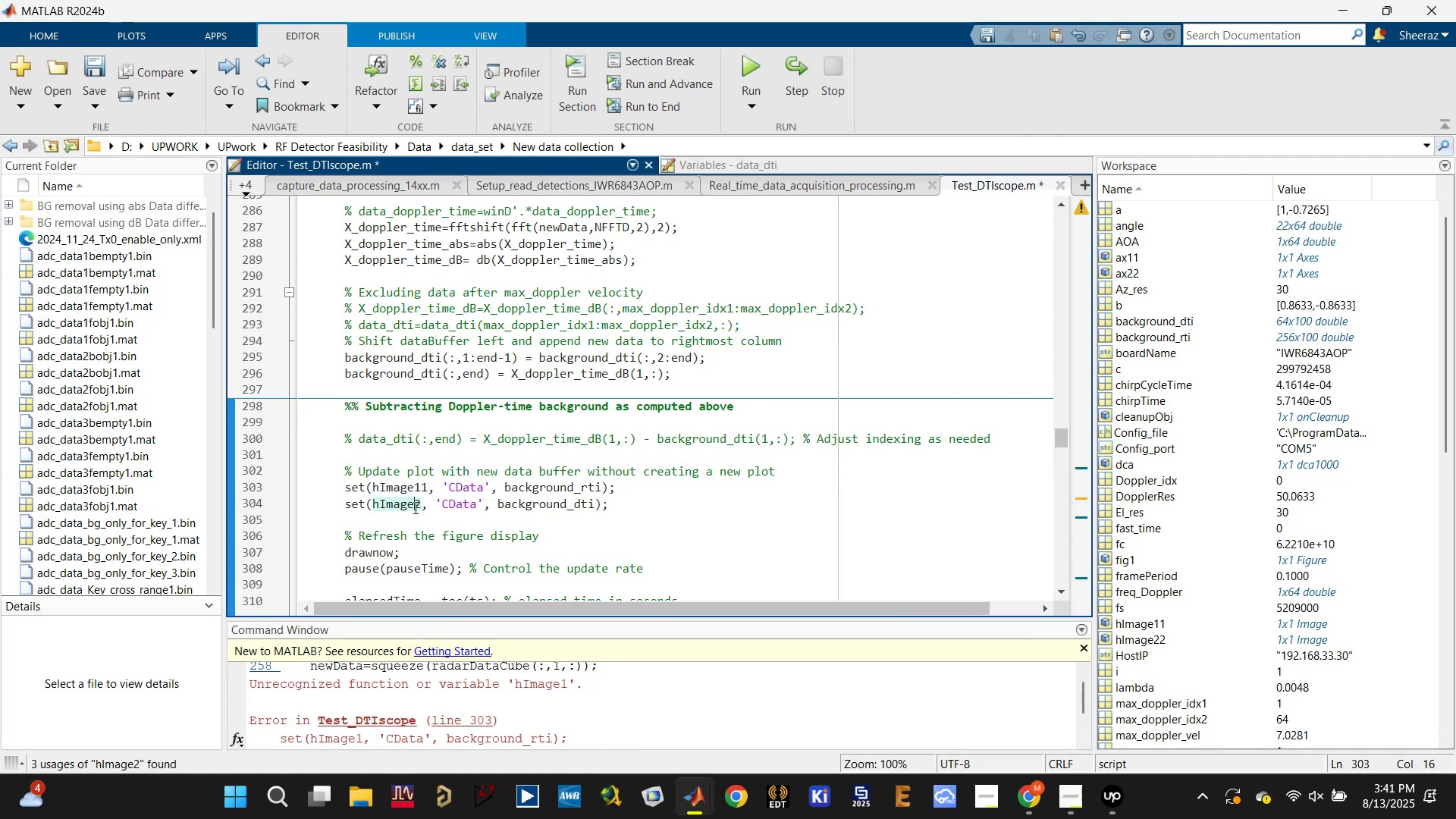 
key(2)
 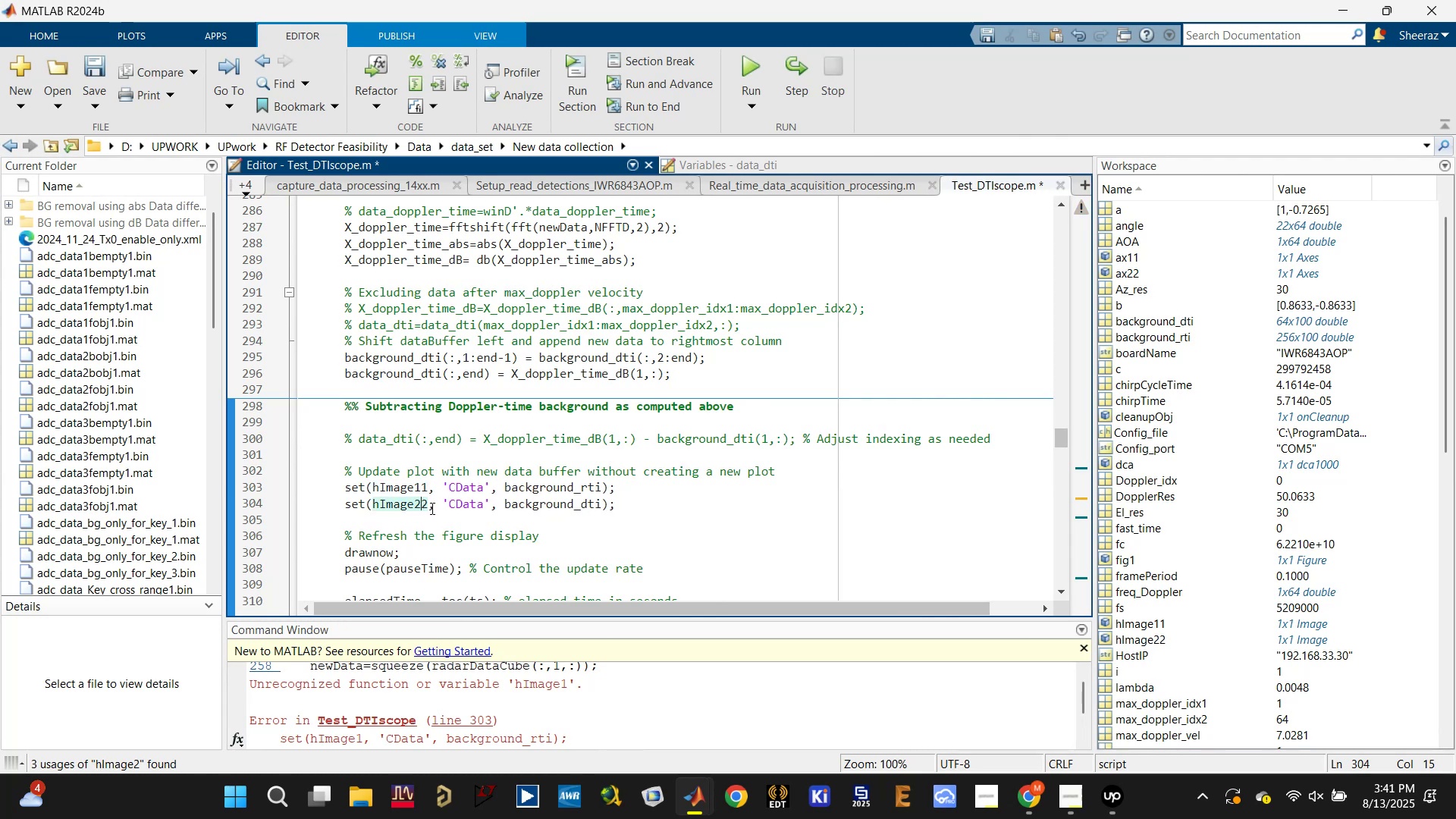 
left_click([431, 504])
 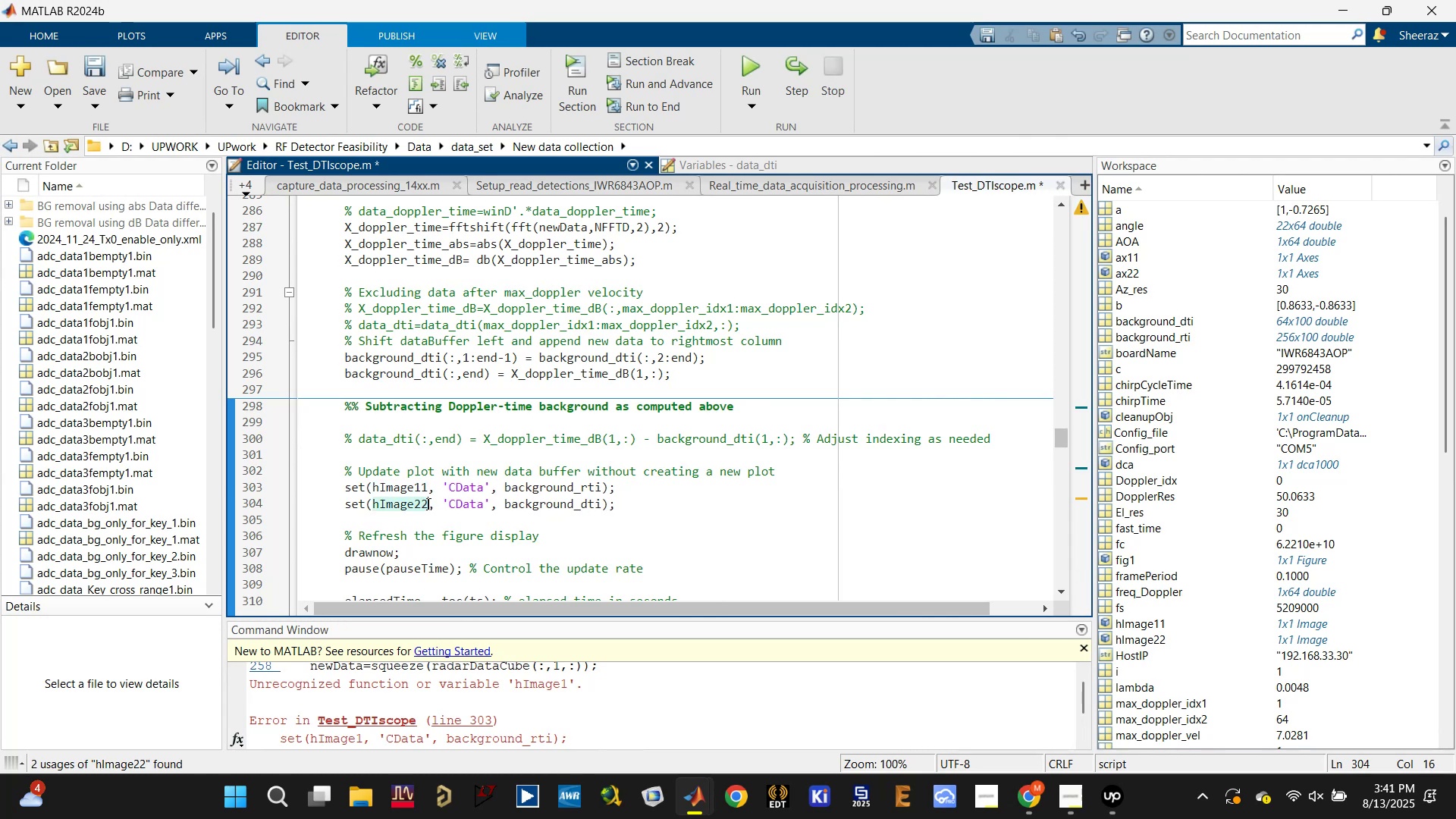 
key(Control+S)
 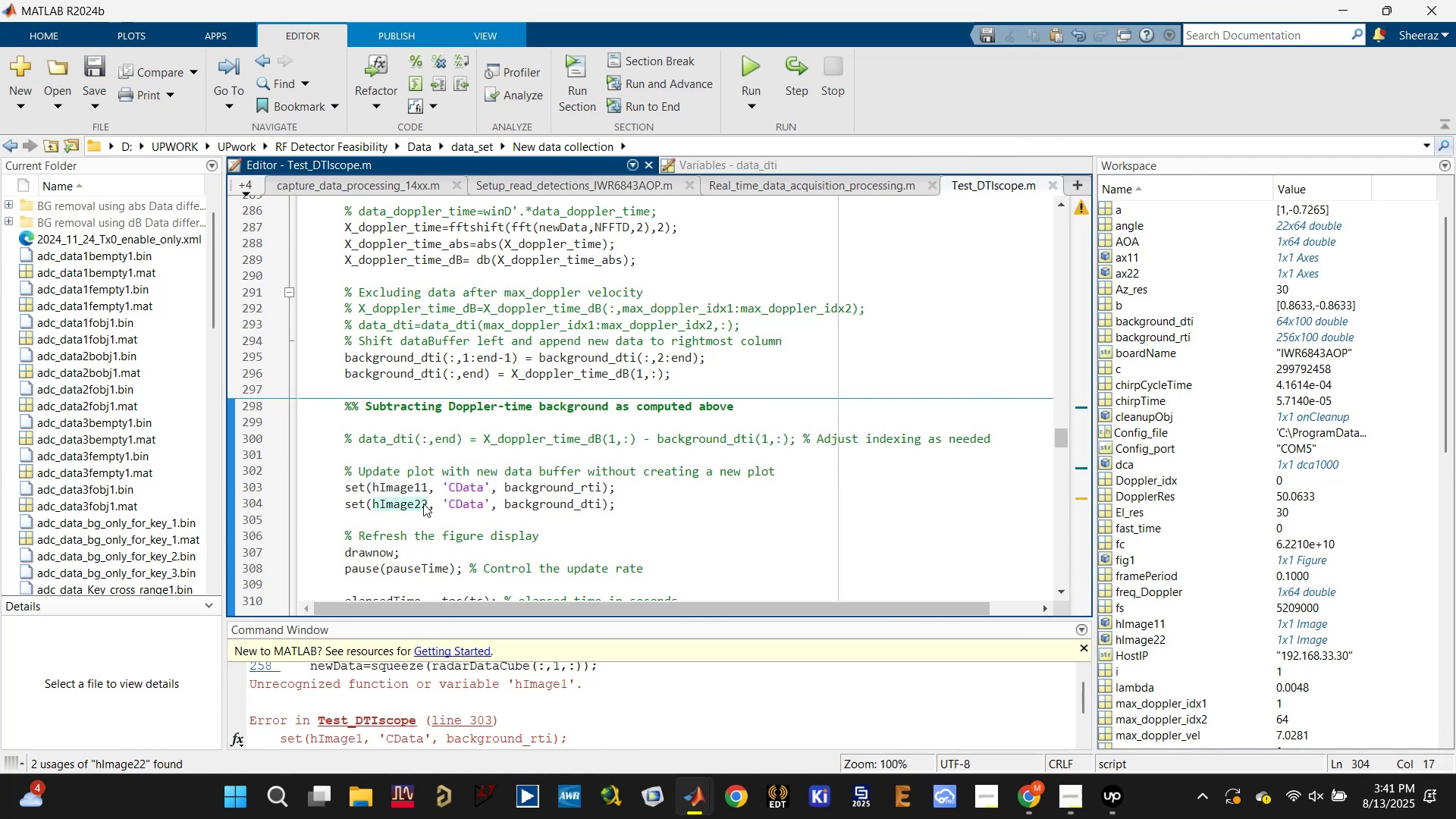 
scroll: coordinate [423, 504], scroll_direction: up, amount: 10.0
 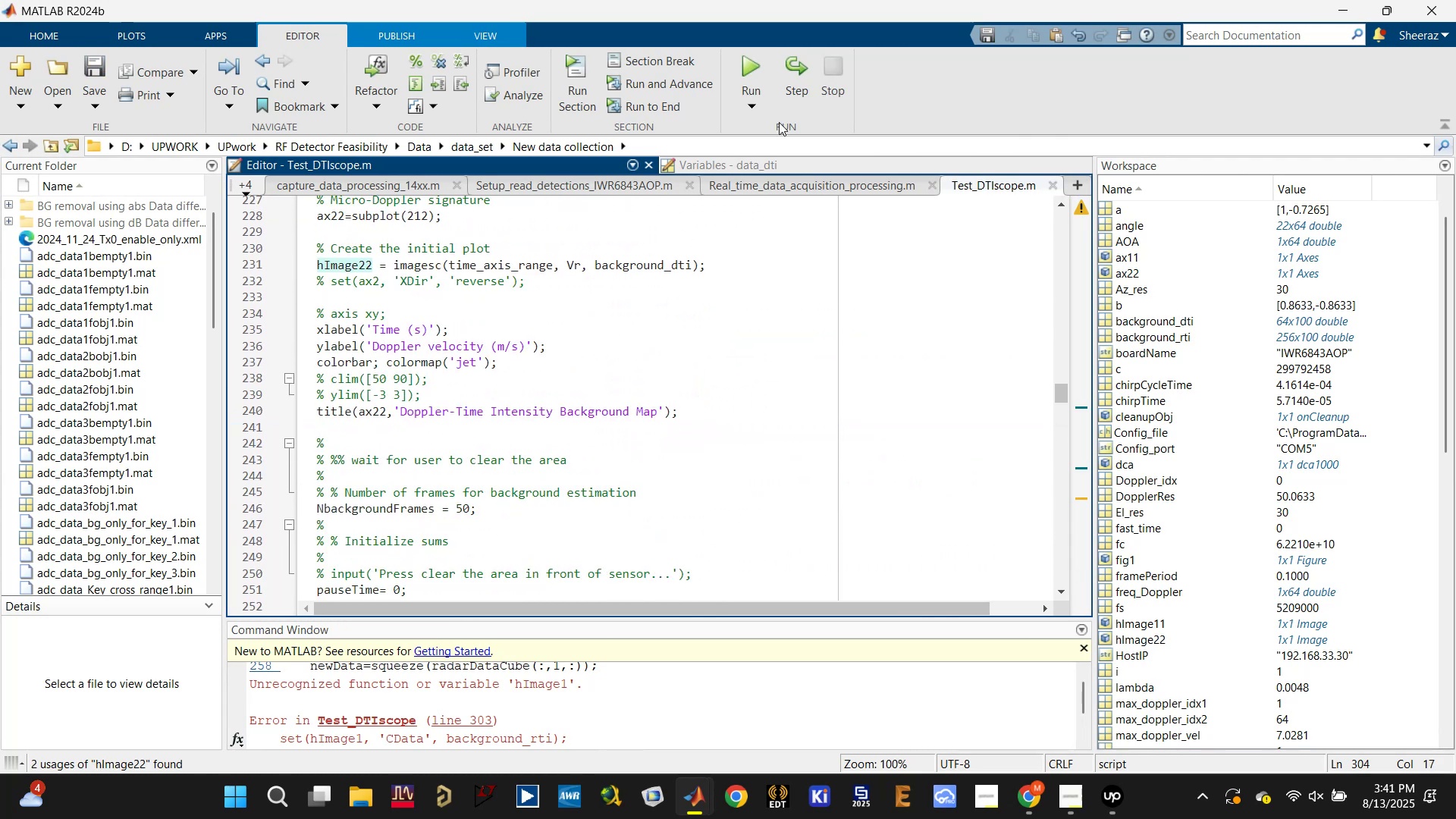 
left_click([744, 63])
 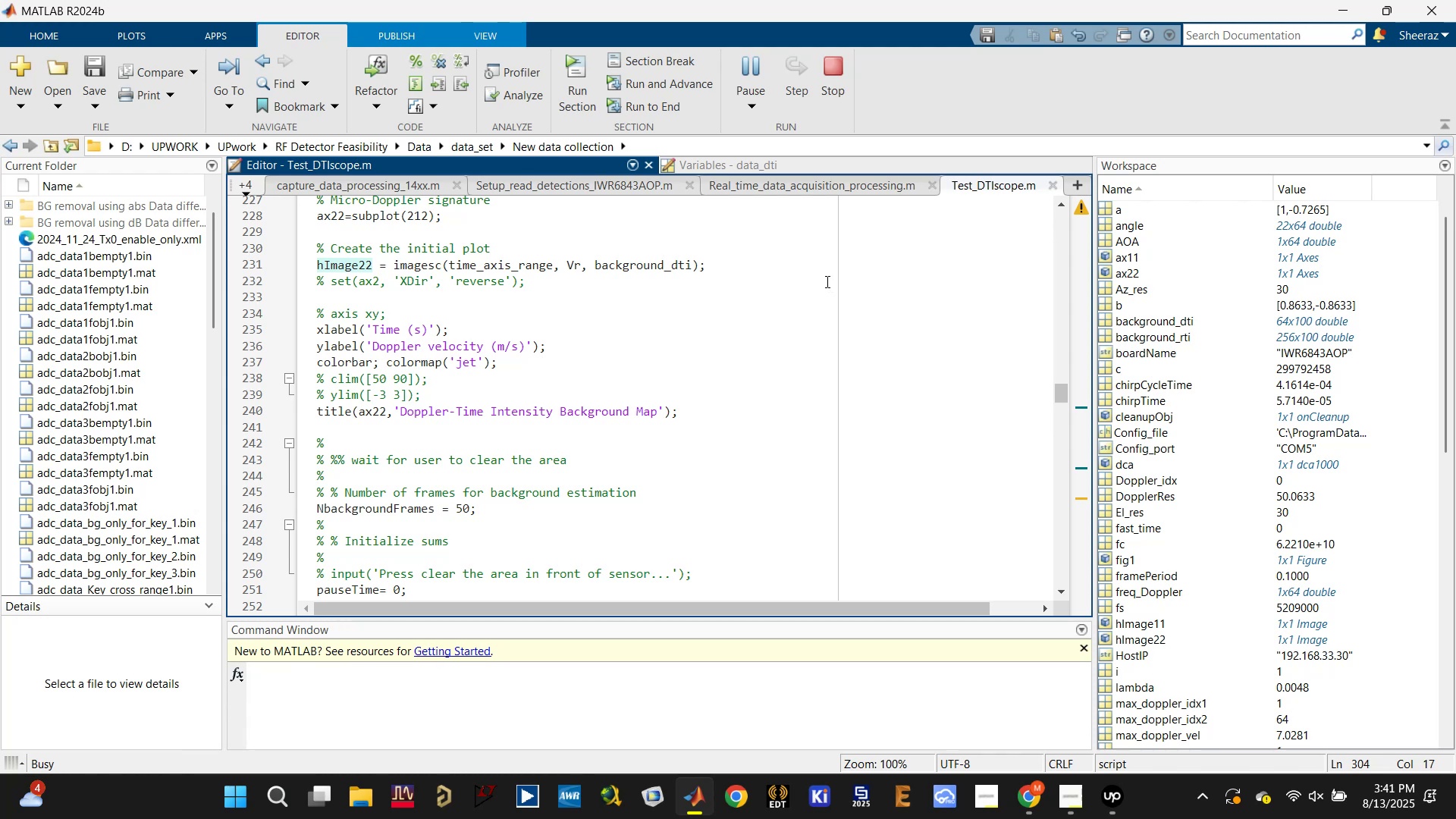 
wait(15.89)
 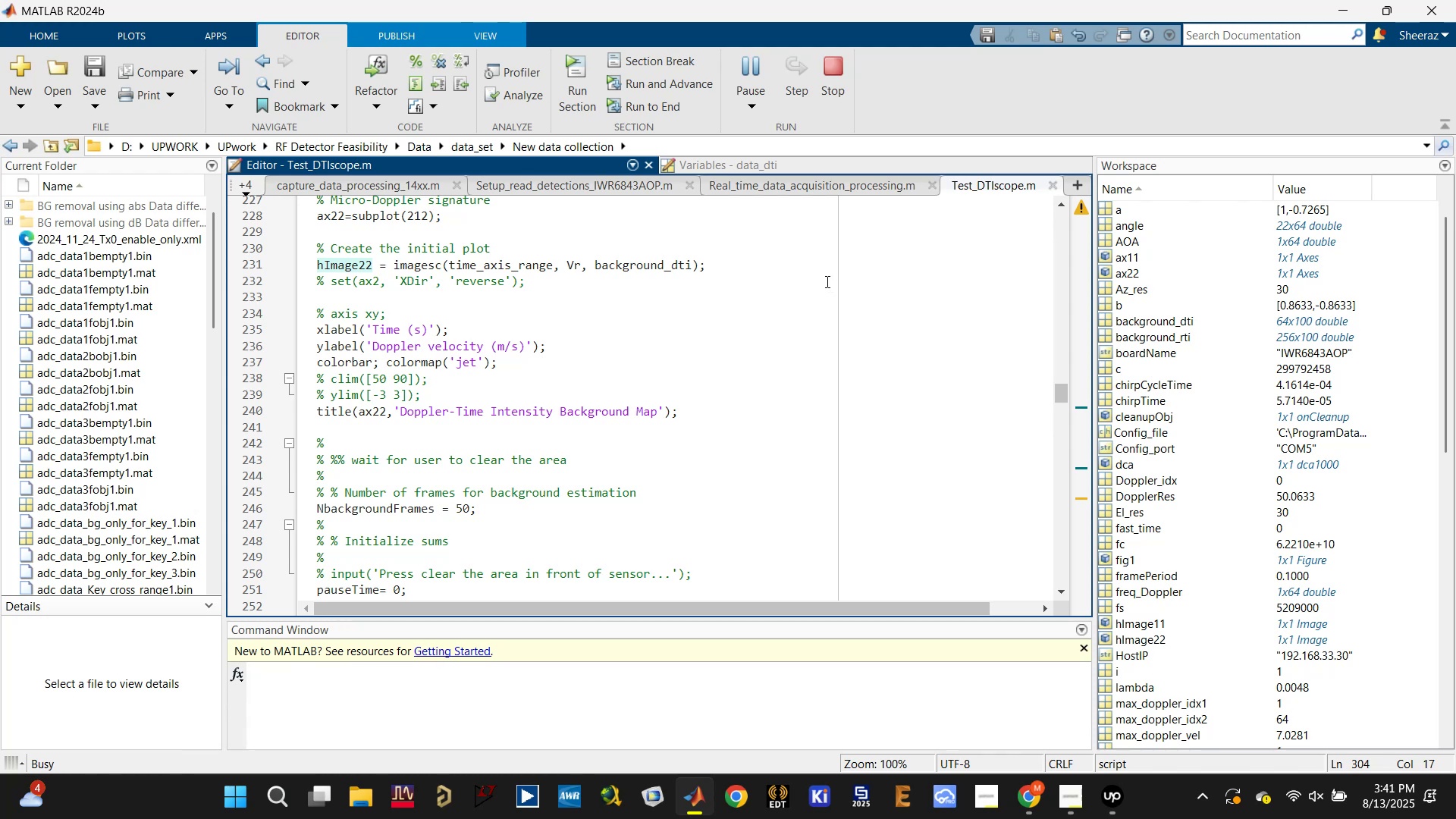 
key(Meta+ArrowLeft)
 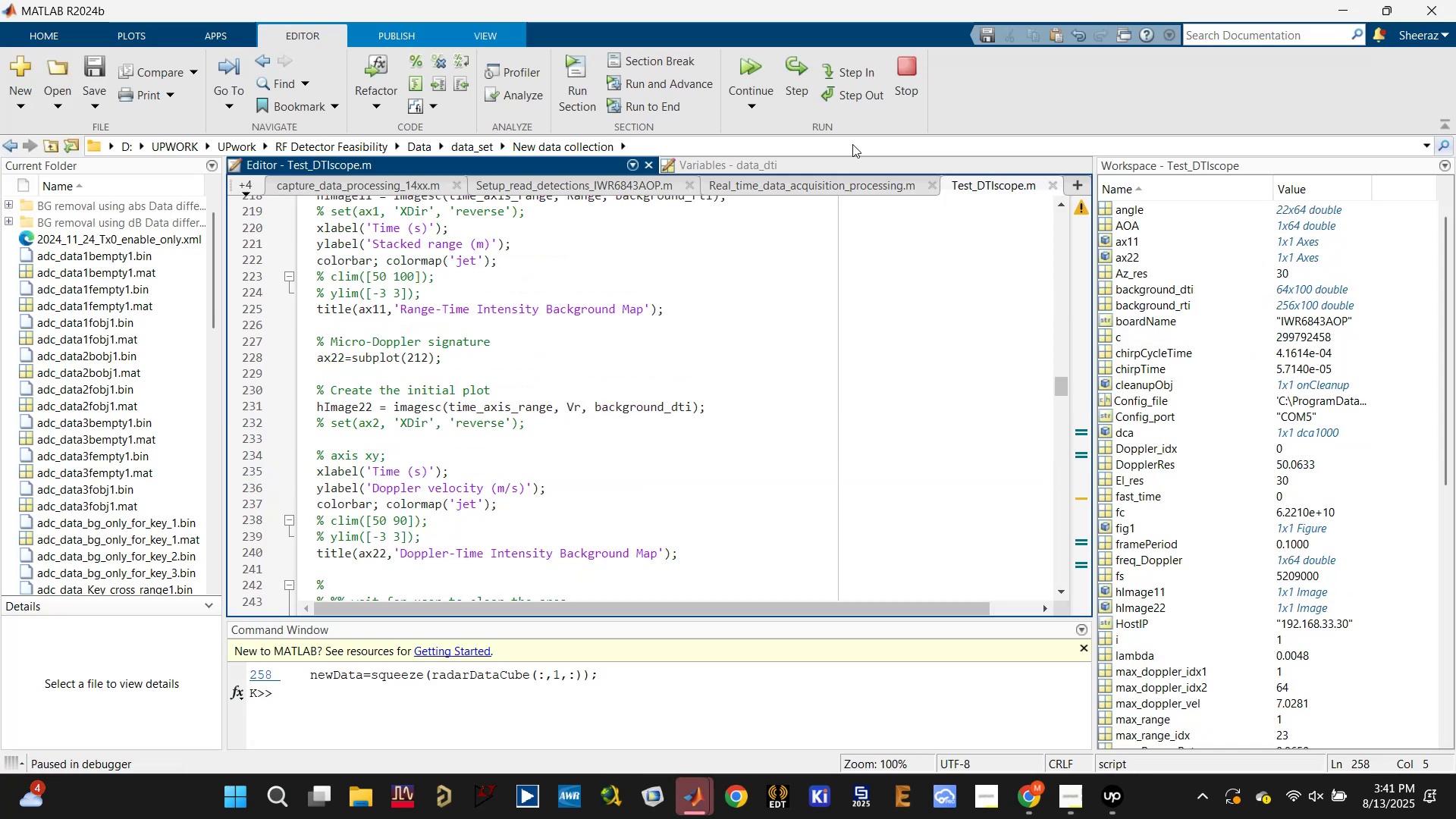 
left_click([792, 80])
 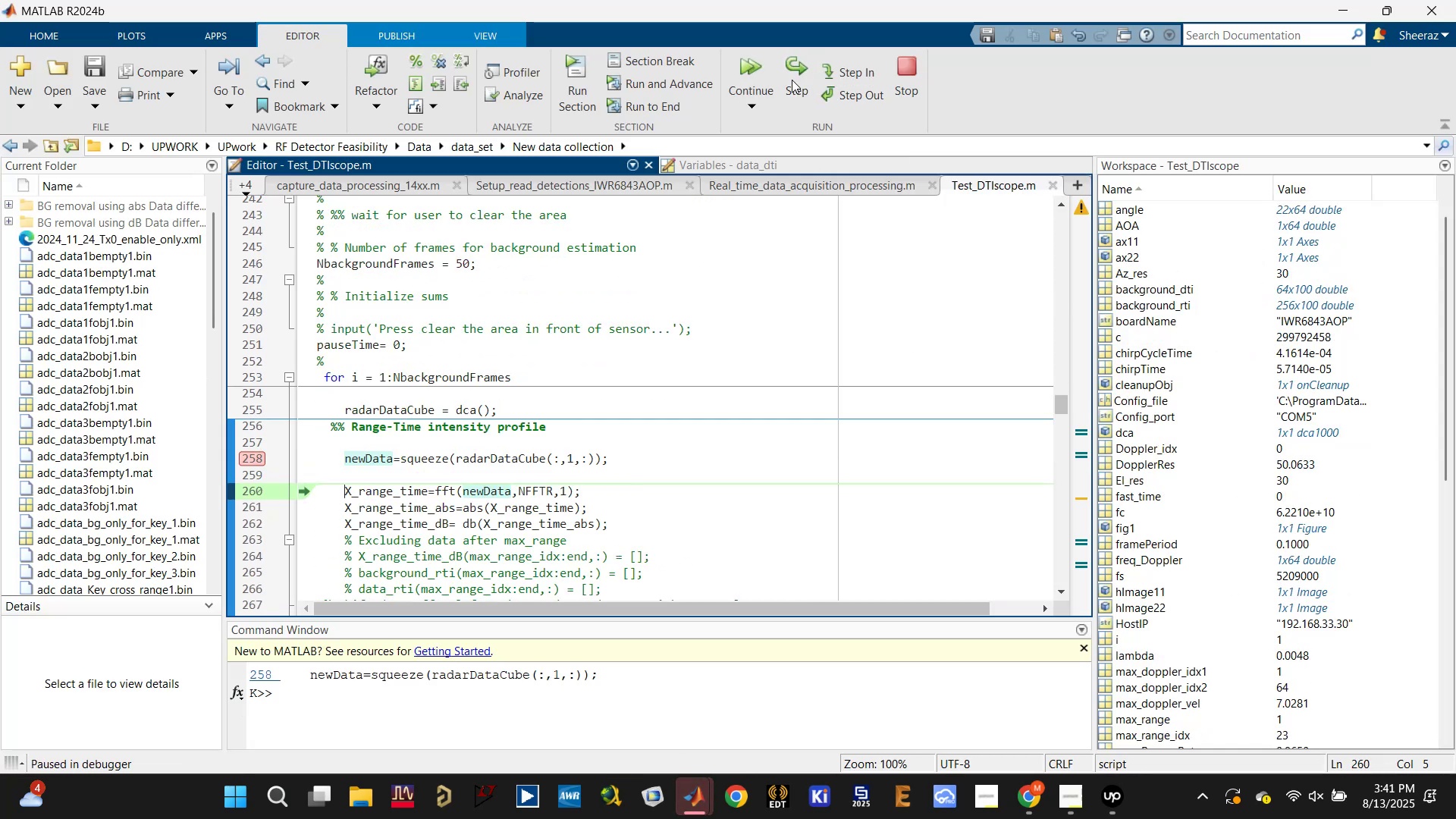 
key(Meta+ArrowRight)
 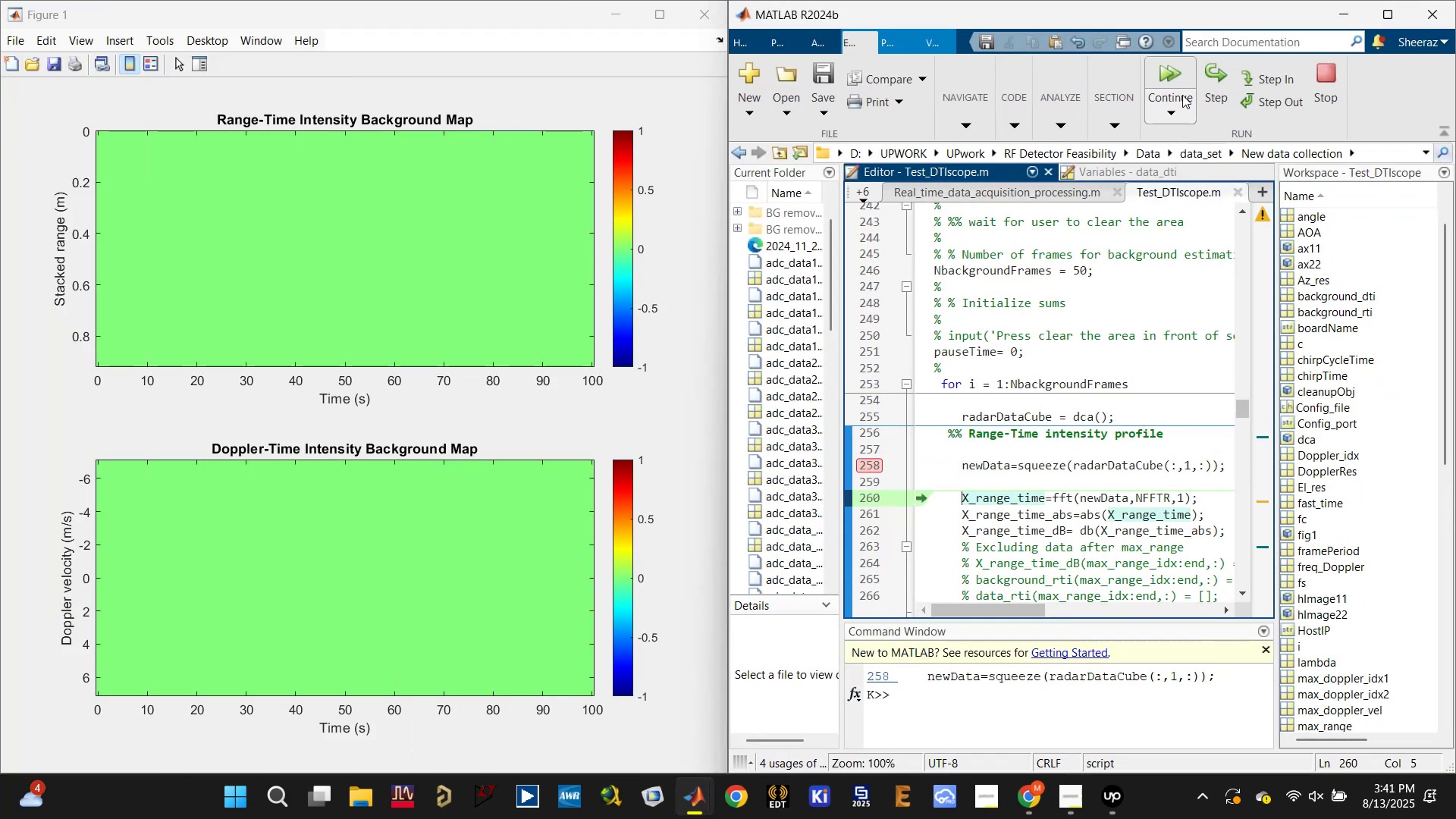 
left_click([1217, 78])
 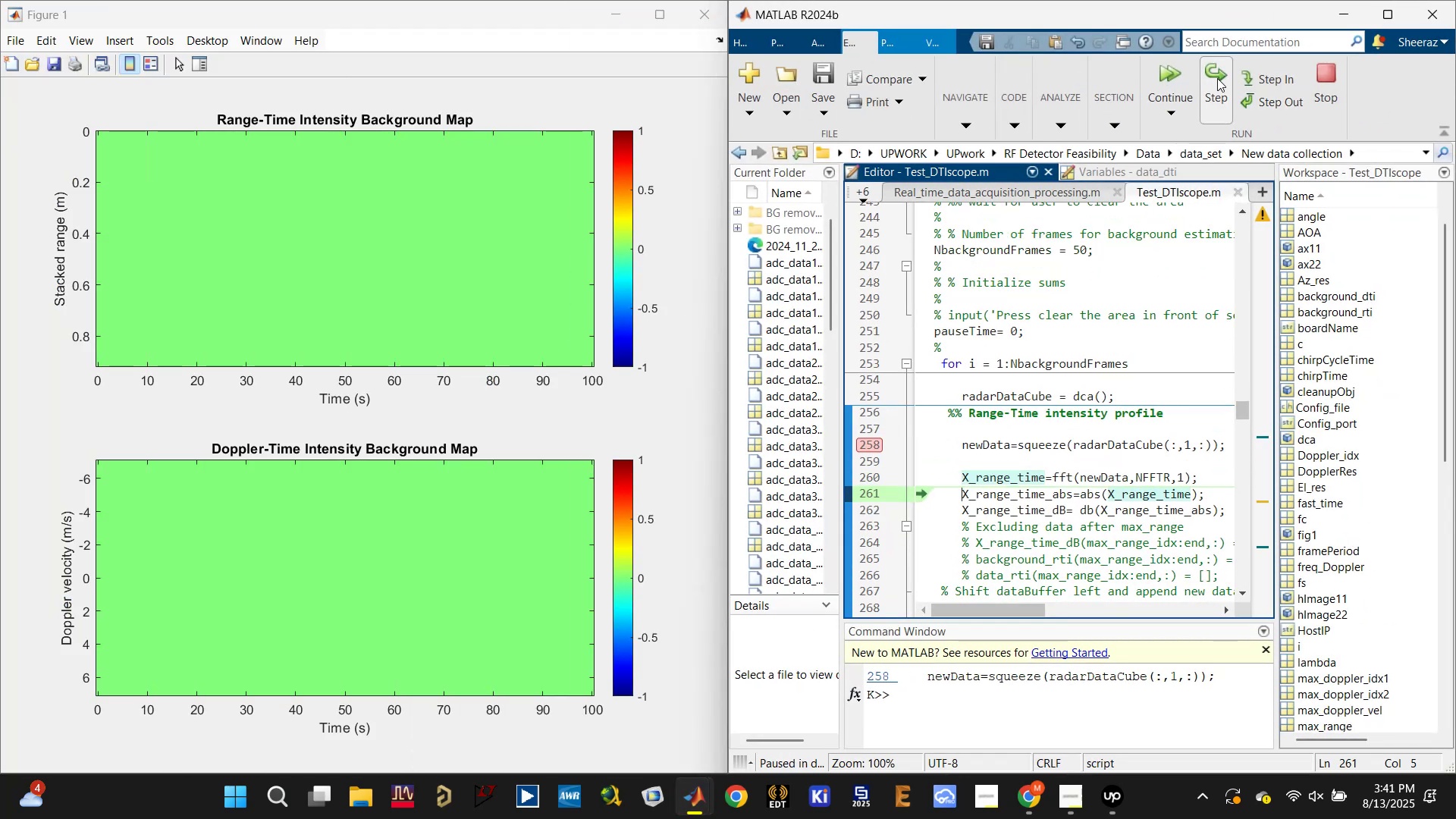 
double_click([1217, 78])
 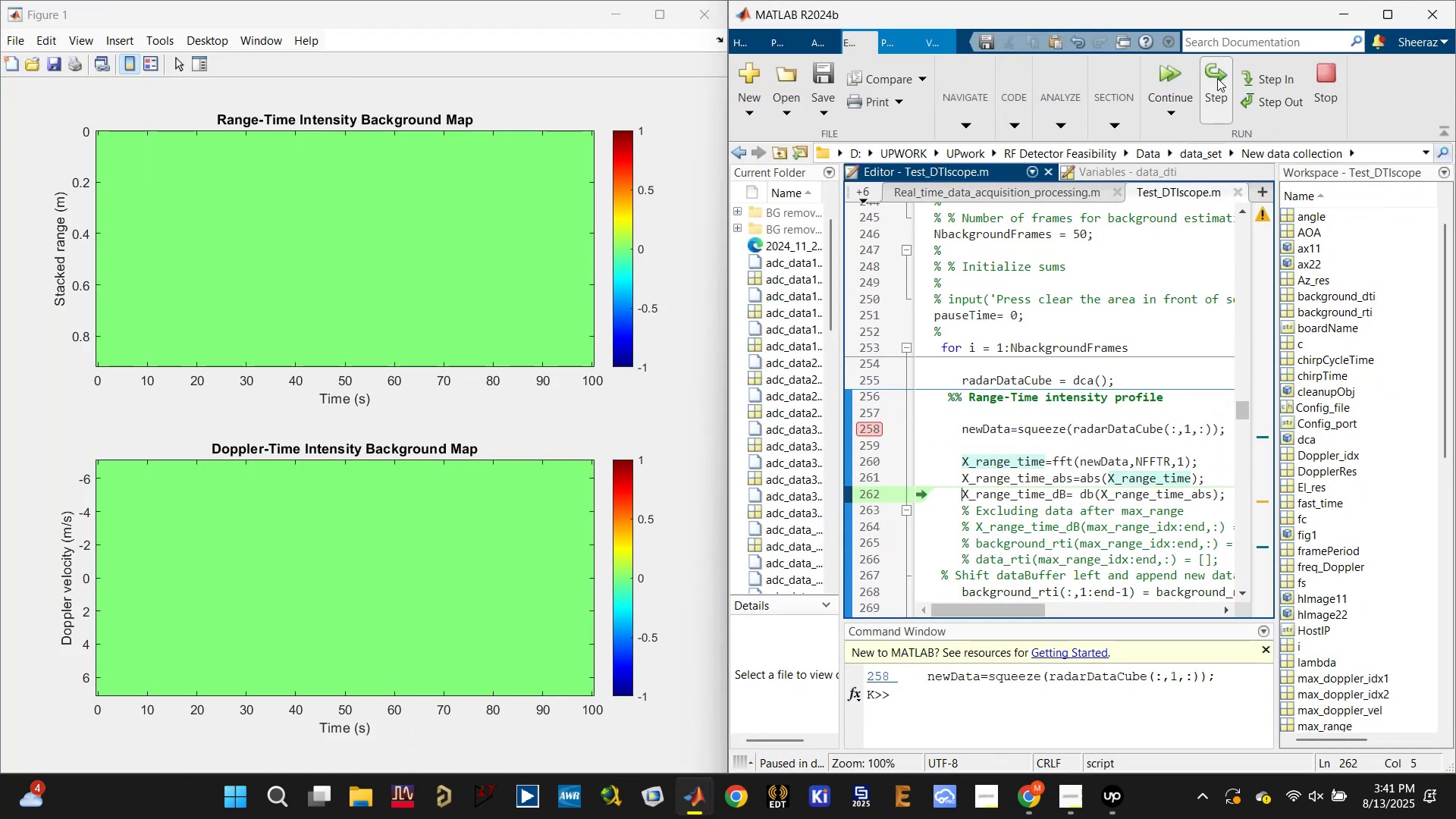 
triple_click([1217, 78])
 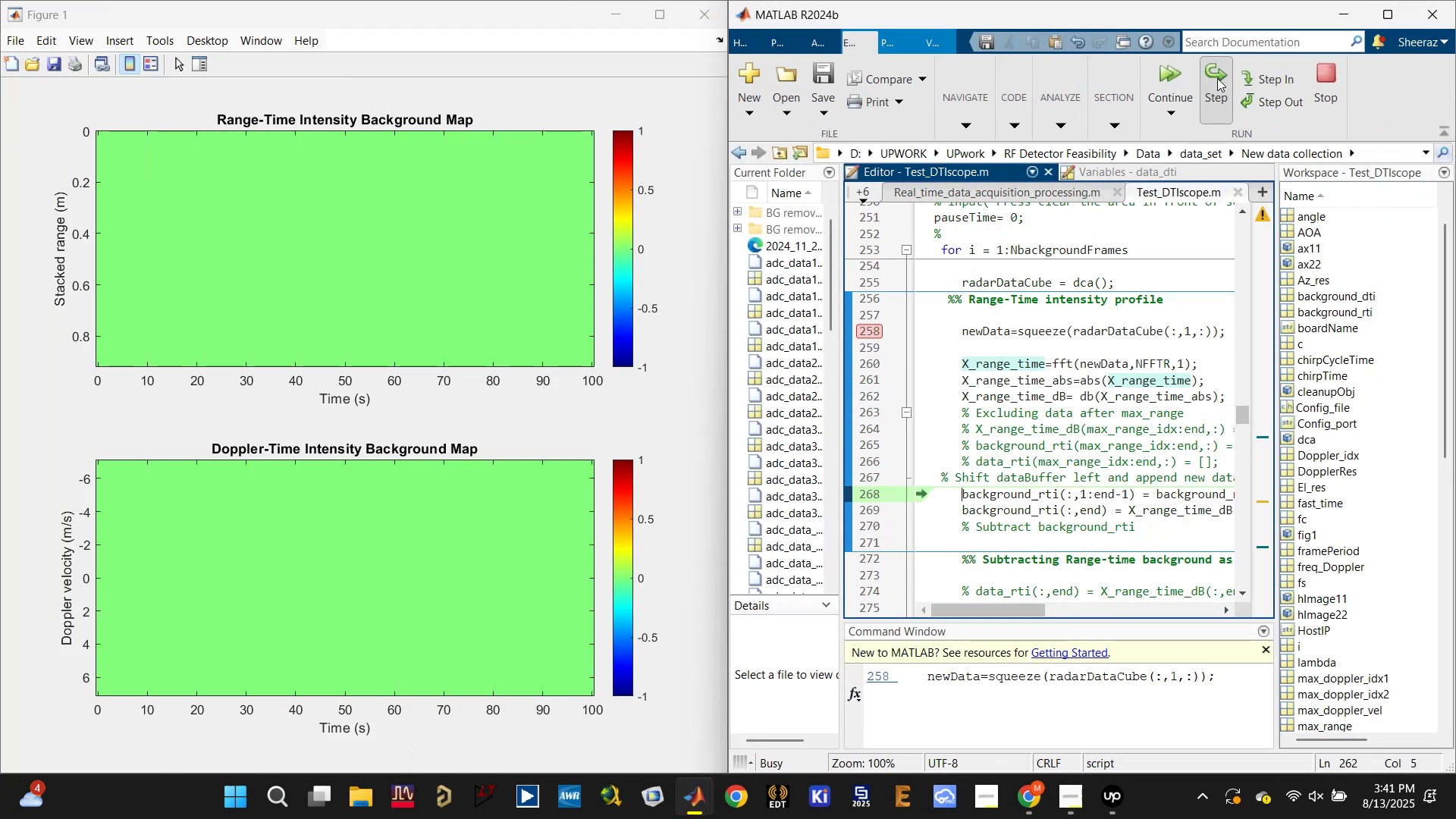 
triple_click([1217, 78])
 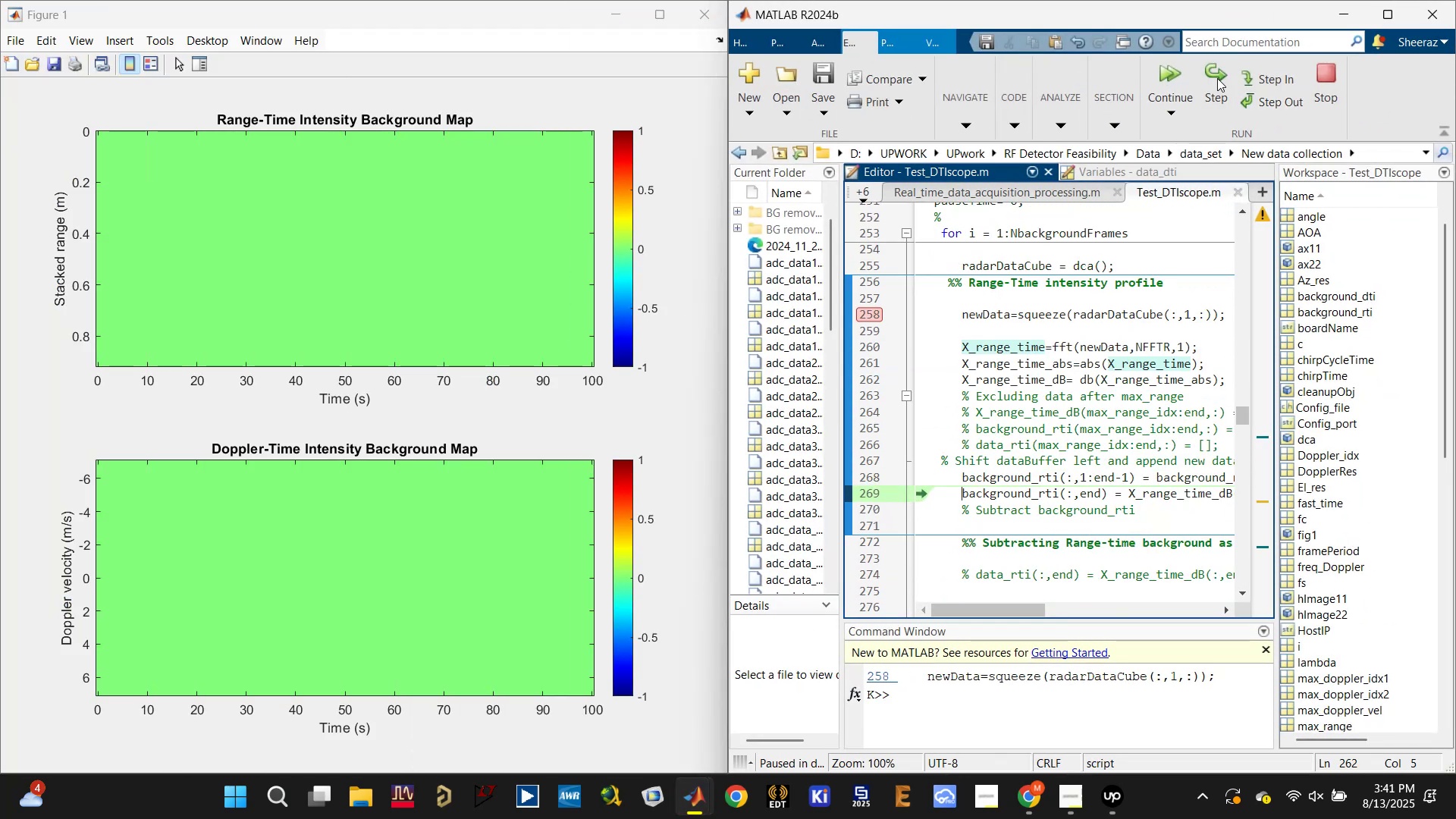 
triple_click([1217, 78])
 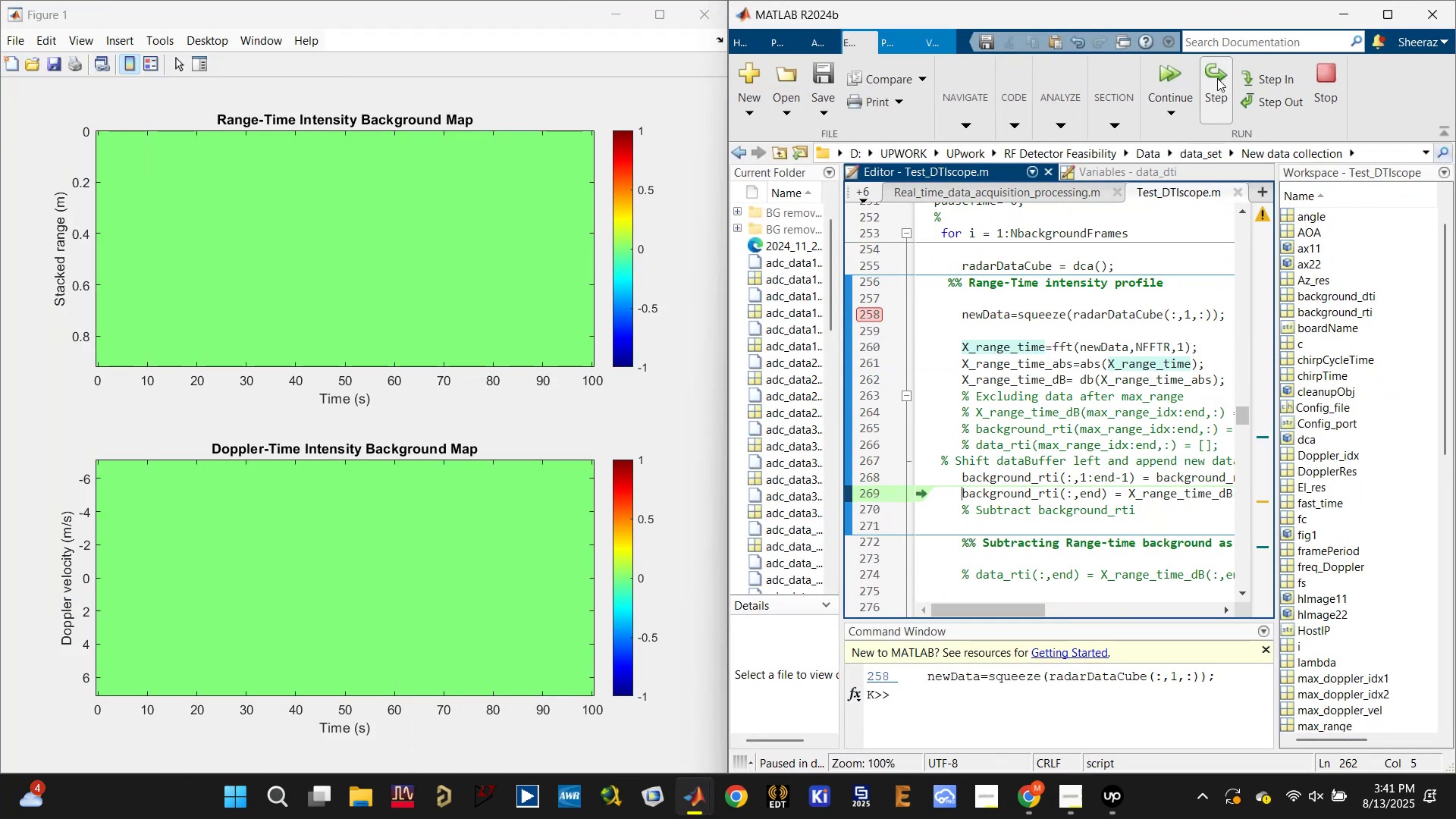 
triple_click([1217, 78])
 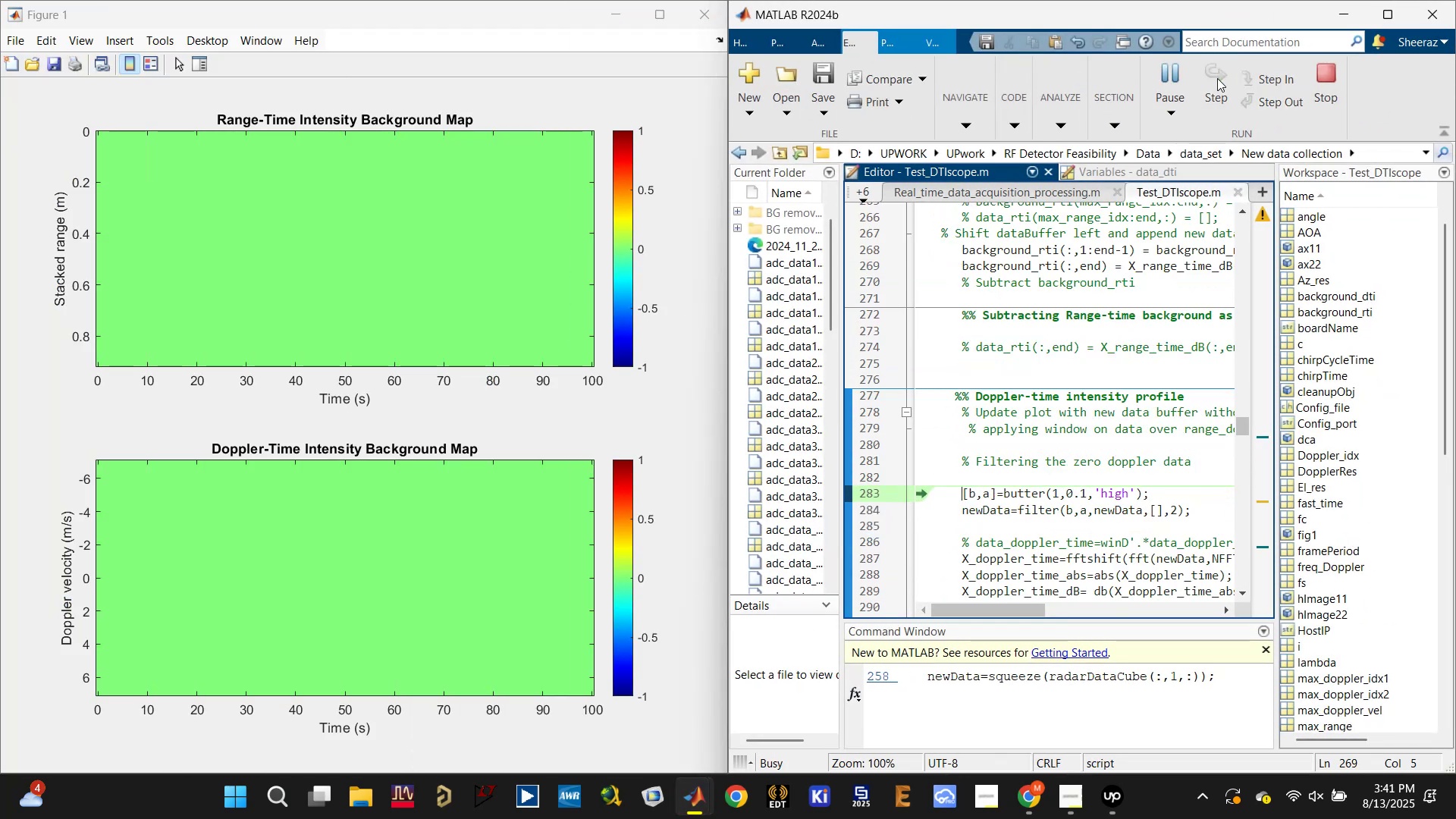 
triple_click([1217, 78])
 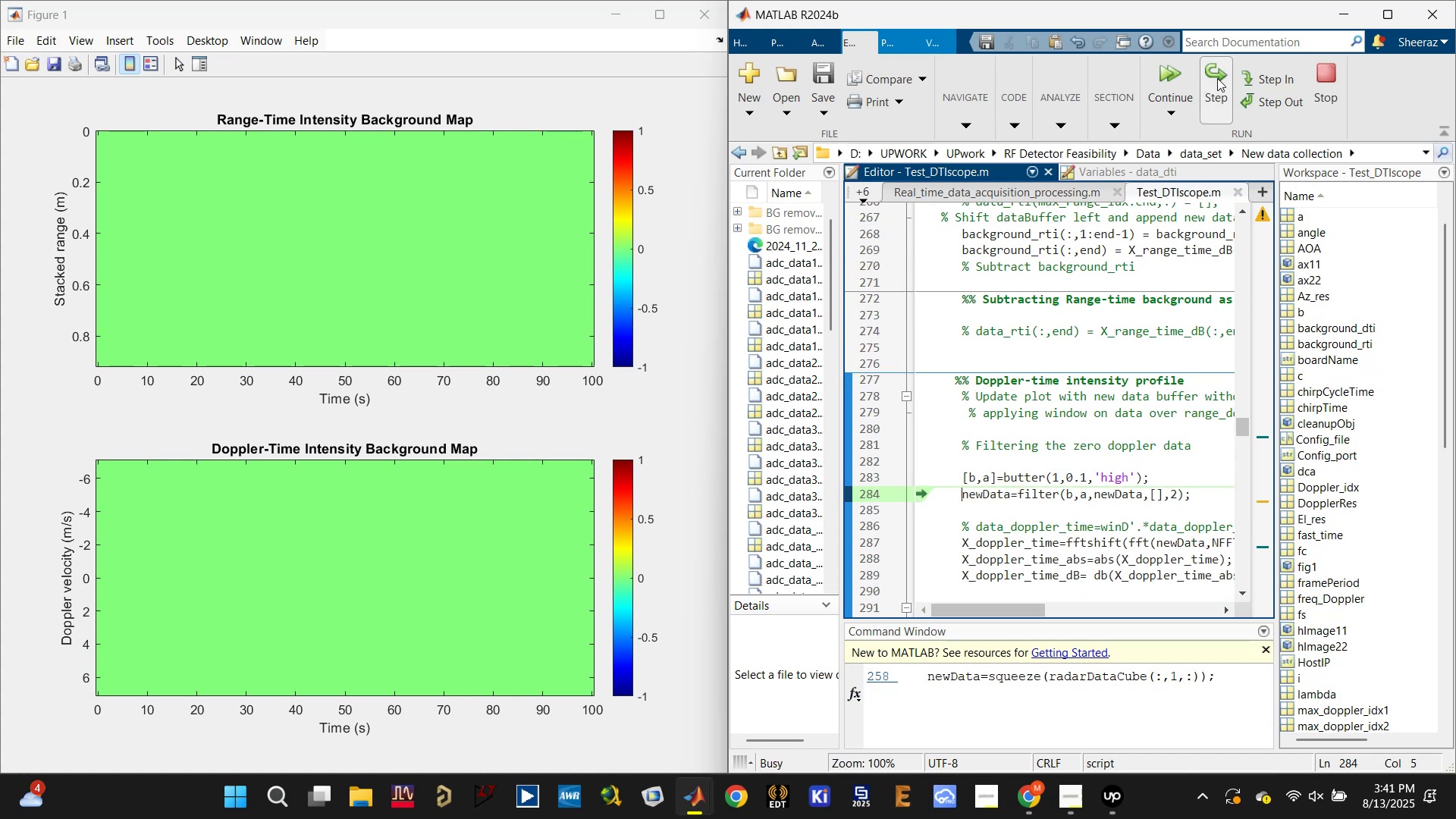 
double_click([1217, 78])
 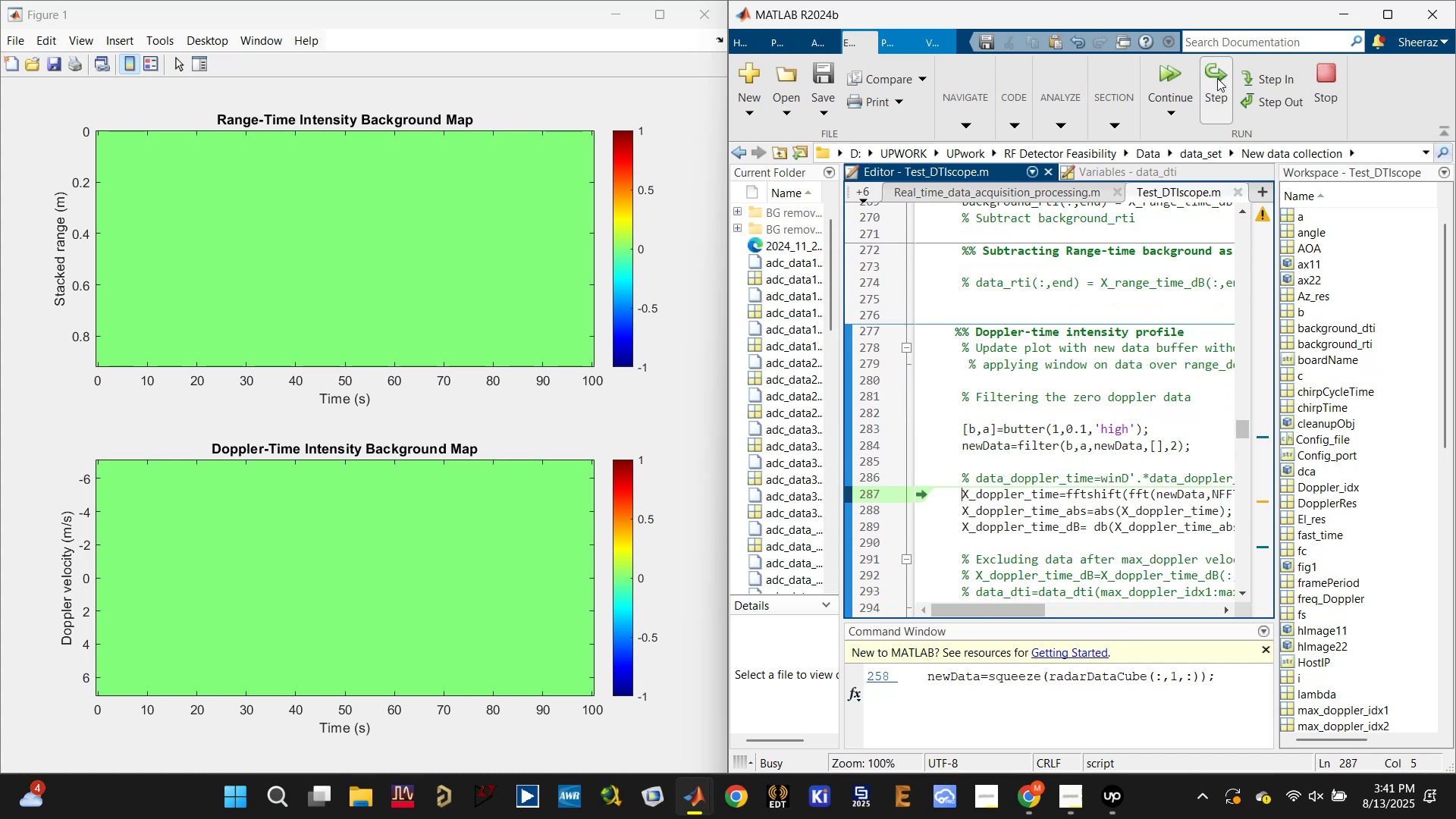 
triple_click([1217, 78])
 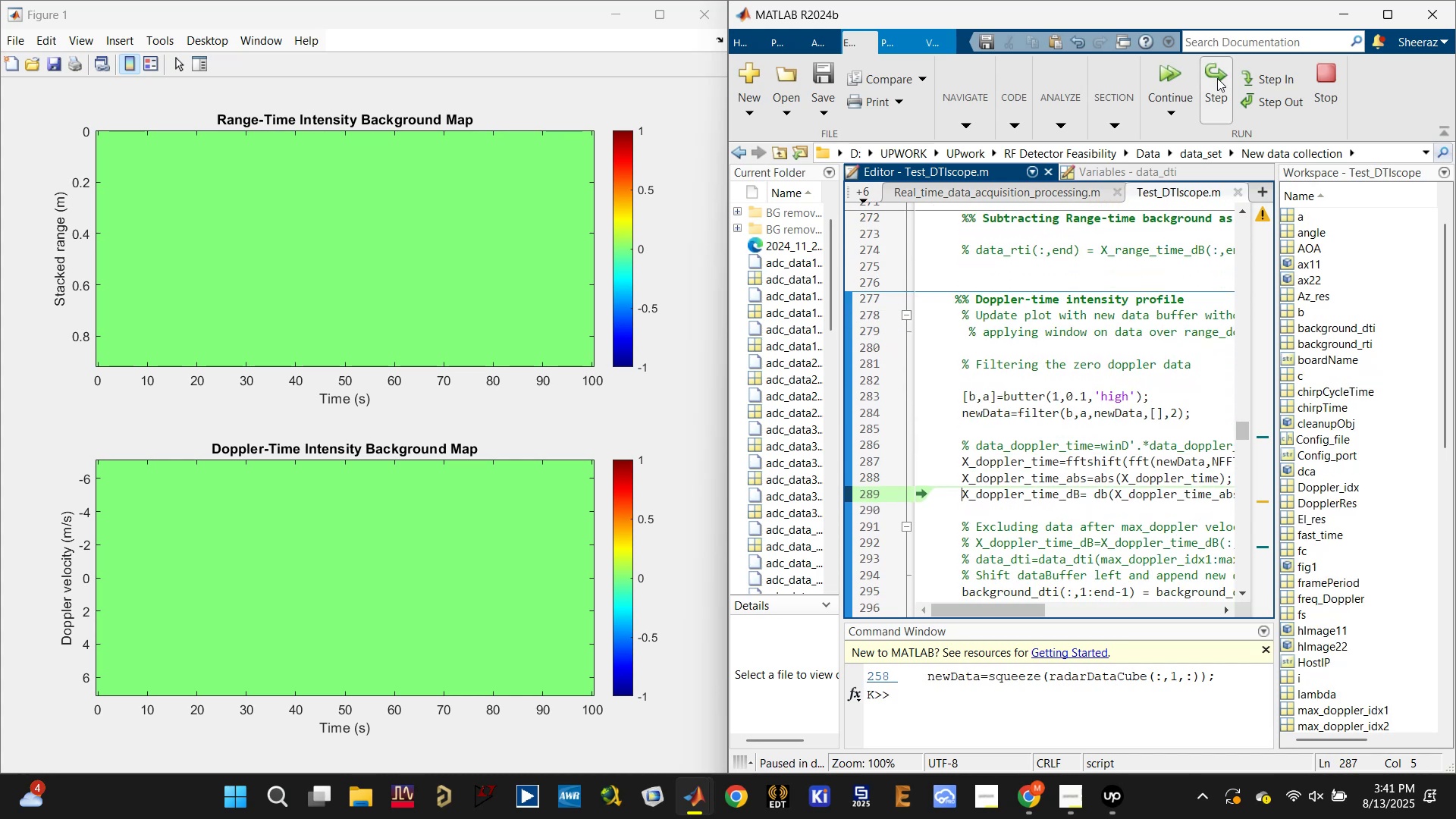 
triple_click([1217, 78])
 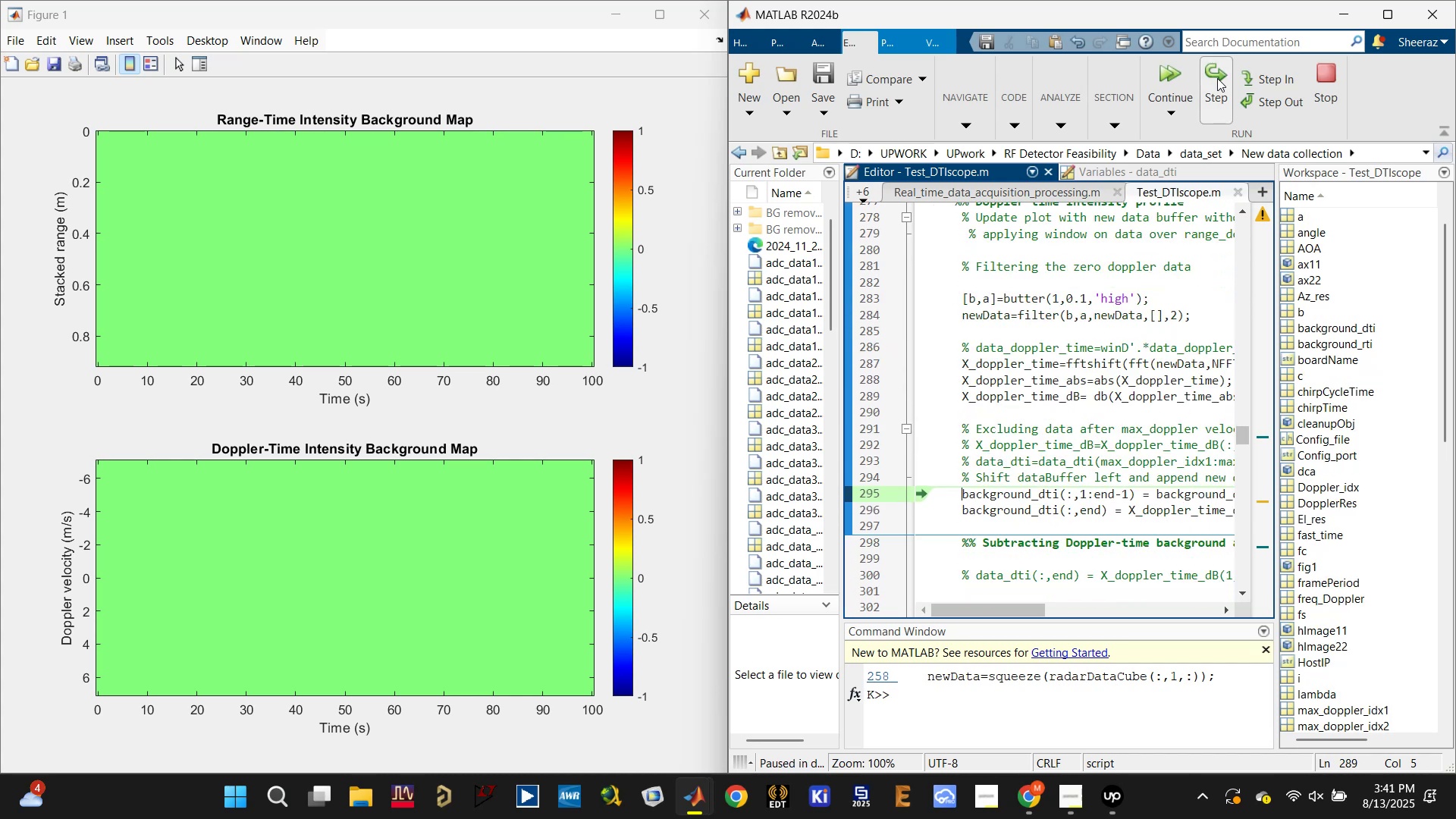 
triple_click([1217, 78])
 